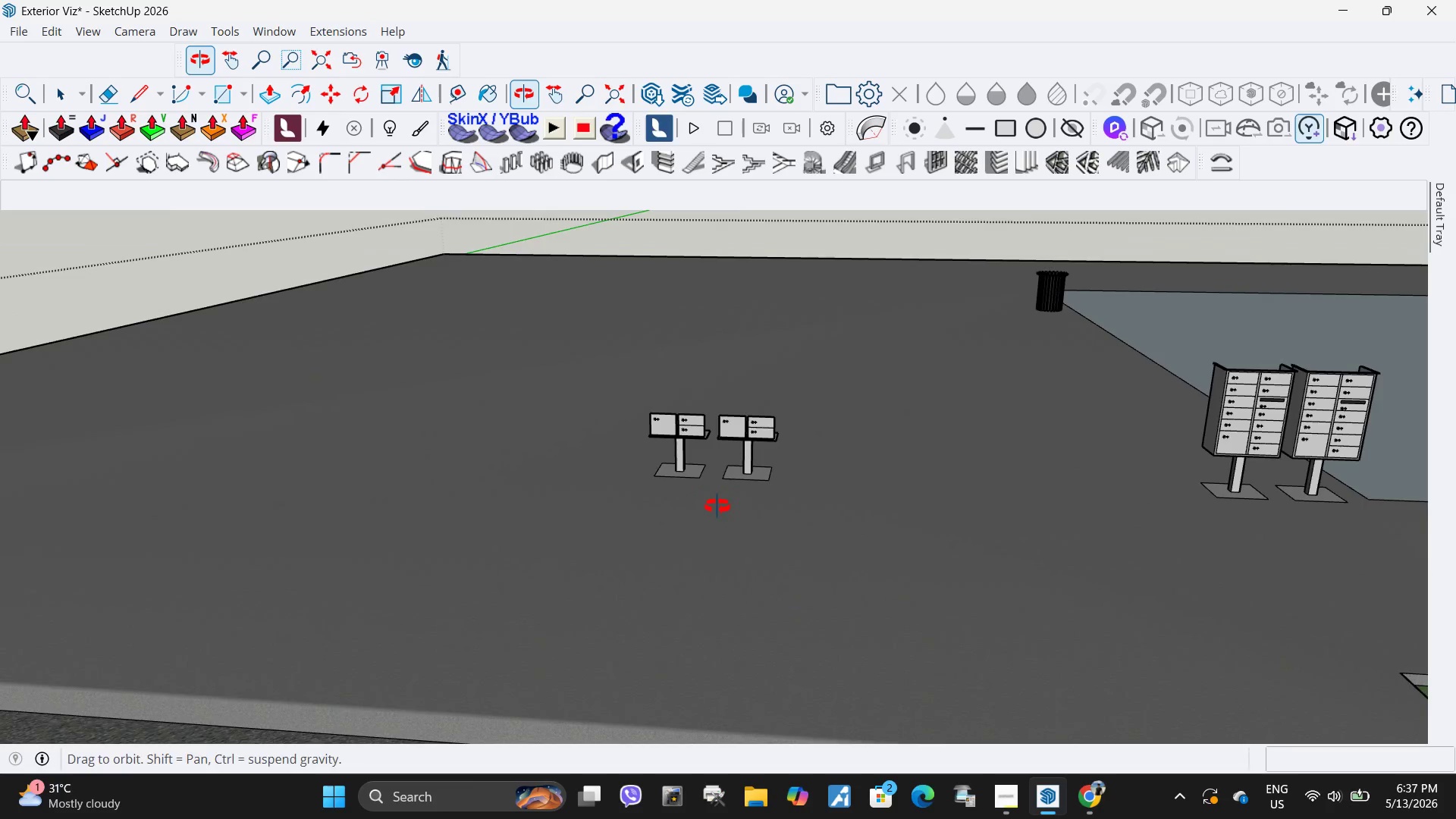 
left_click_drag(start_coordinate=[607, 351], to_coordinate=[905, 582])
 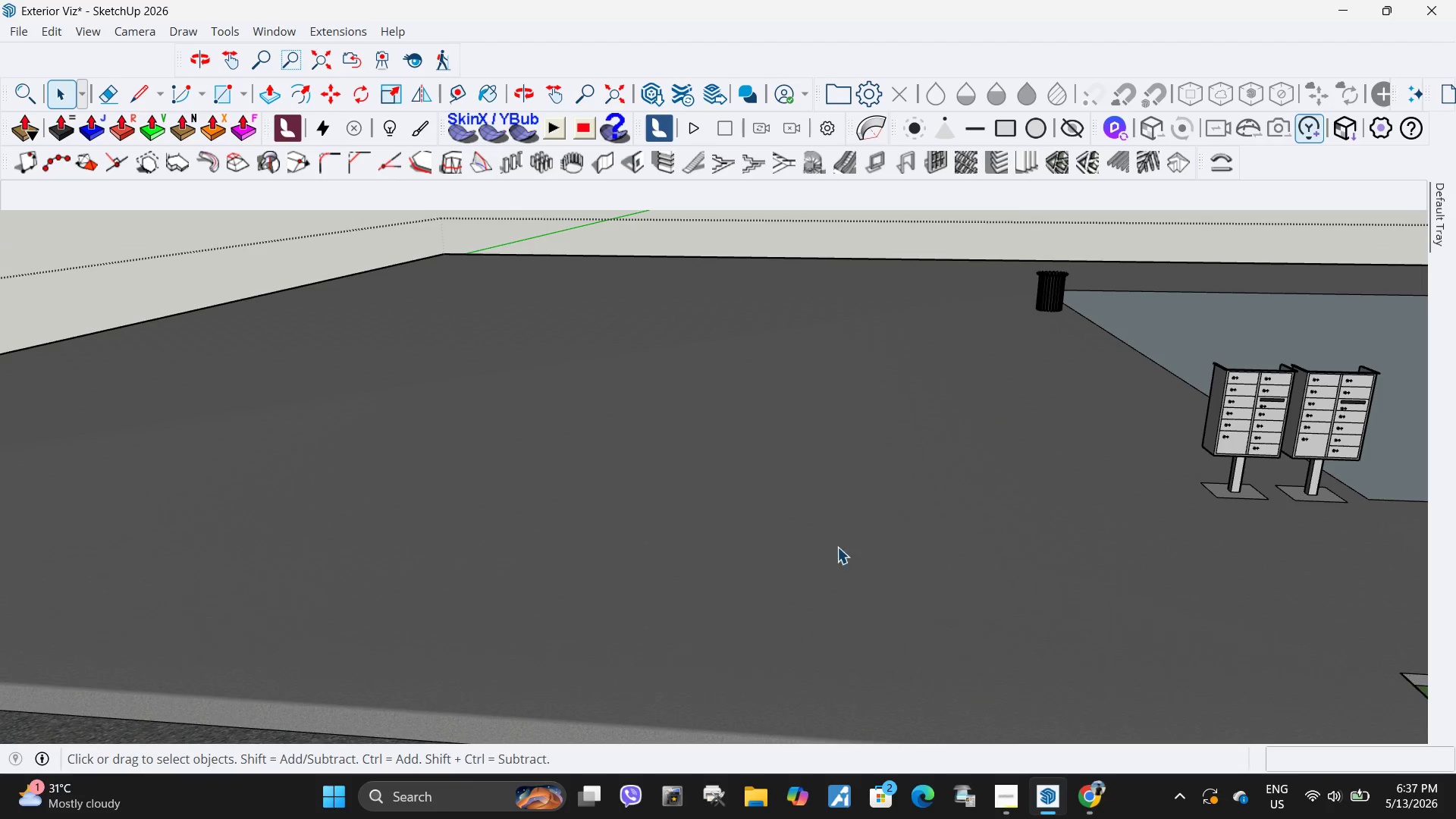 
key(Delete)
 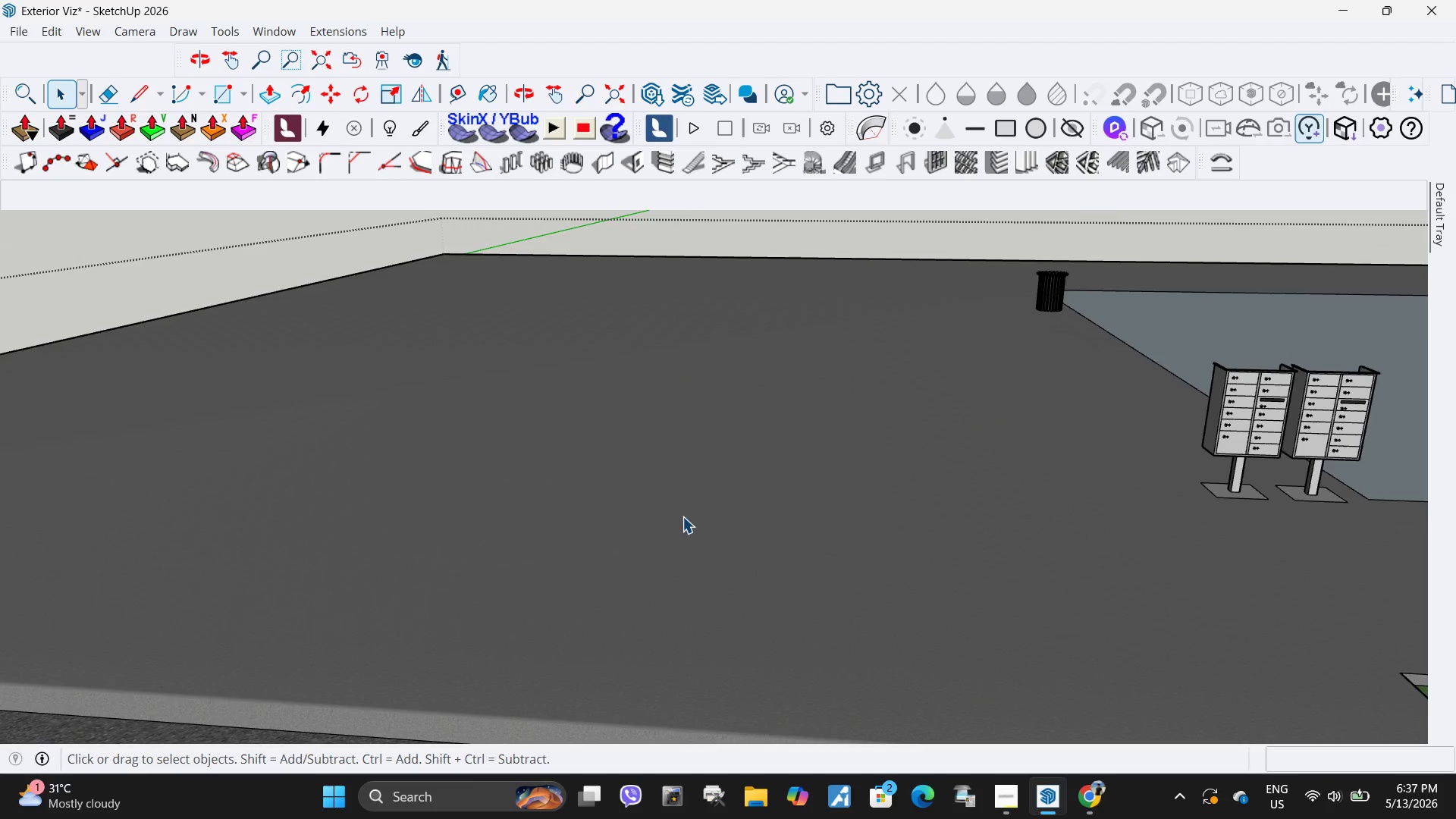 
left_click_drag(start_coordinate=[704, 368], to_coordinate=[1040, 584])
 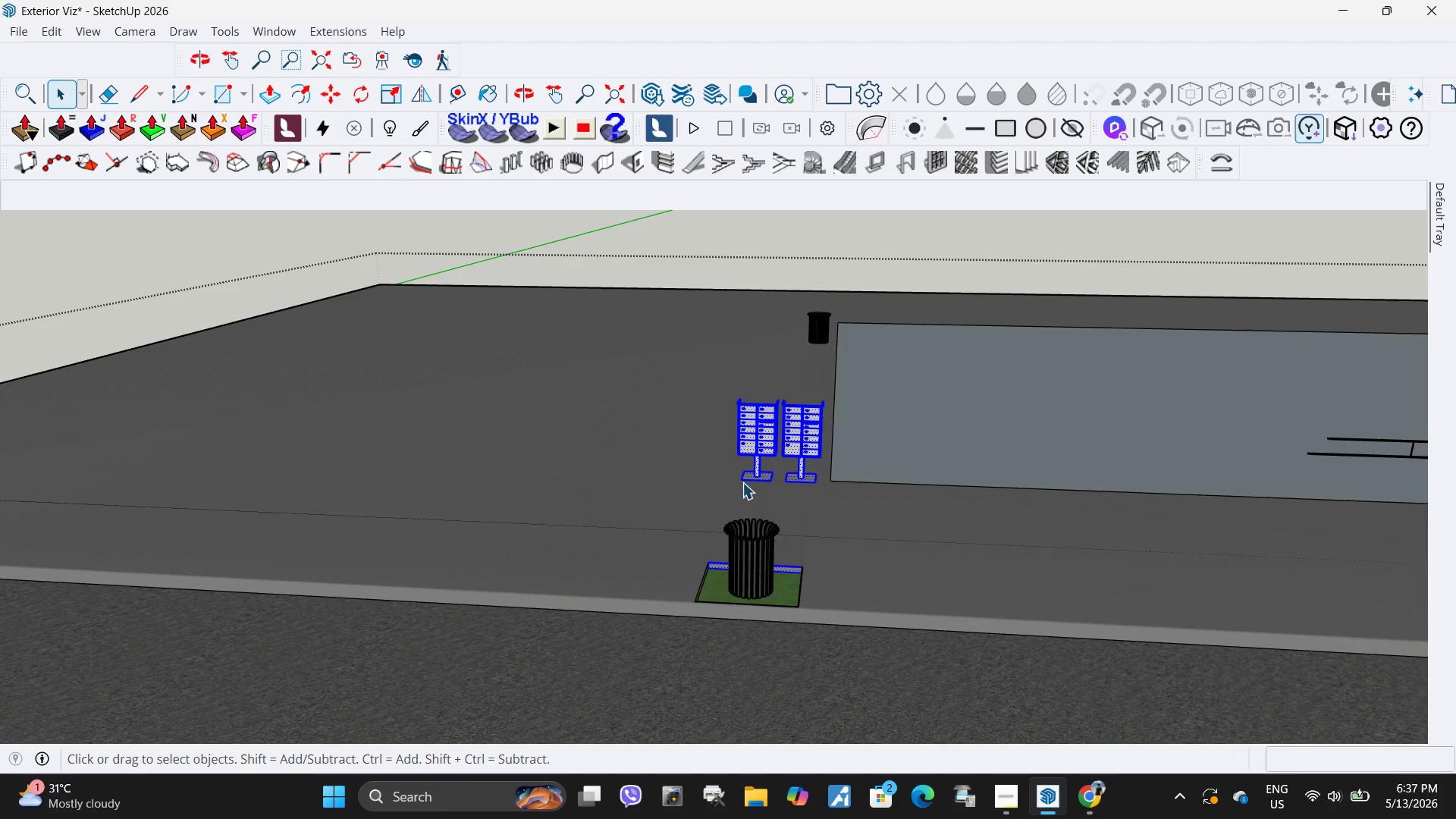 
scroll: coordinate [735, 438], scroll_direction: down, amount: 6.0
 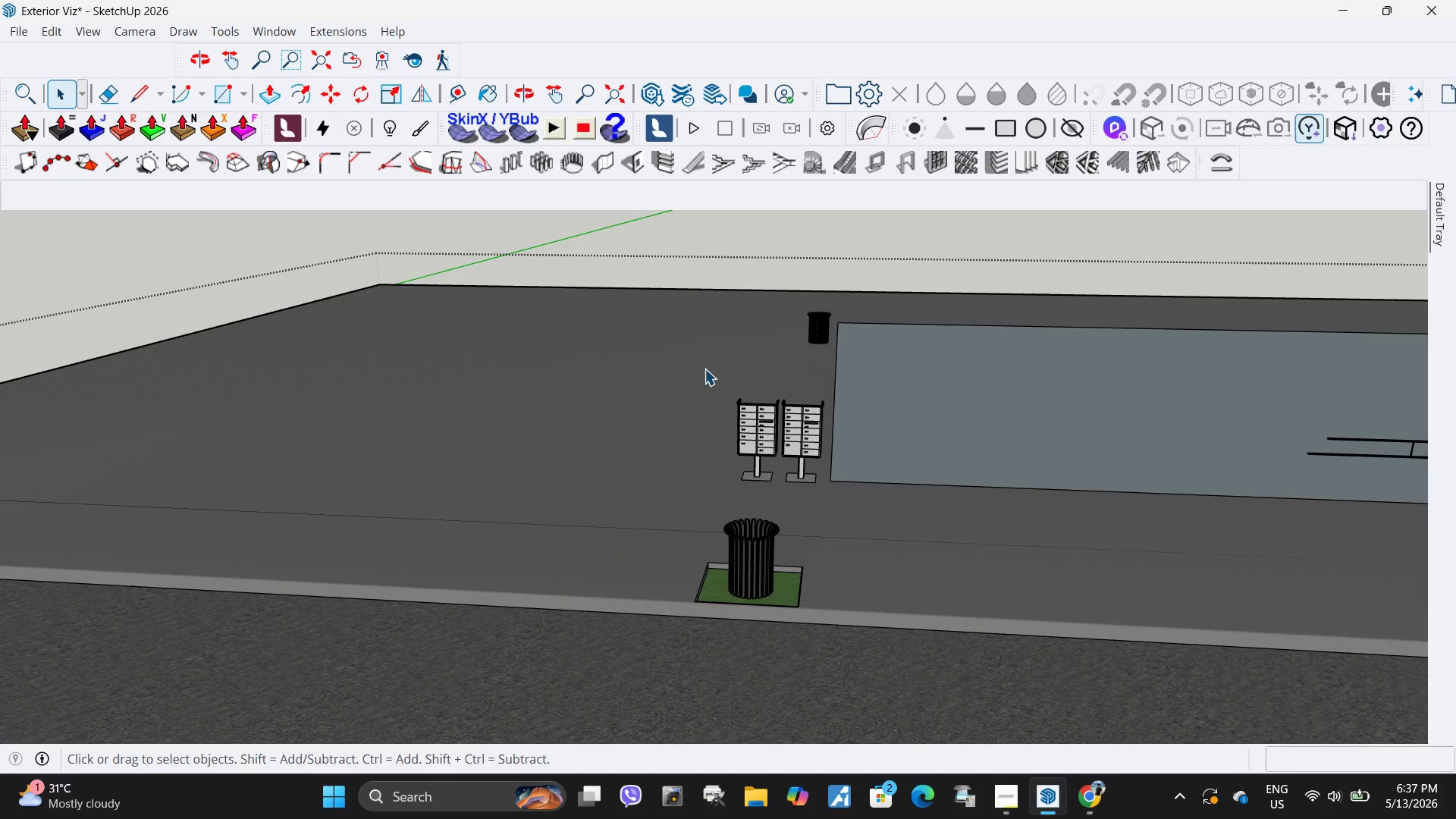 
key(Delete)
 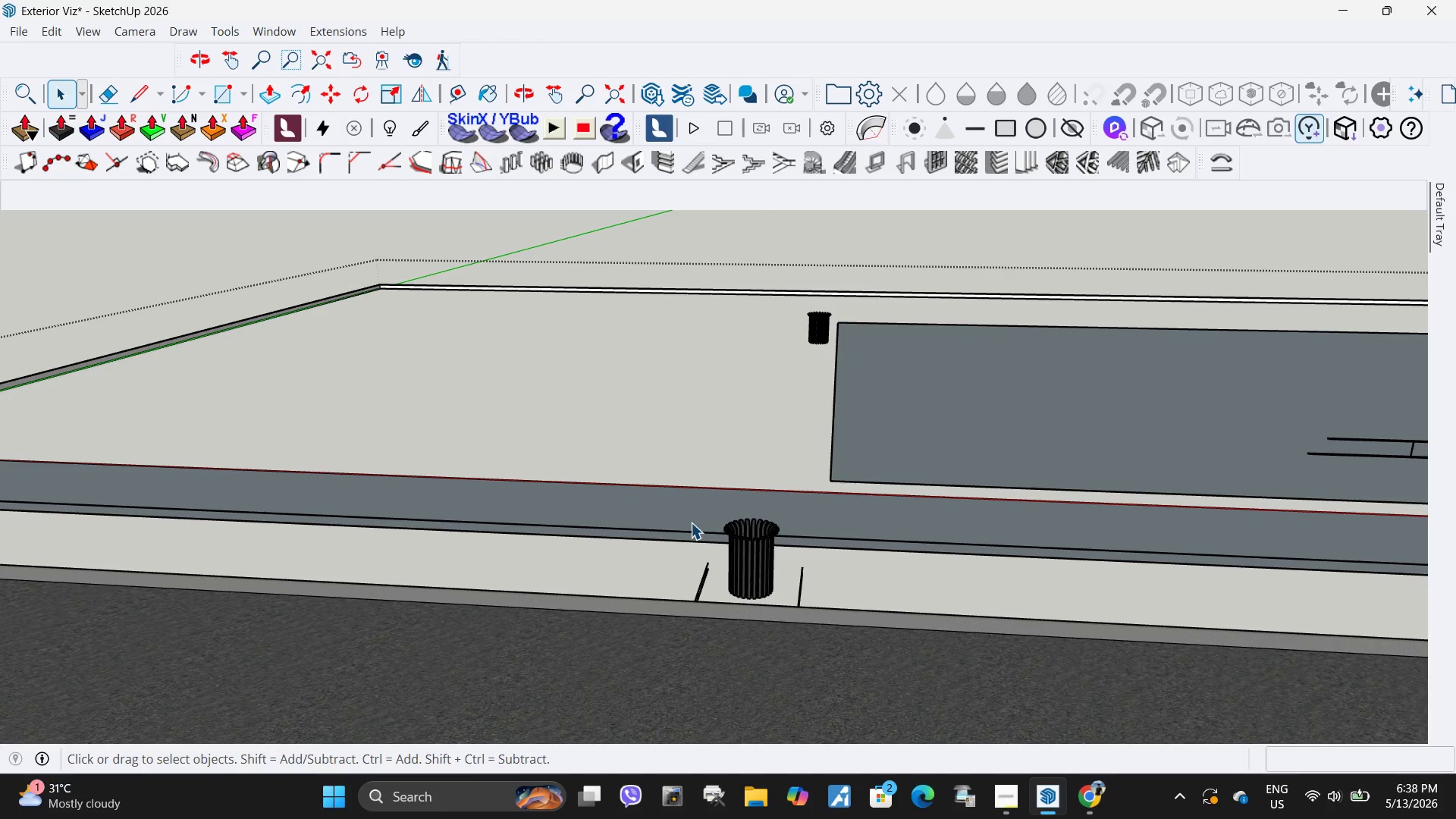 
key(Control+ControlLeft)
 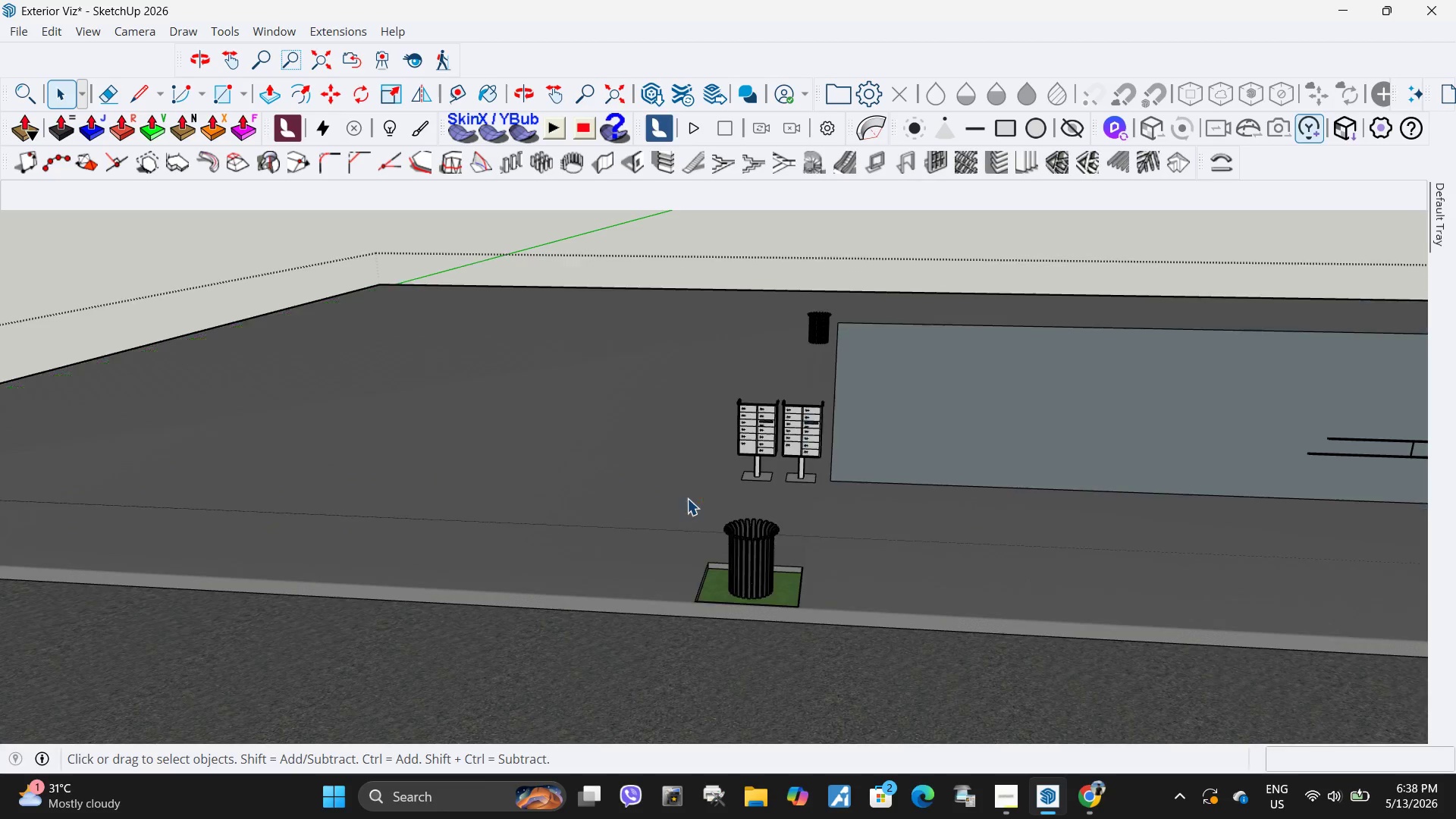 
key(Control+Z)
 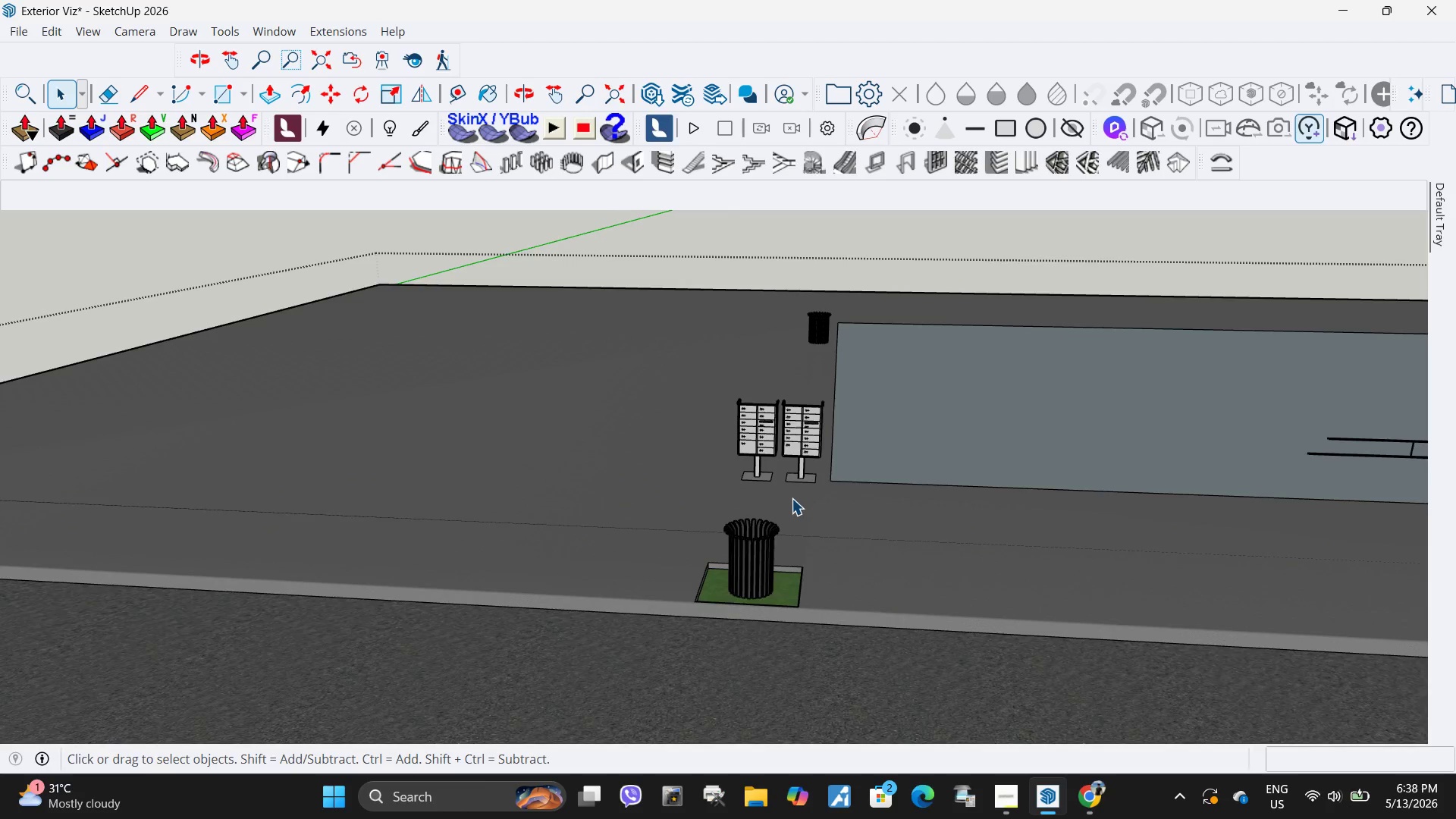 
scroll: coordinate [792, 498], scroll_direction: up, amount: 4.0
 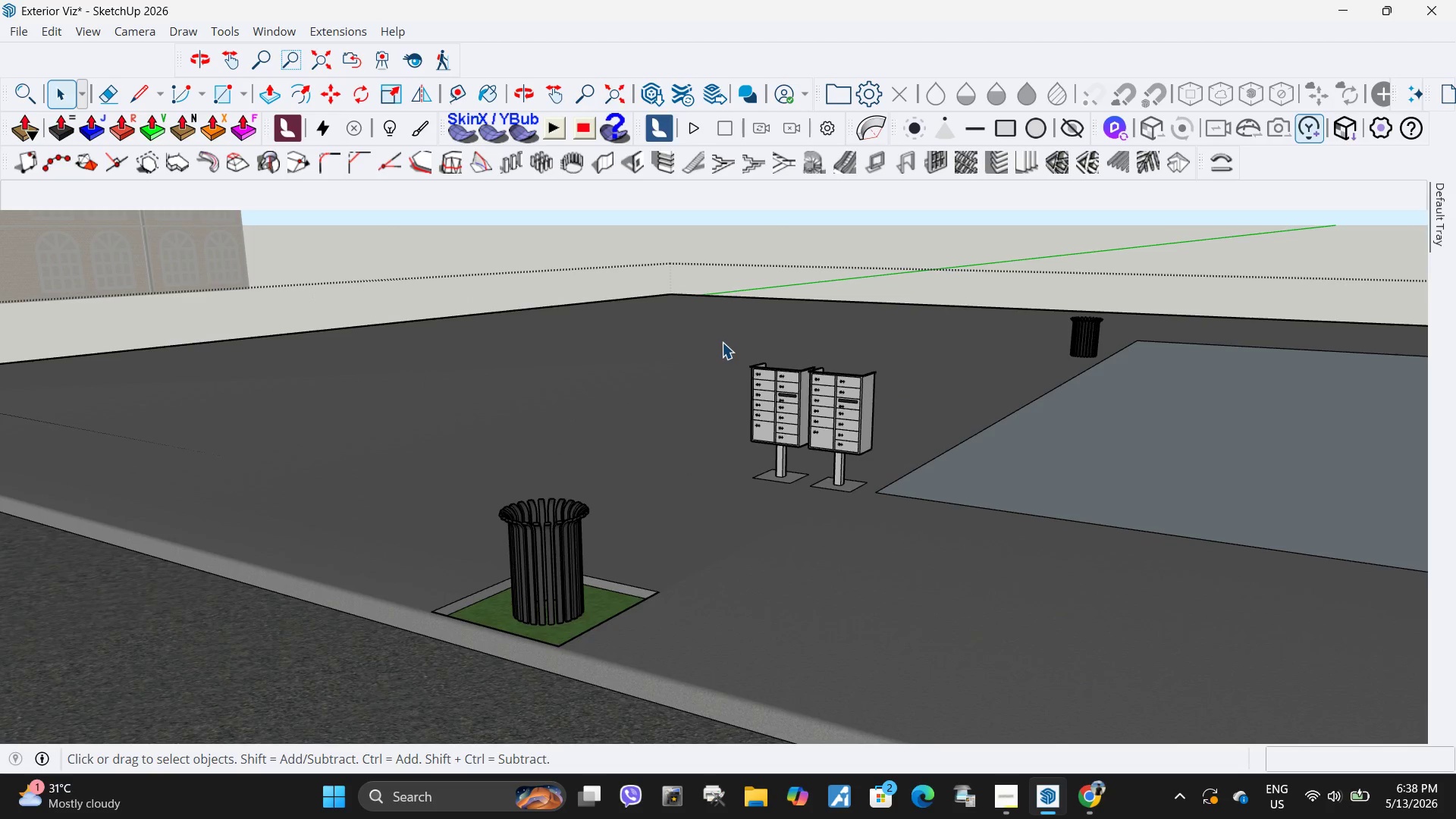 
left_click_drag(start_coordinate=[728, 350], to_coordinate=[908, 534])
 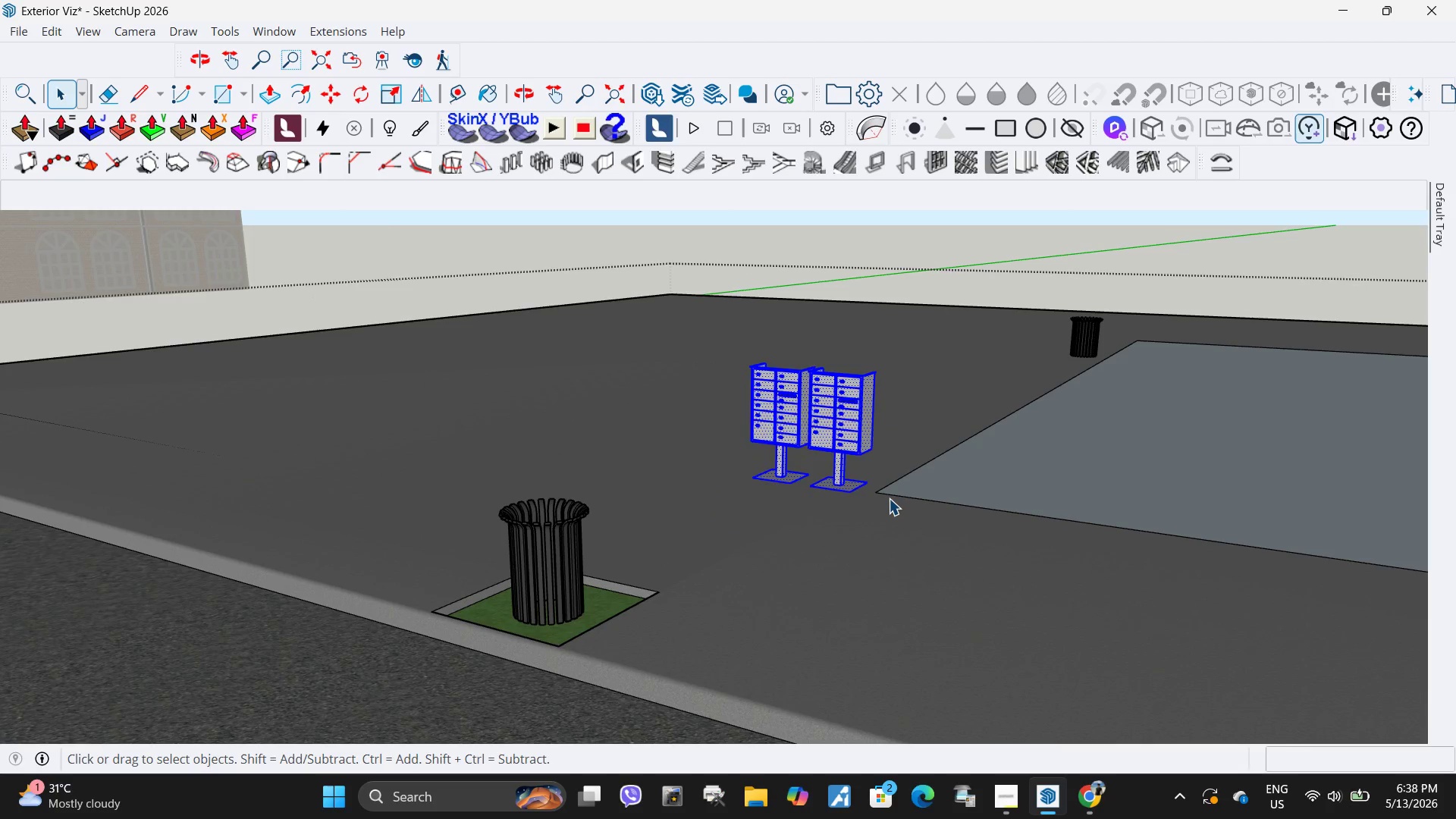 
key(Delete)
 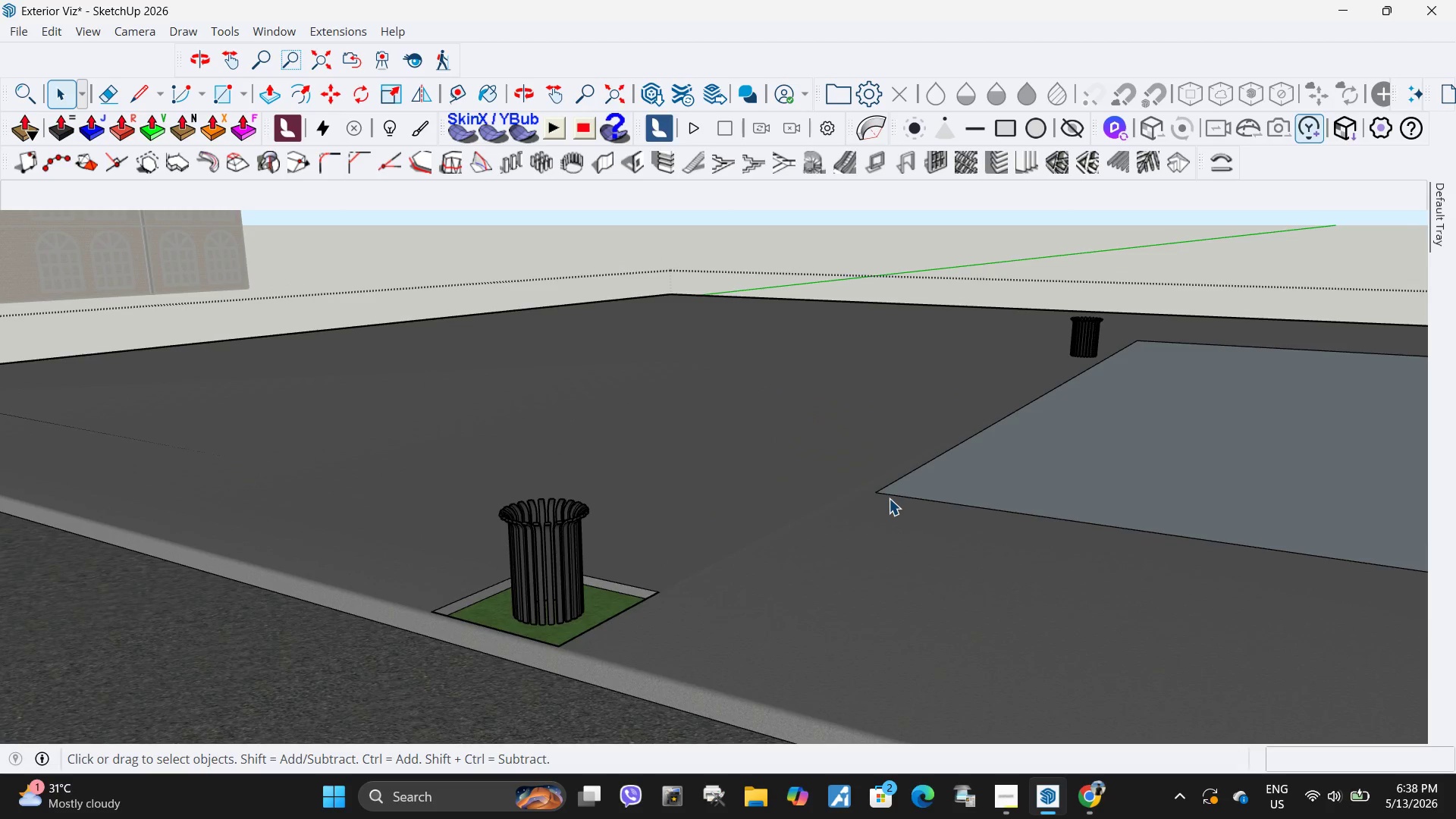 
scroll: coordinate [889, 498], scroll_direction: down, amount: 5.0
 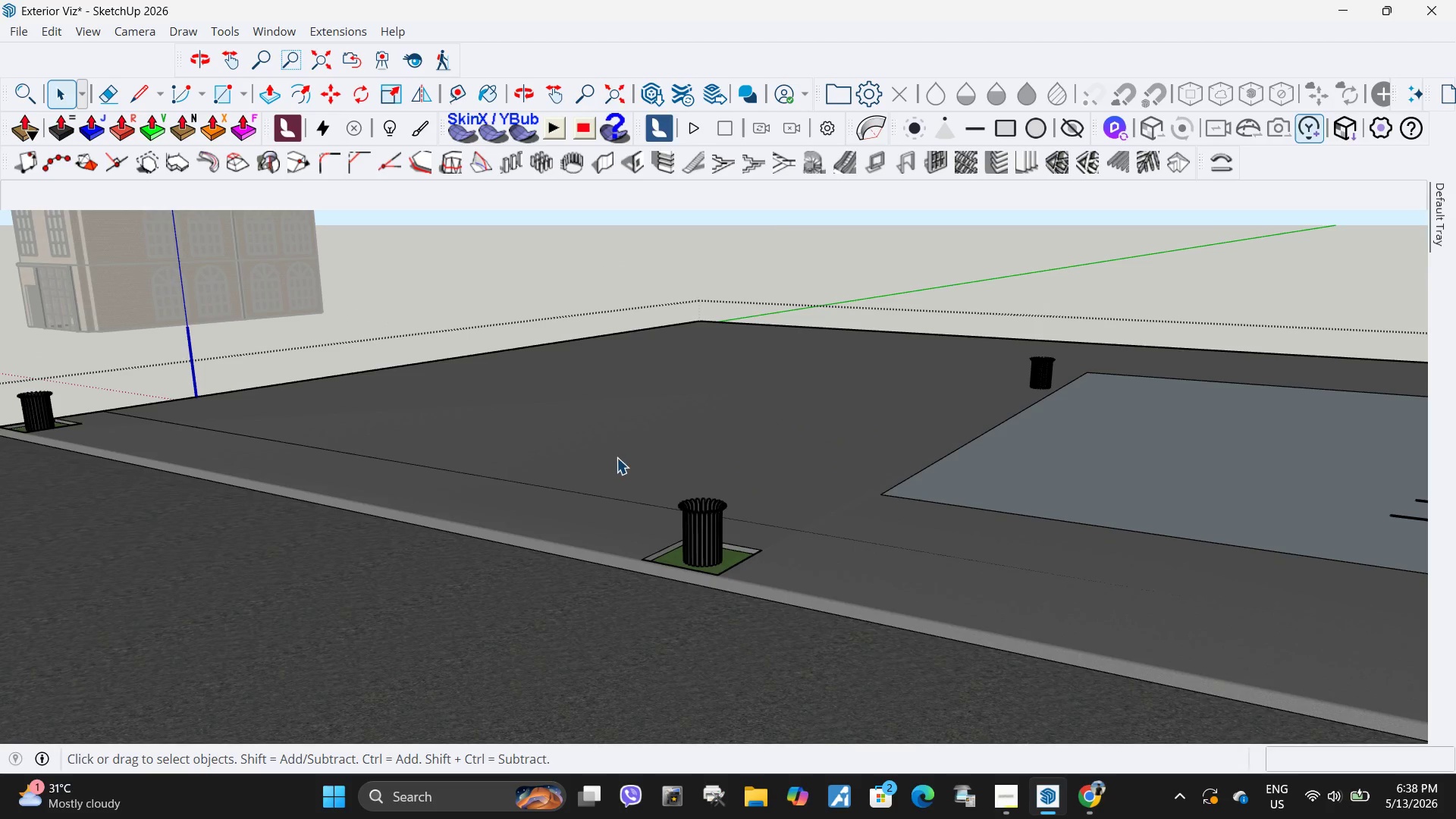 
left_click_drag(start_coordinate=[616, 461], to_coordinate=[887, 635])
 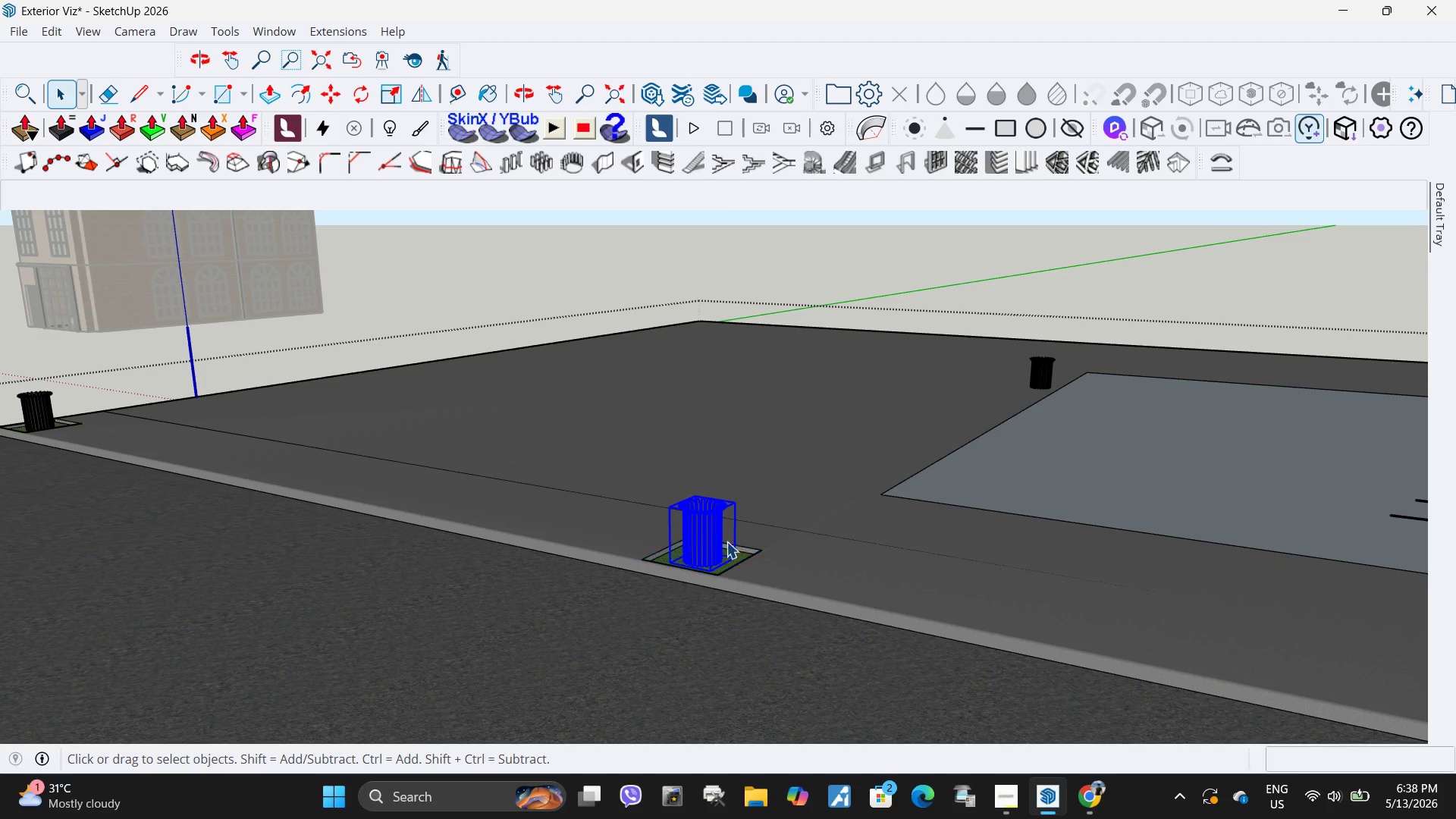 
key(Delete)
 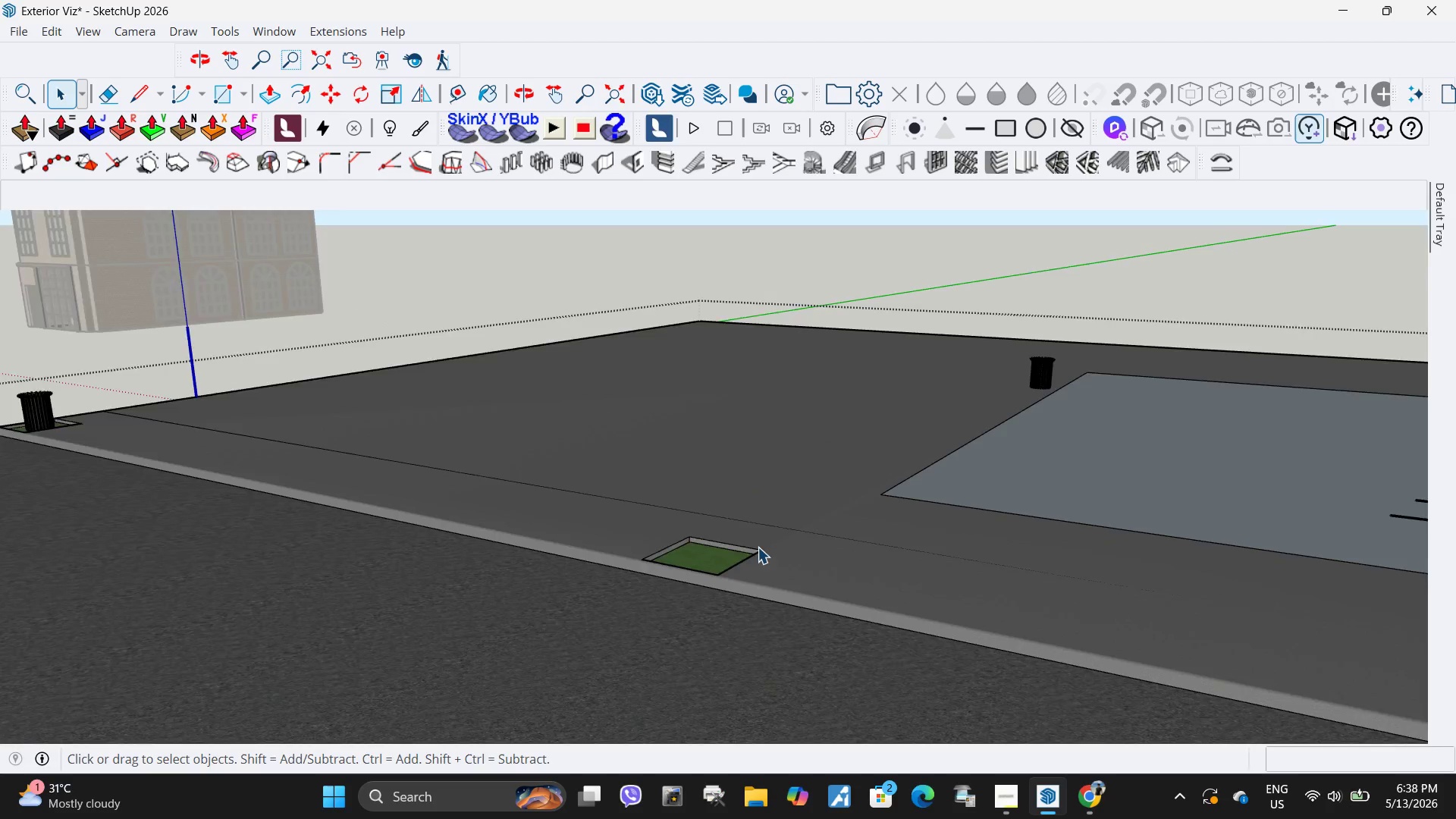 
scroll: coordinate [767, 544], scroll_direction: down, amount: 4.0
 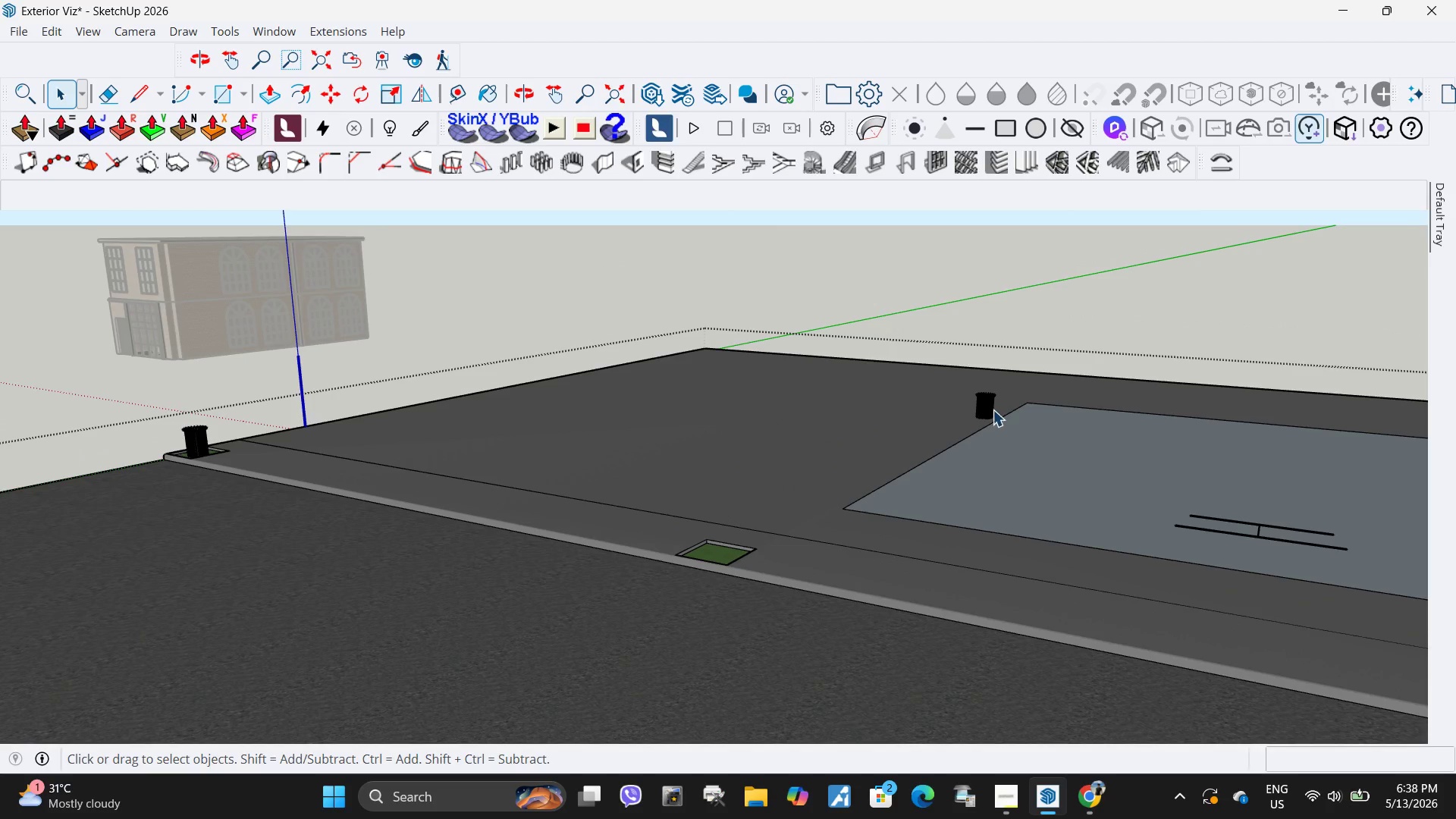 
left_click([985, 407])
 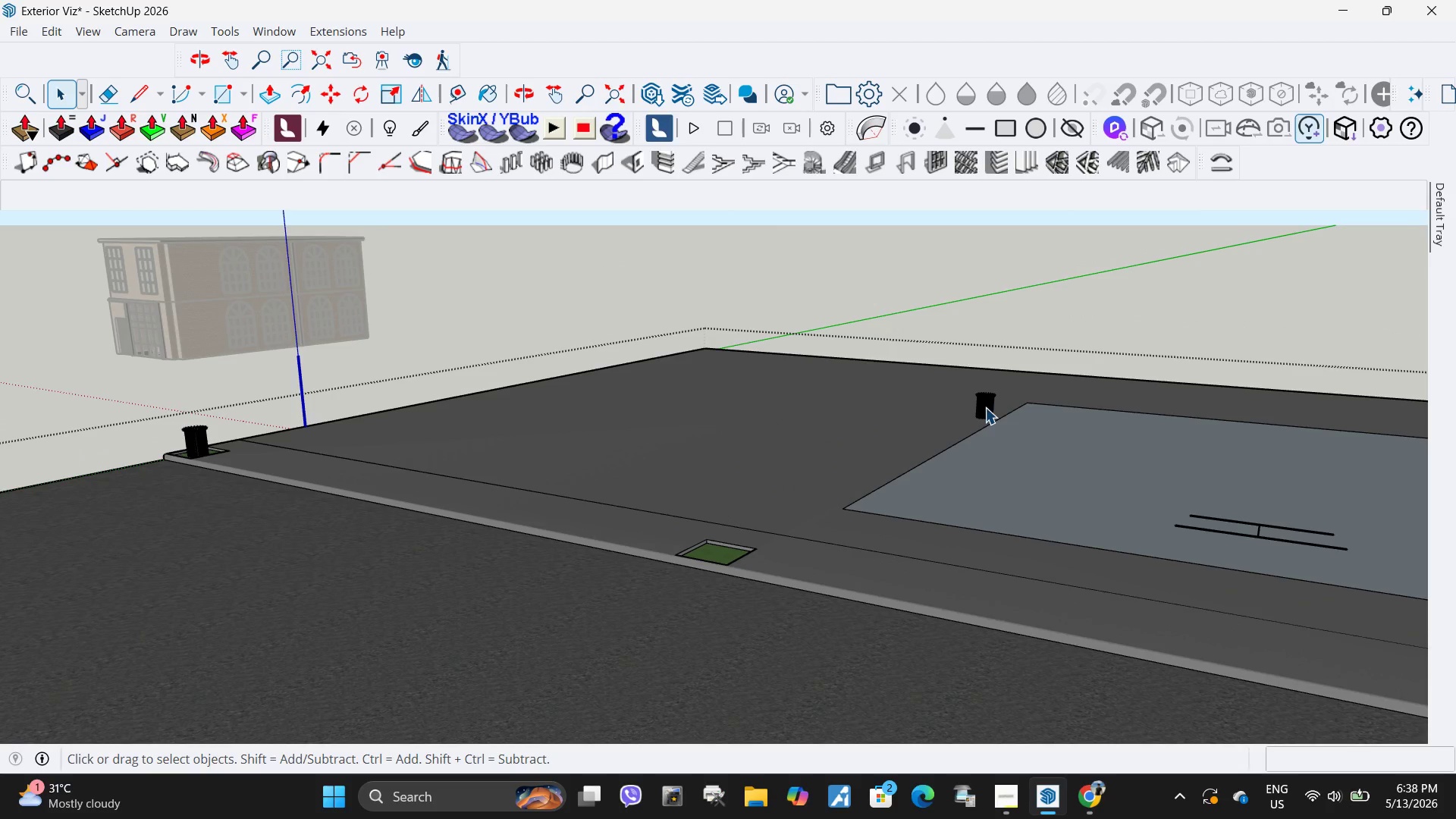 
key(Delete)
 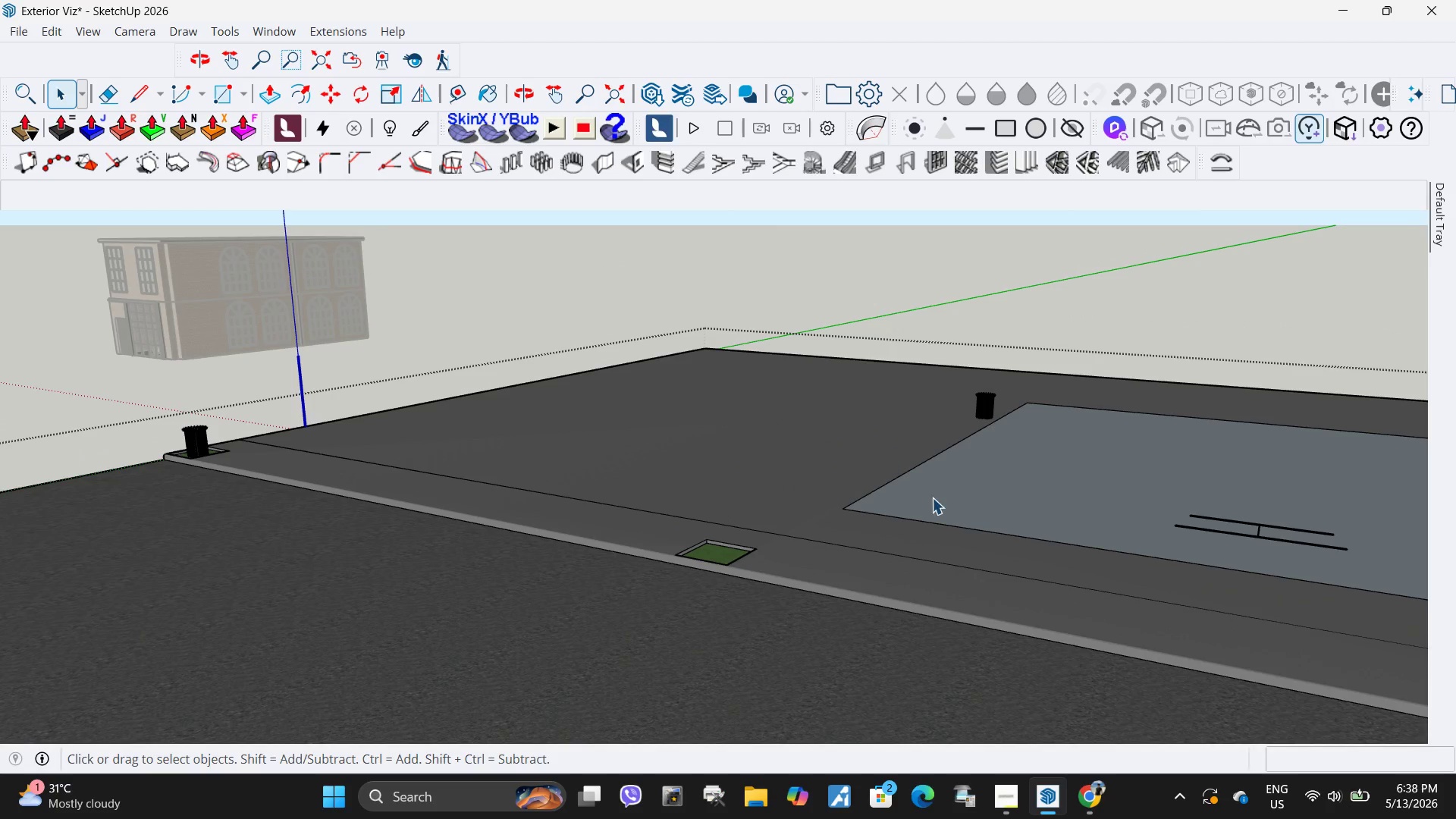 
scroll: coordinate [1004, 426], scroll_direction: up, amount: 2.0
 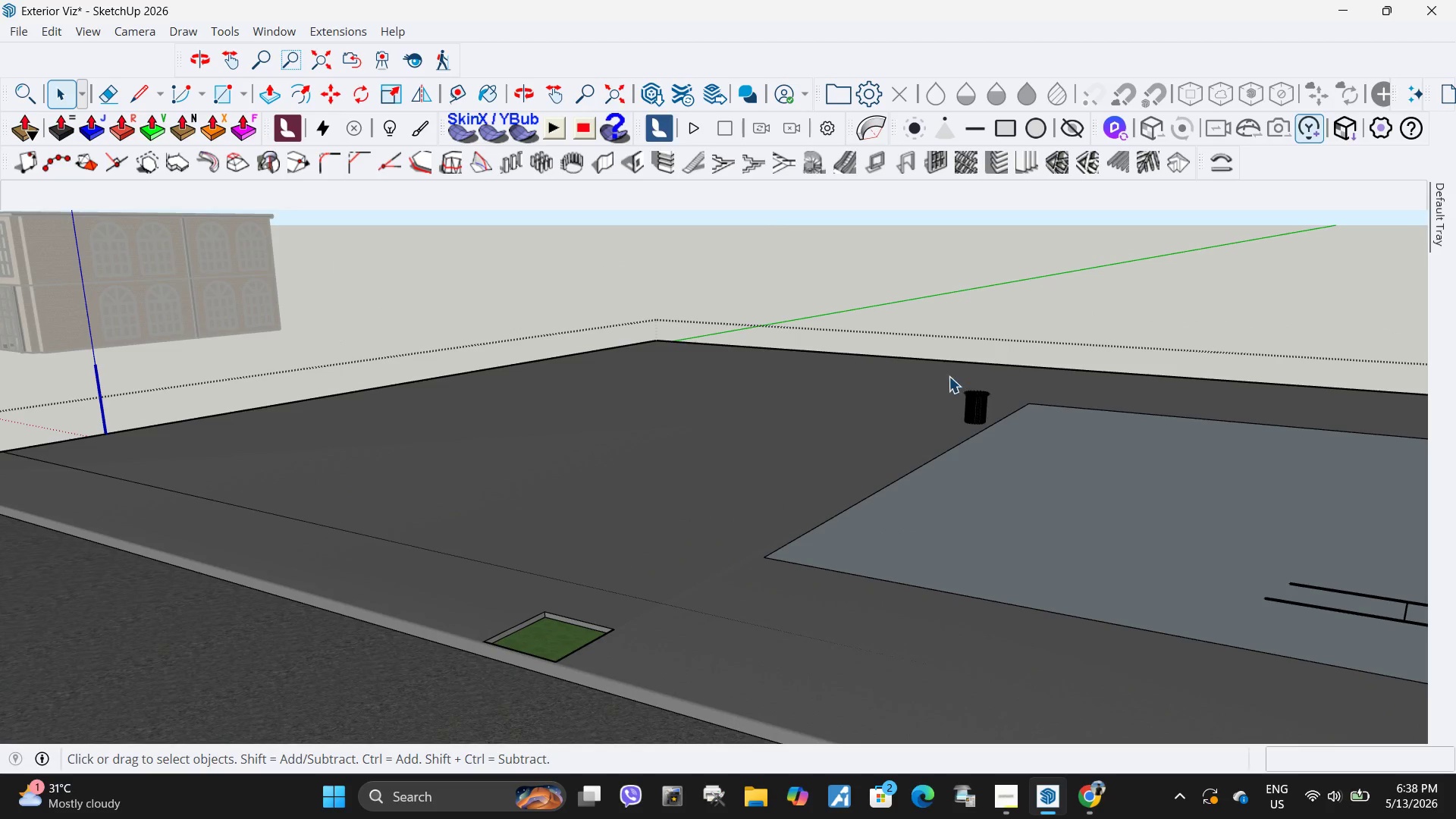 
left_click_drag(start_coordinate=[948, 376], to_coordinate=[1004, 442])
 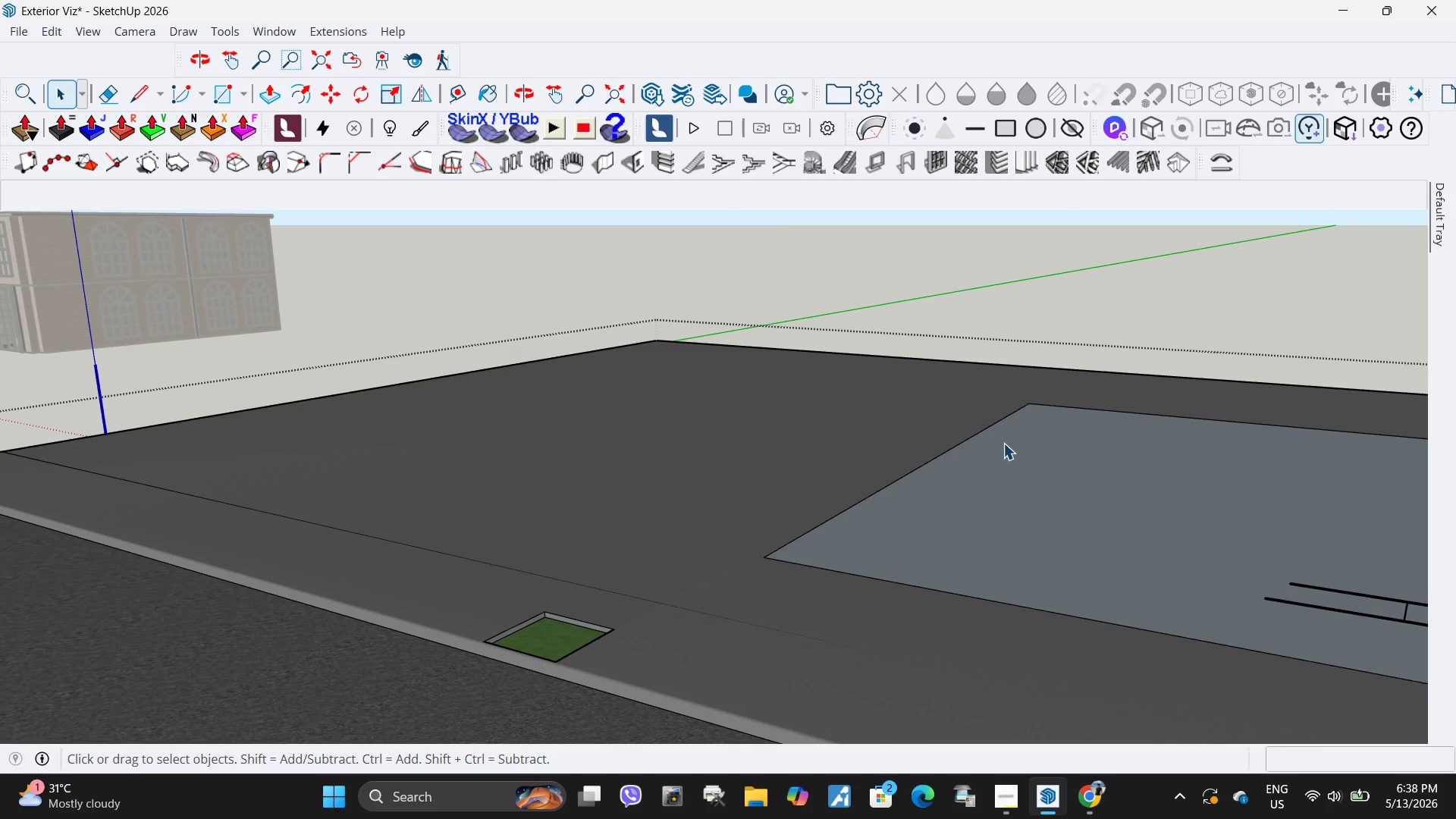 
key(Delete)
 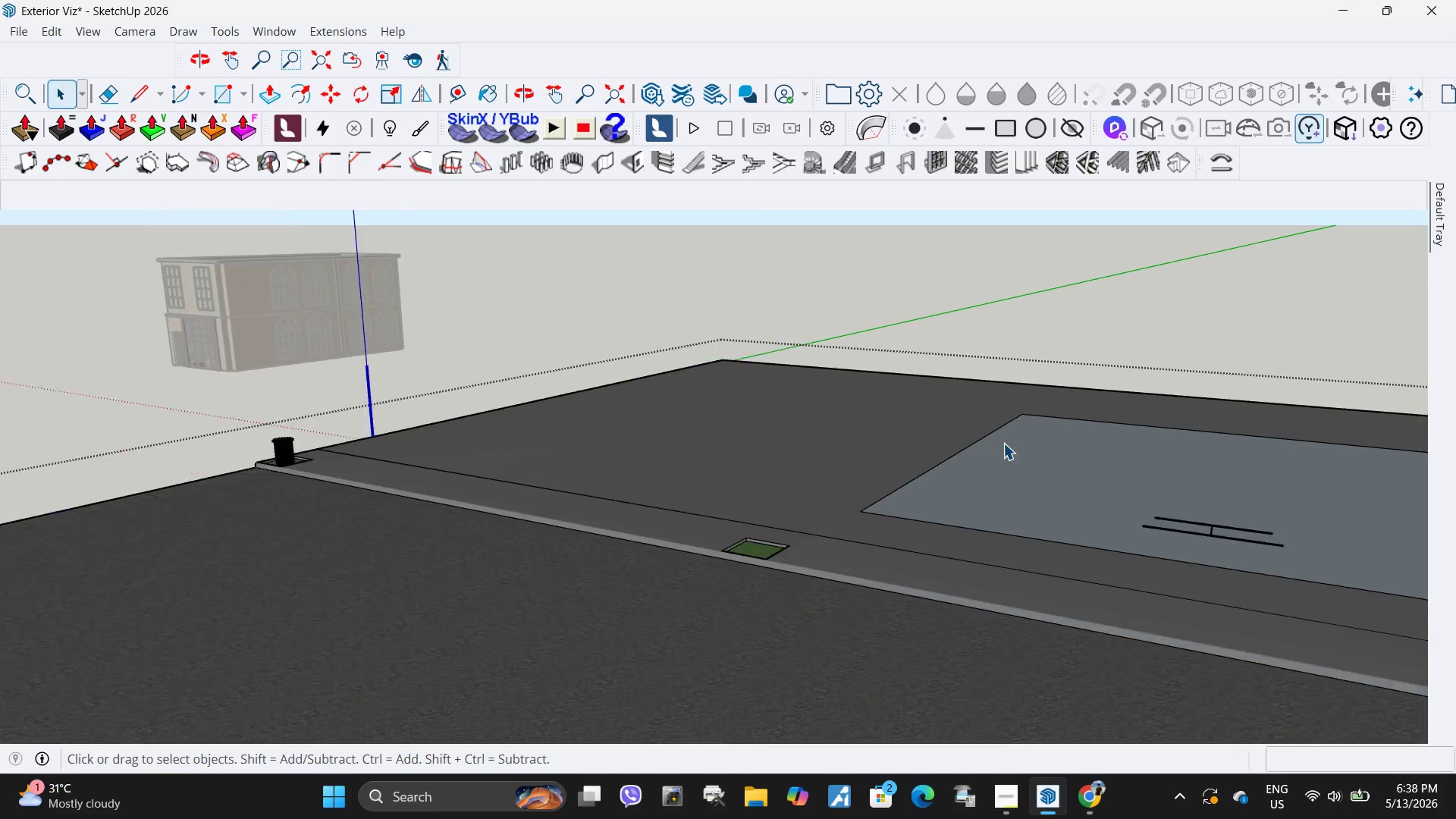 
scroll: coordinate [564, 453], scroll_direction: up, amount: 5.0
 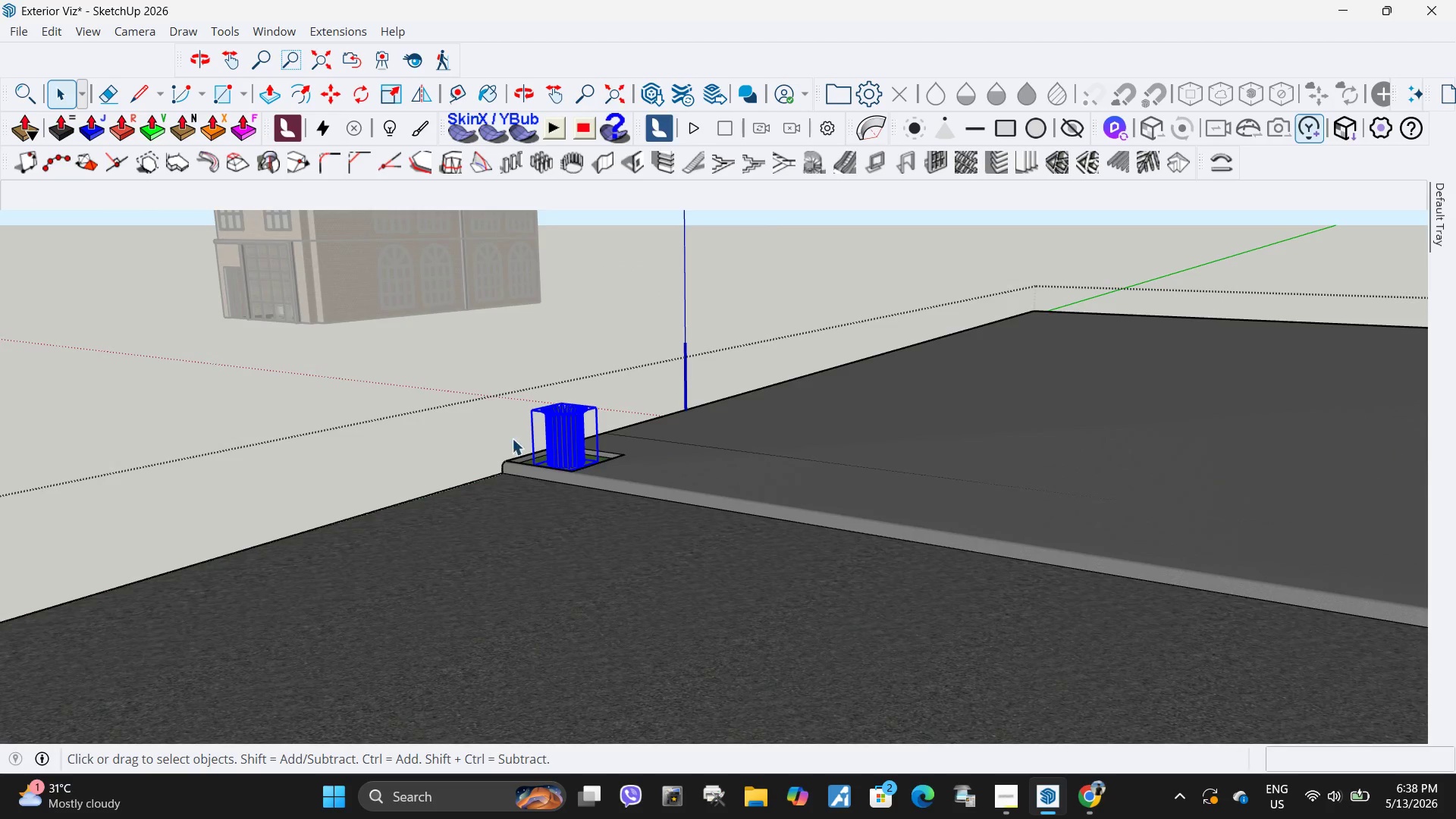 
scroll: coordinate [266, 482], scroll_direction: down, amount: 19.0
 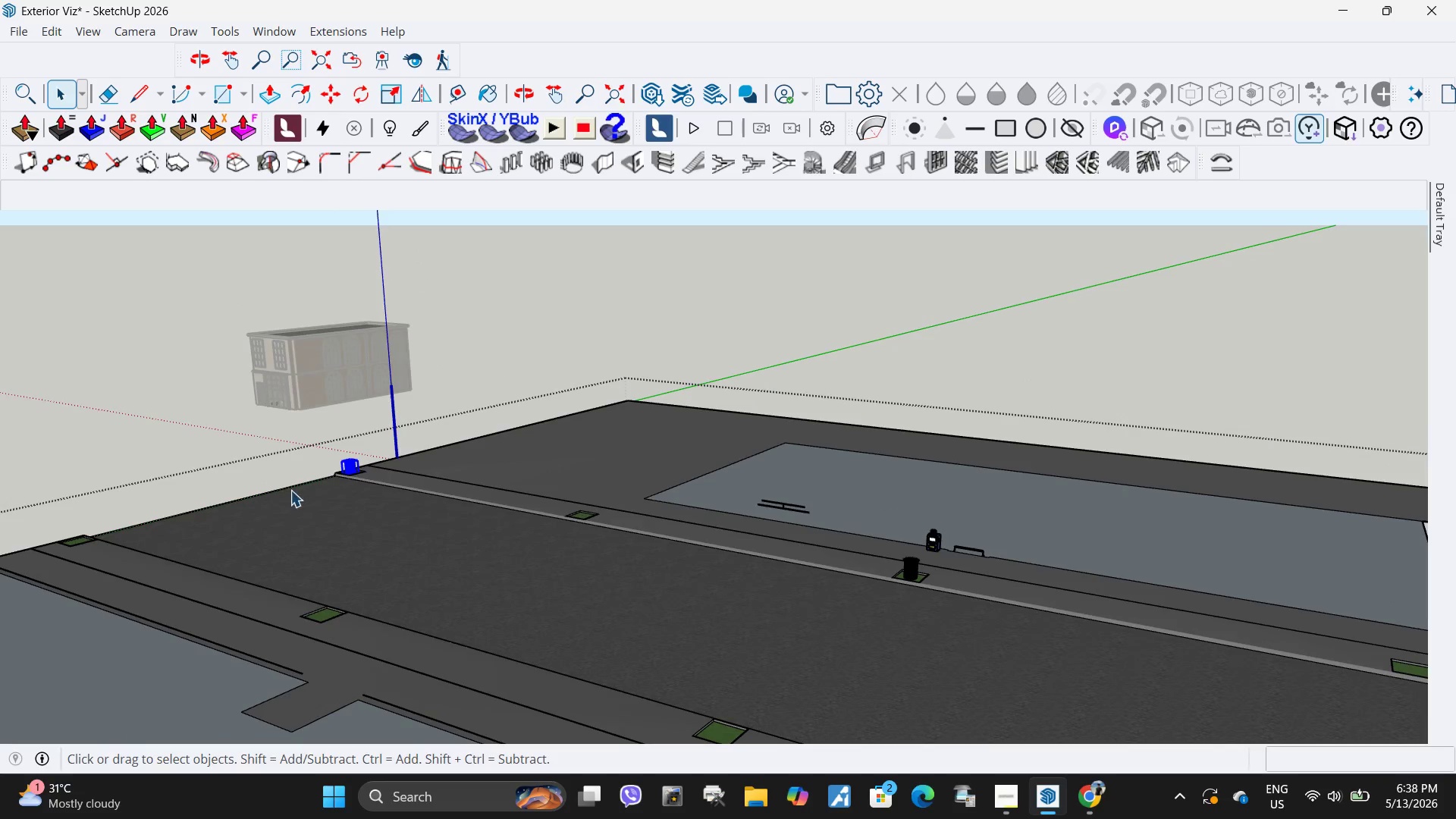 
key(Control+Z)
 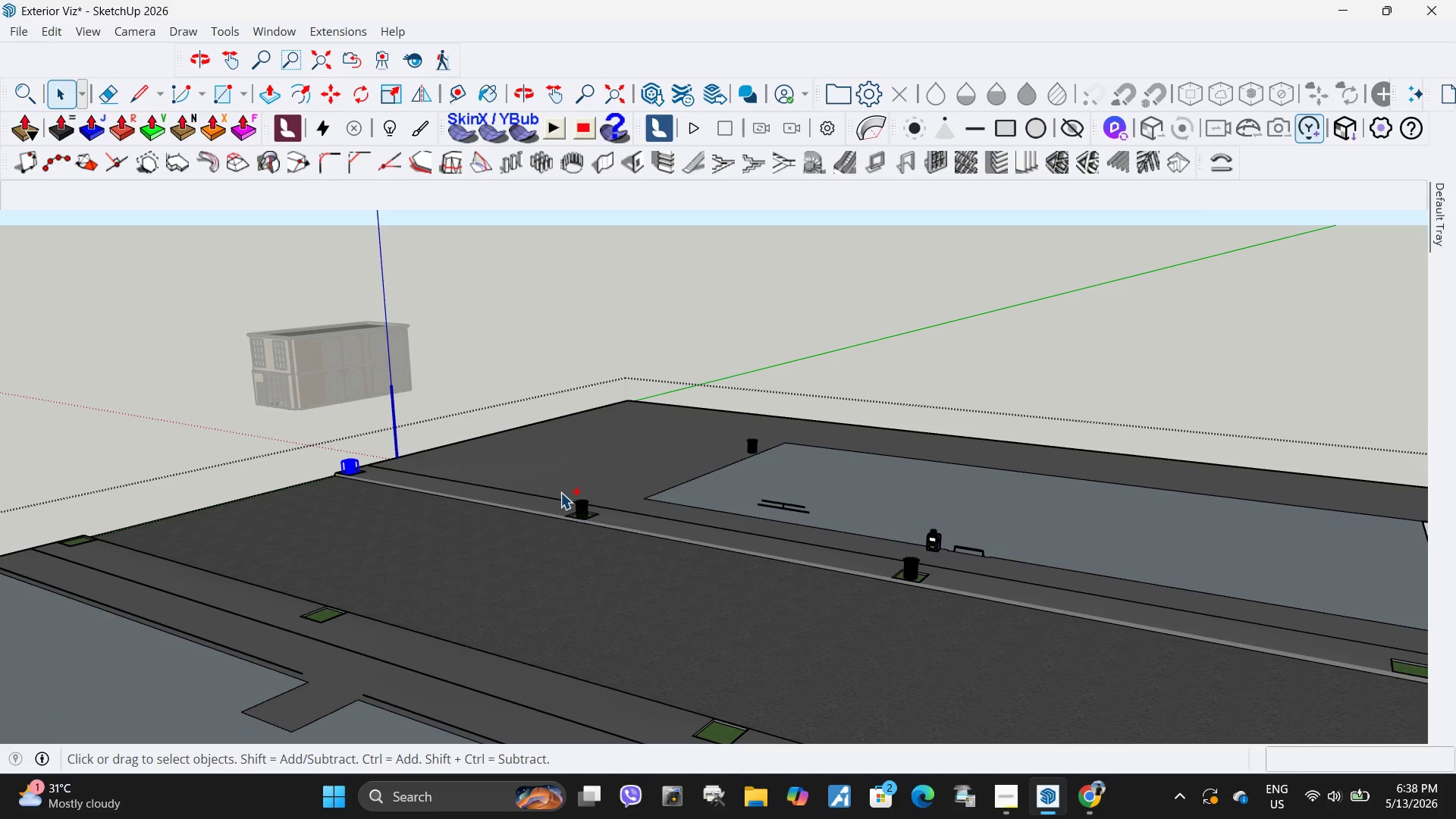 
key(Control+Z)
 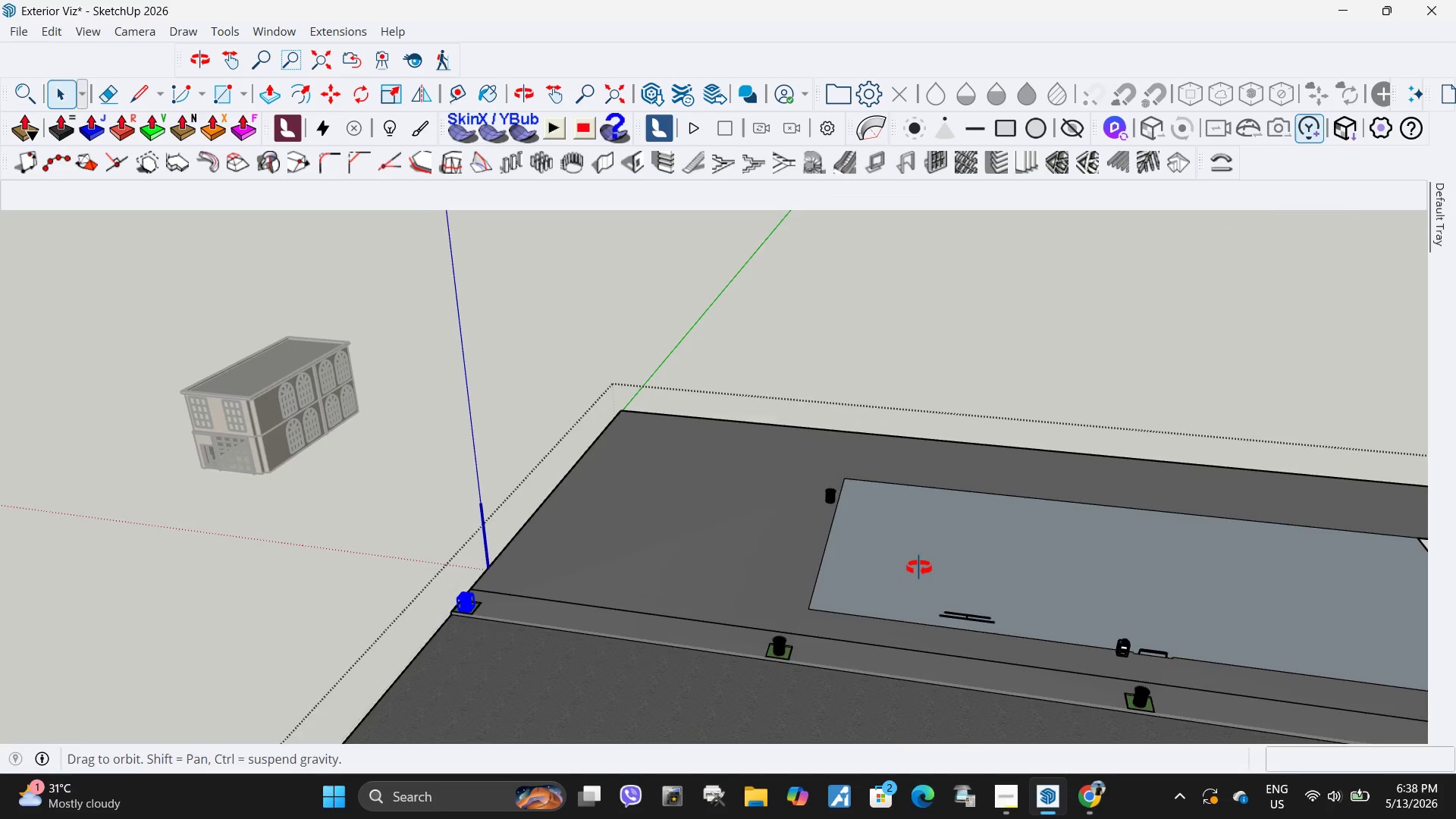 
scroll: coordinate [861, 604], scroll_direction: up, amount: 4.0
 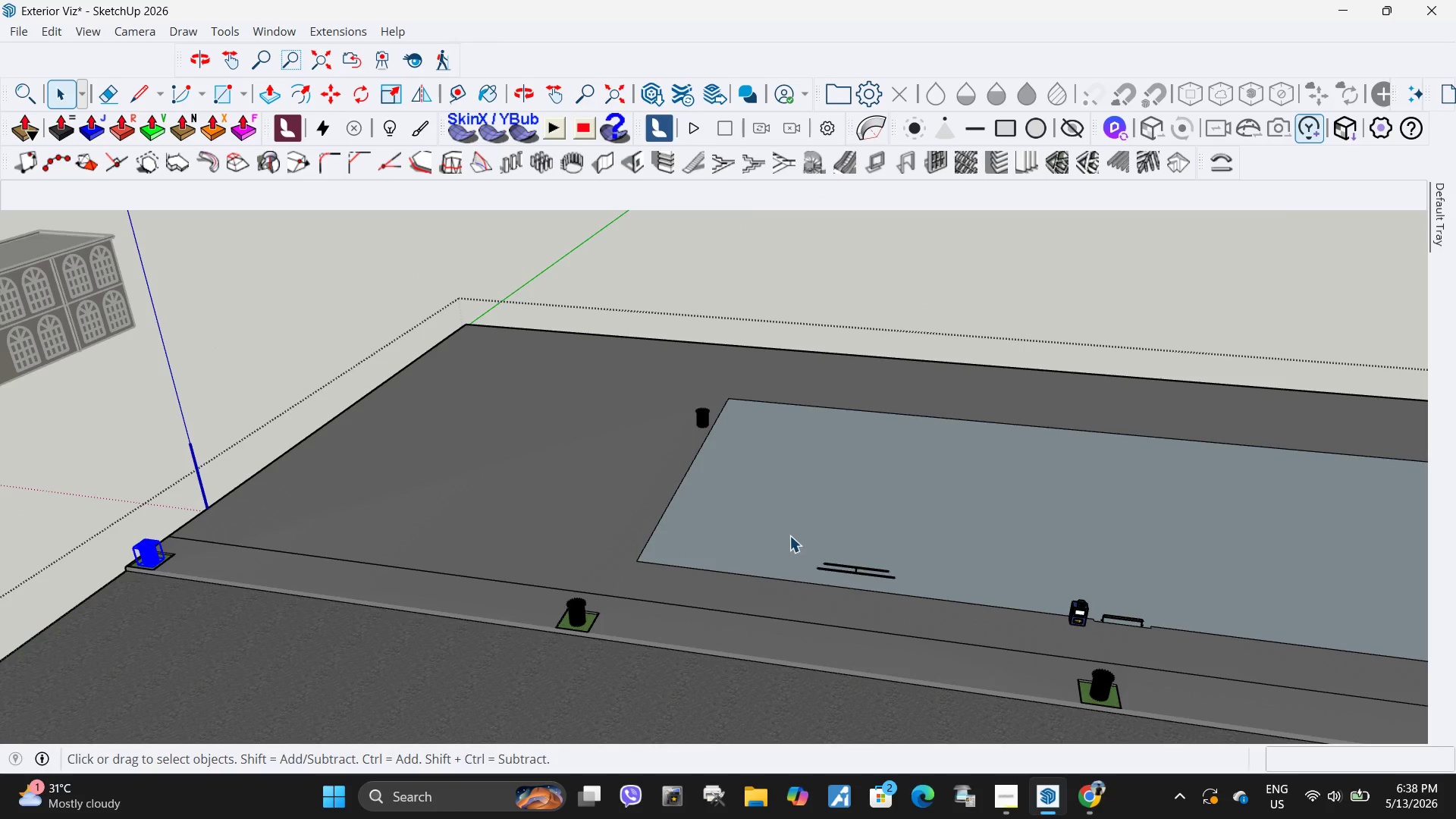 
left_click_drag(start_coordinate=[791, 535], to_coordinate=[943, 586])
 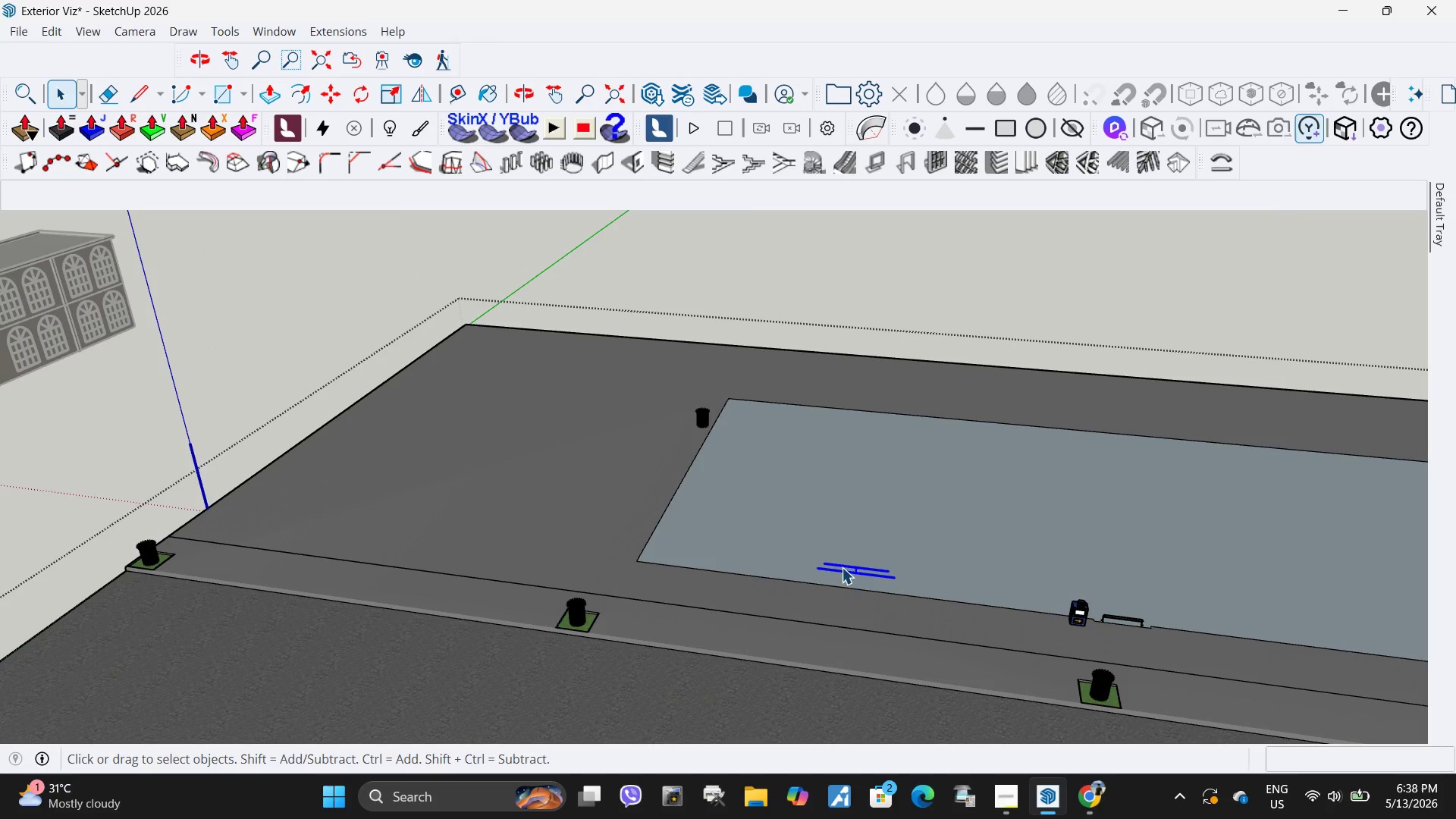 
key(PrintScreen)
 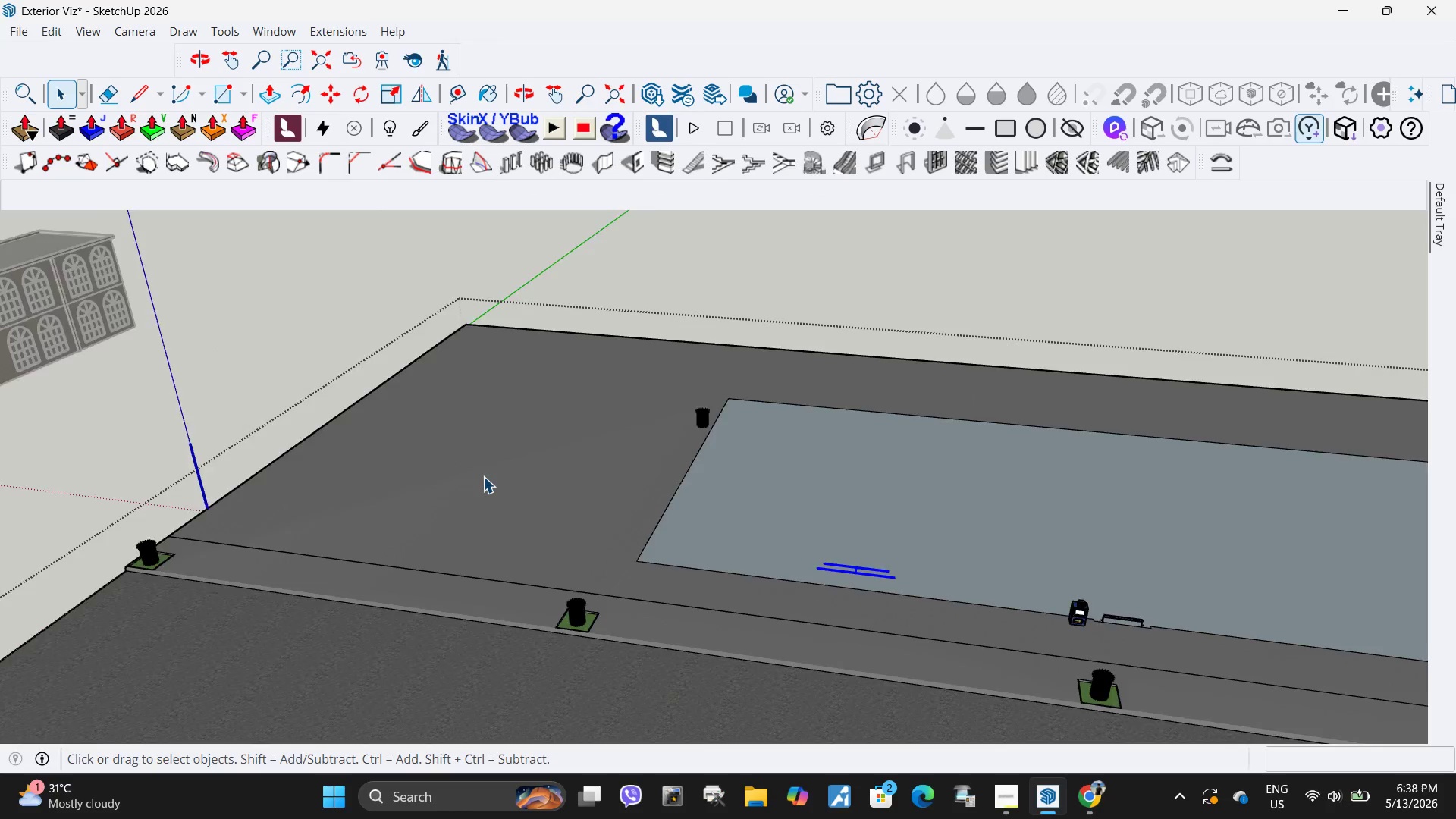 
scroll: coordinate [483, 476], scroll_direction: down, amount: 4.0
 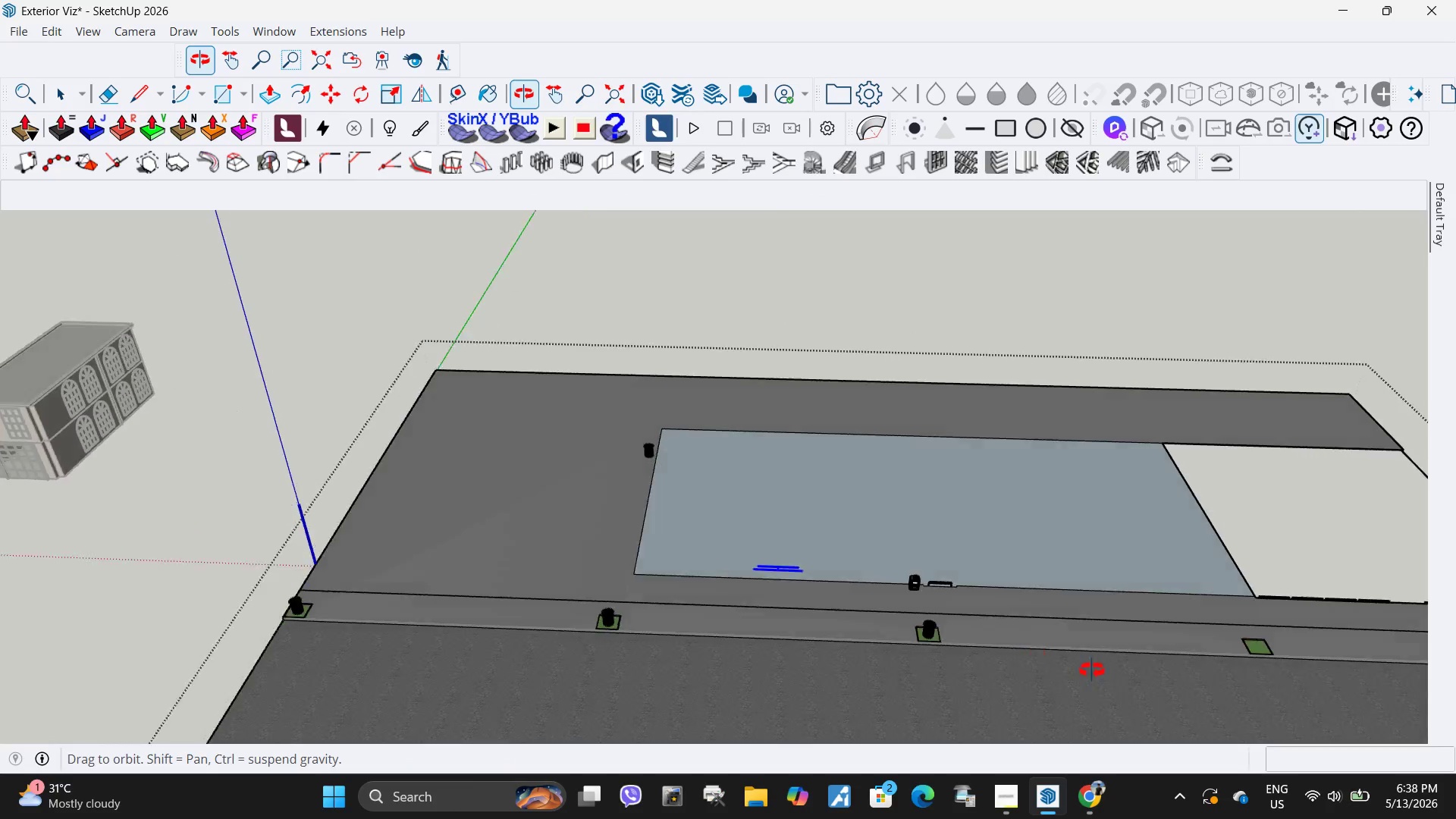 
key(Delete)
 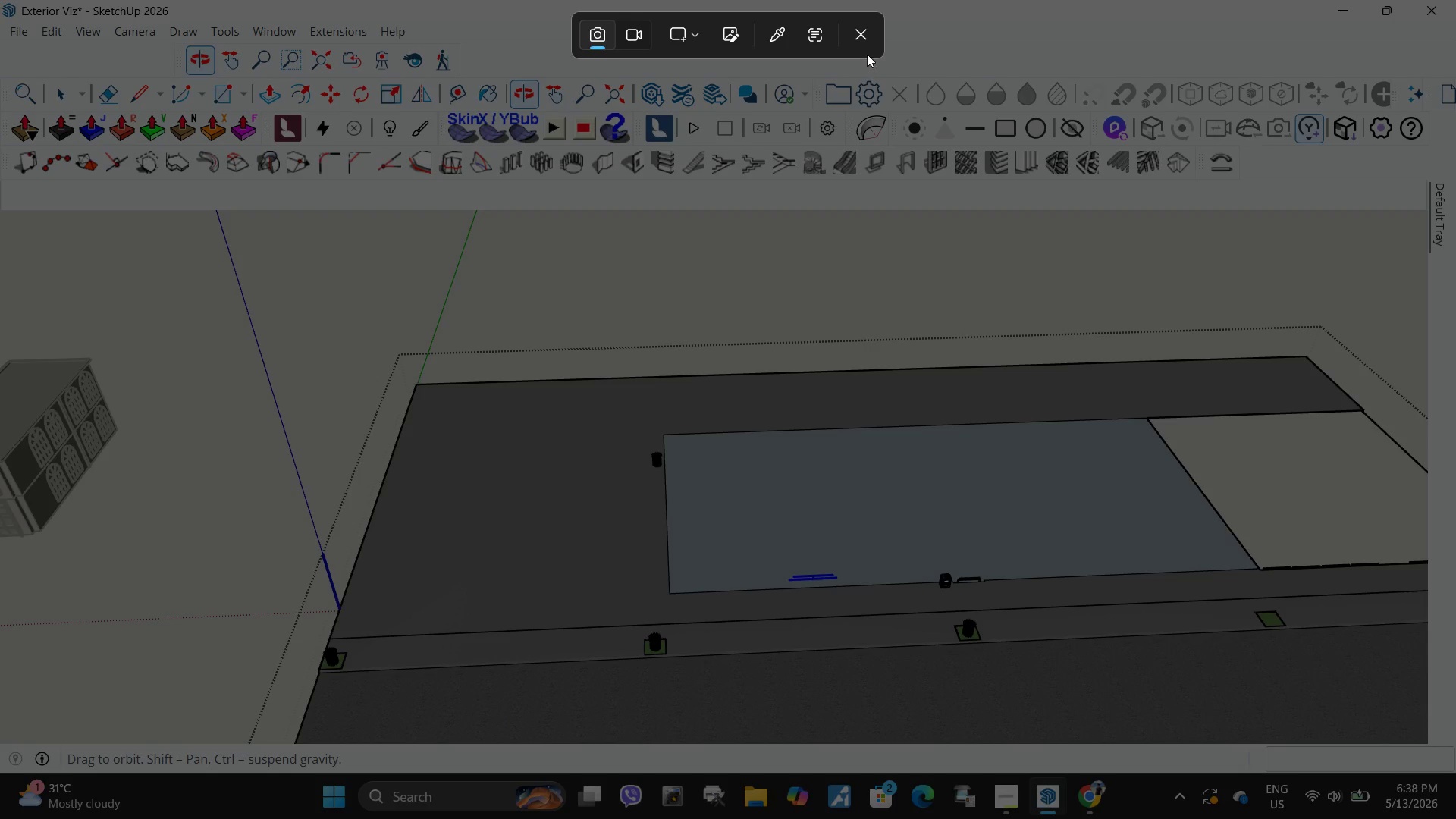 
left_click([864, 39])
 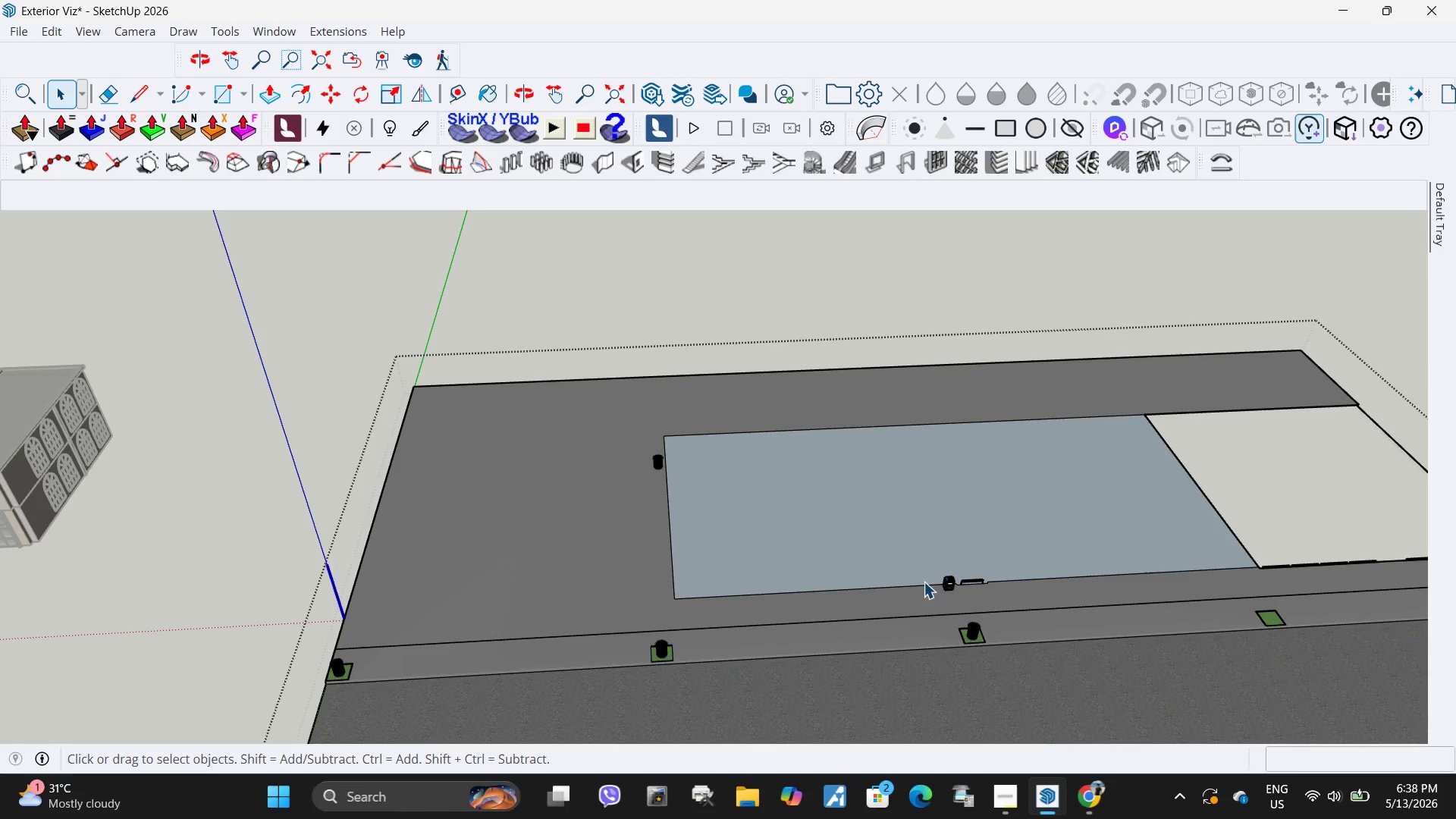 
left_click_drag(start_coordinate=[920, 547], to_coordinate=[1065, 637])
 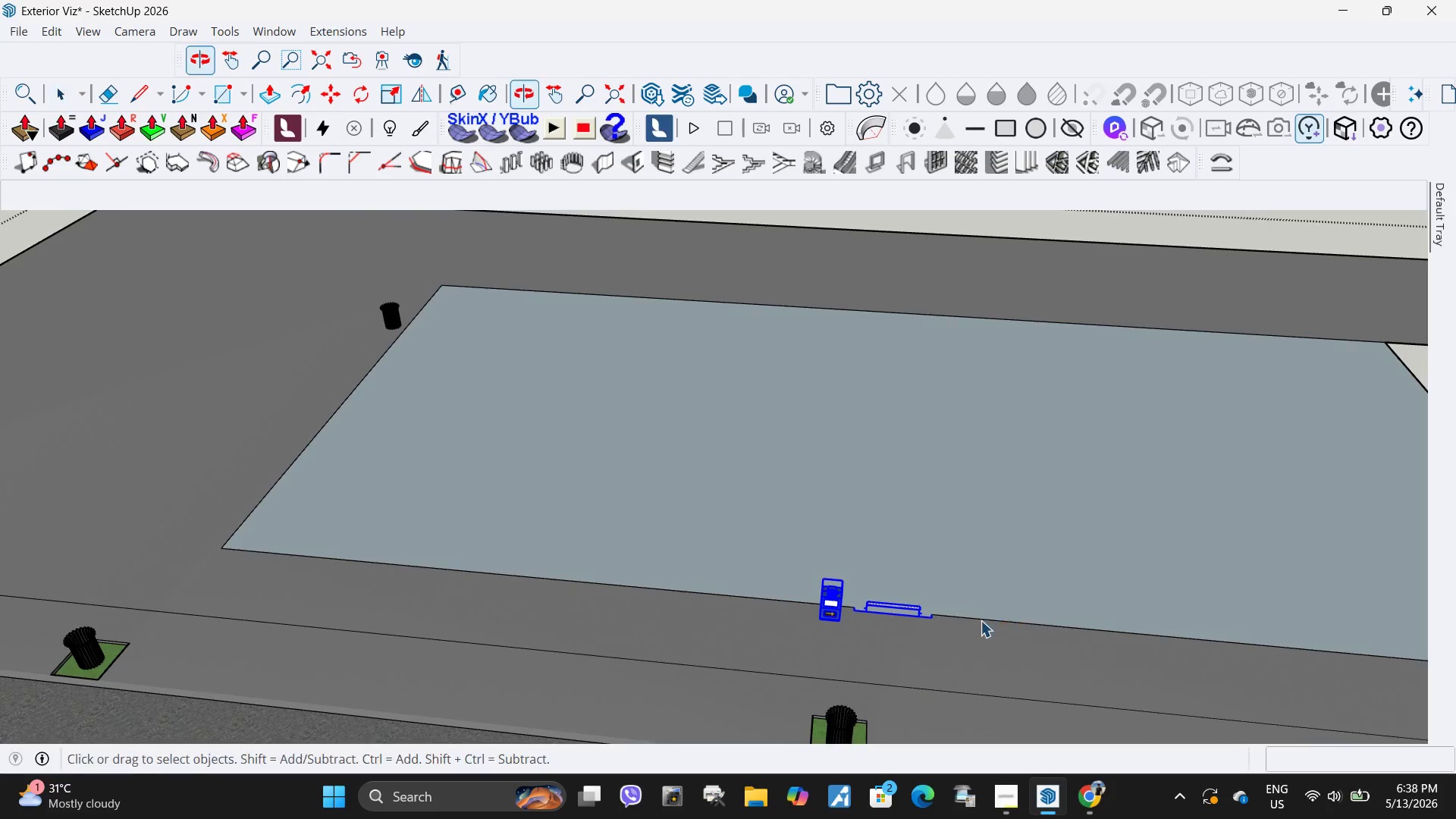 
scroll: coordinate [947, 572], scroll_direction: up, amount: 8.0
 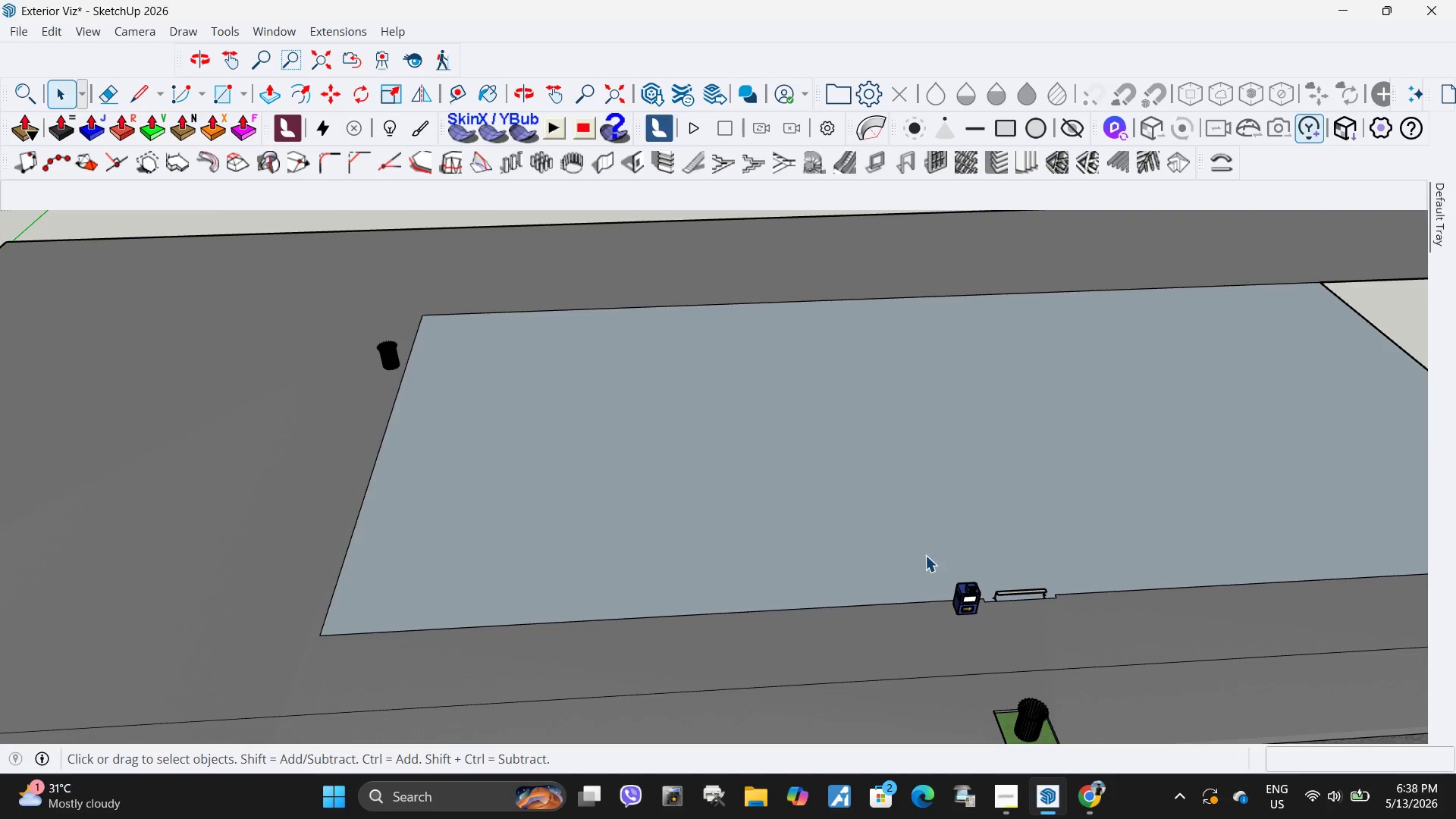 
key(Delete)
 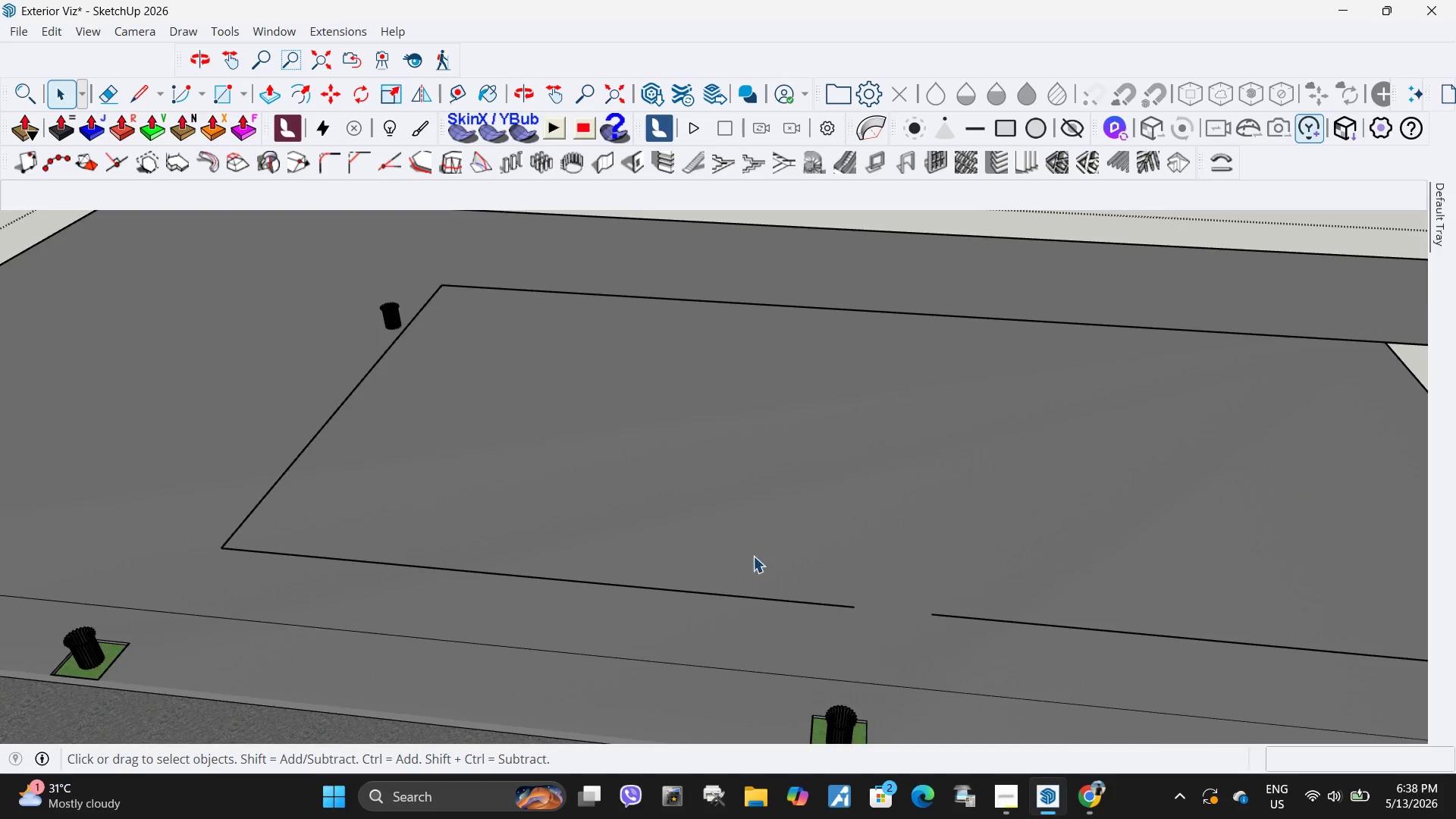 
scroll: coordinate [741, 556], scroll_direction: down, amount: 6.0
 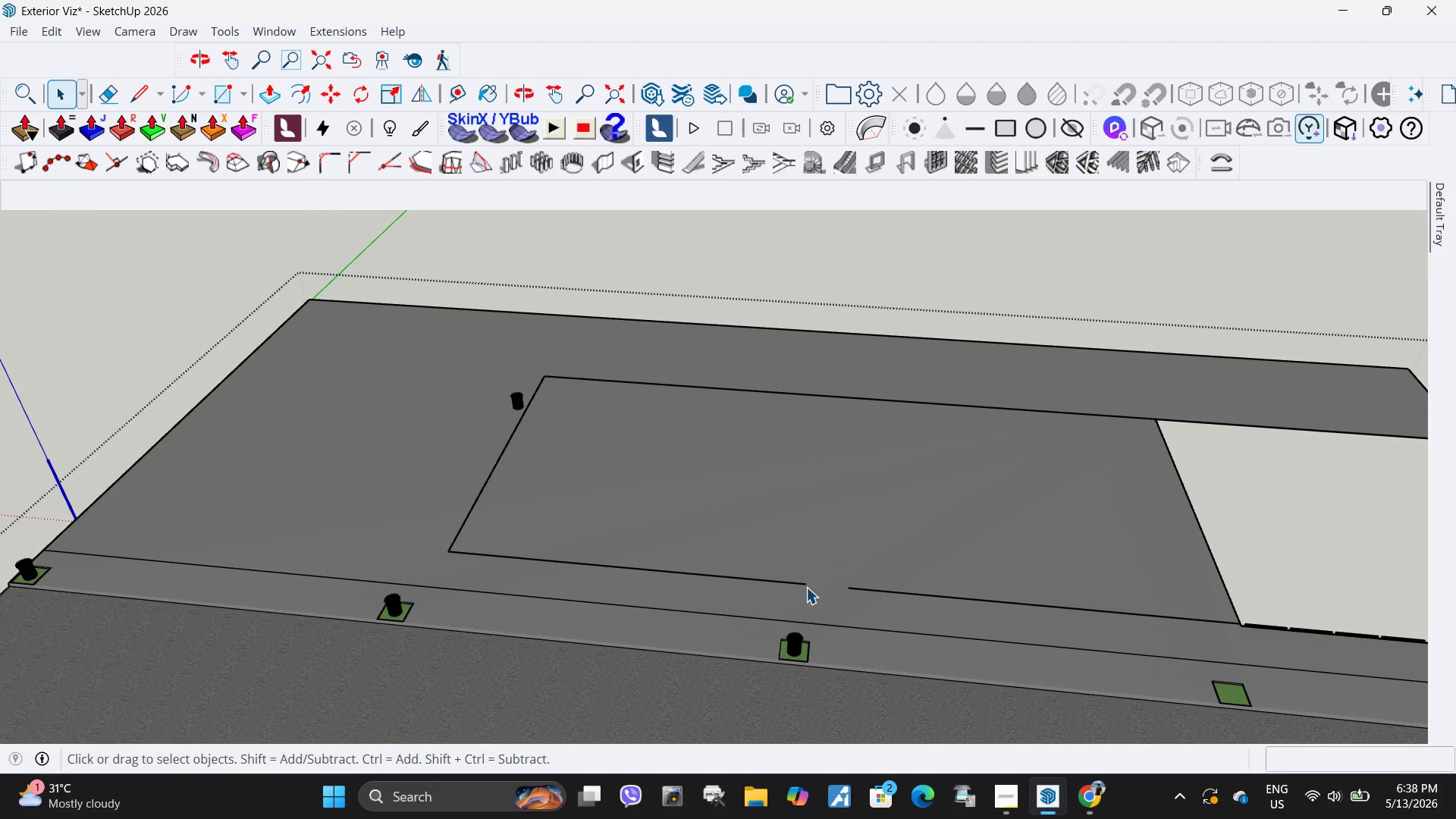 
left_click([801, 587])
 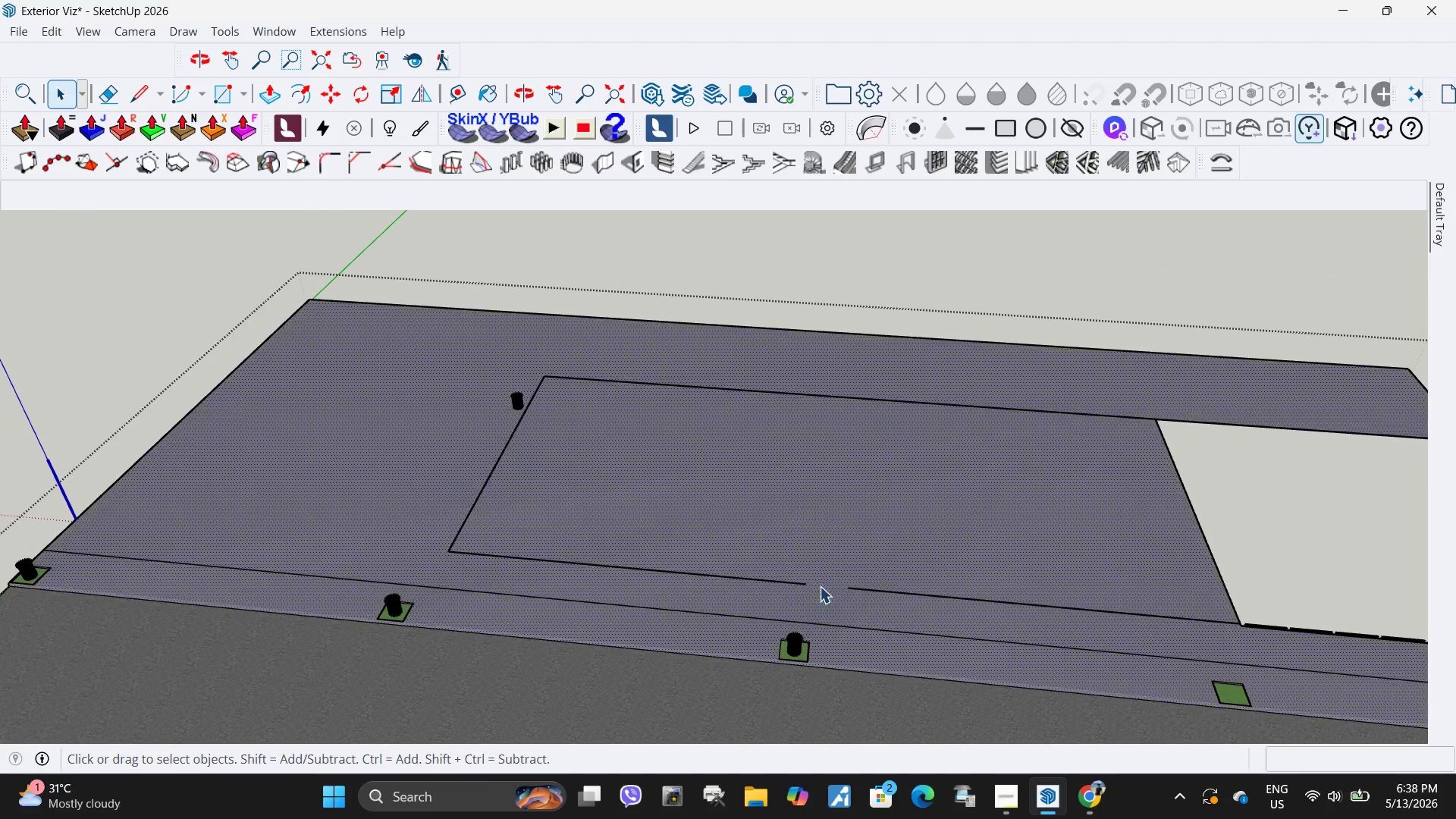 
key(Delete)
 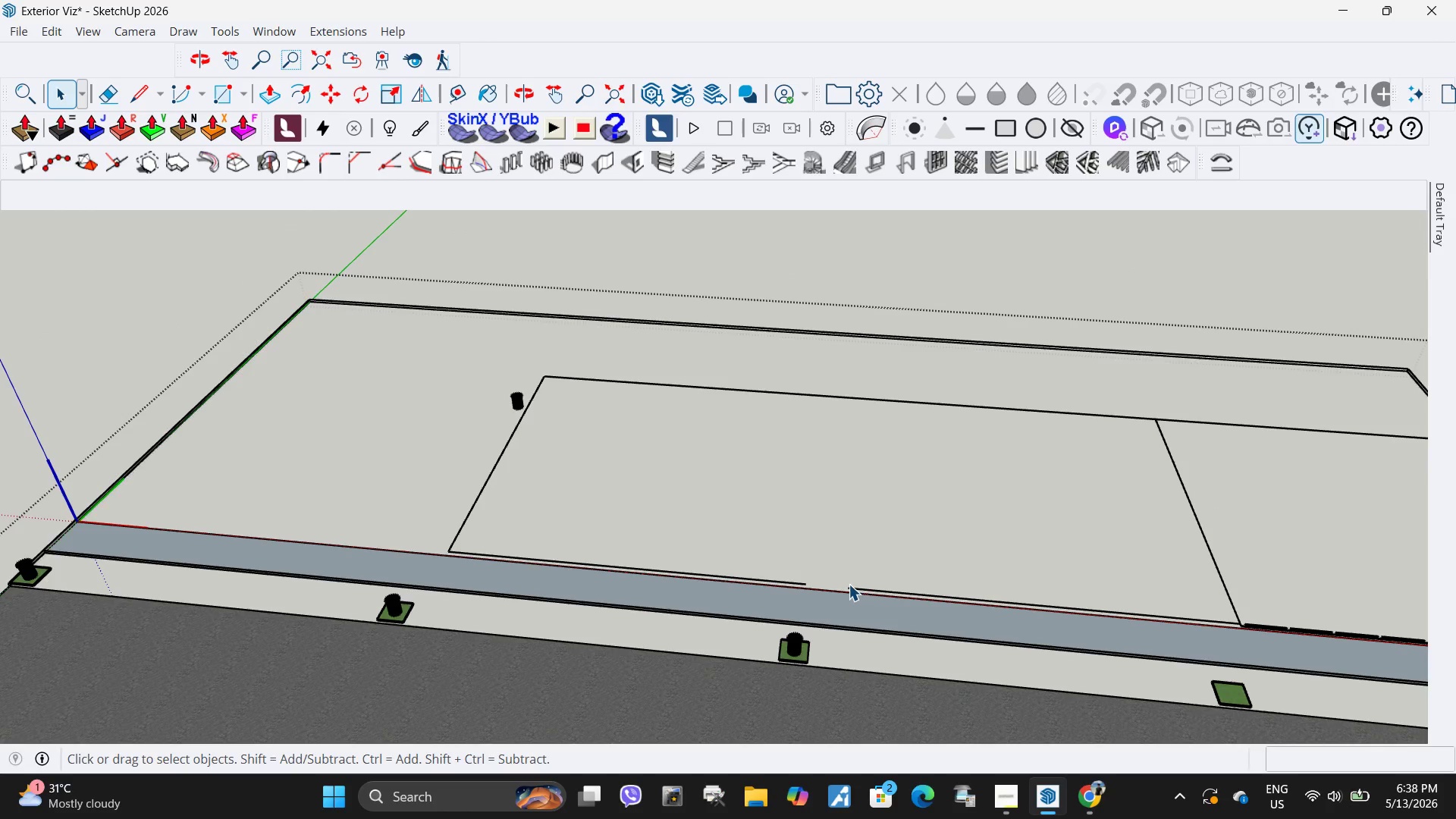 
key(Control+ControlLeft)
 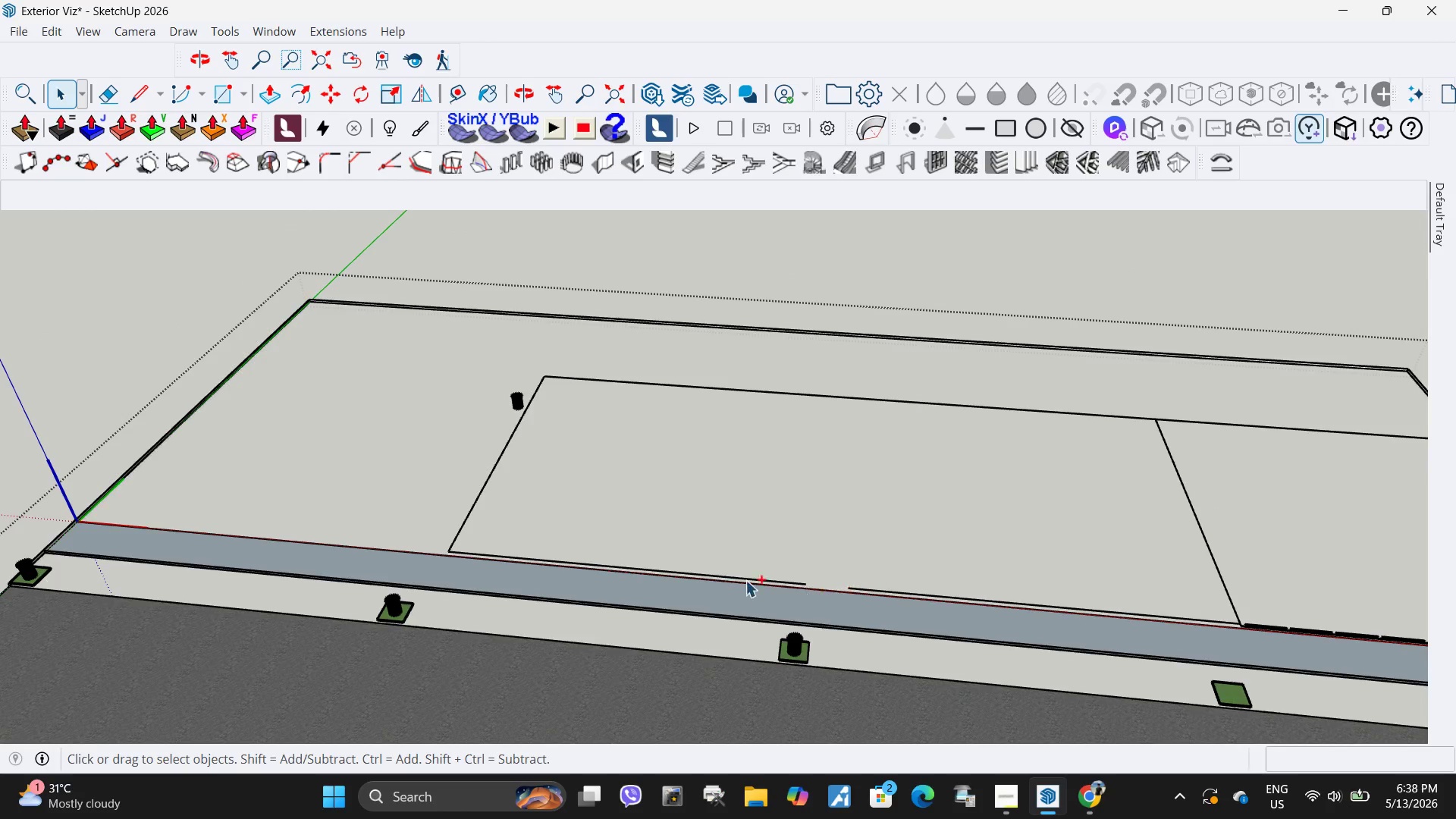 
key(Control+Z)
 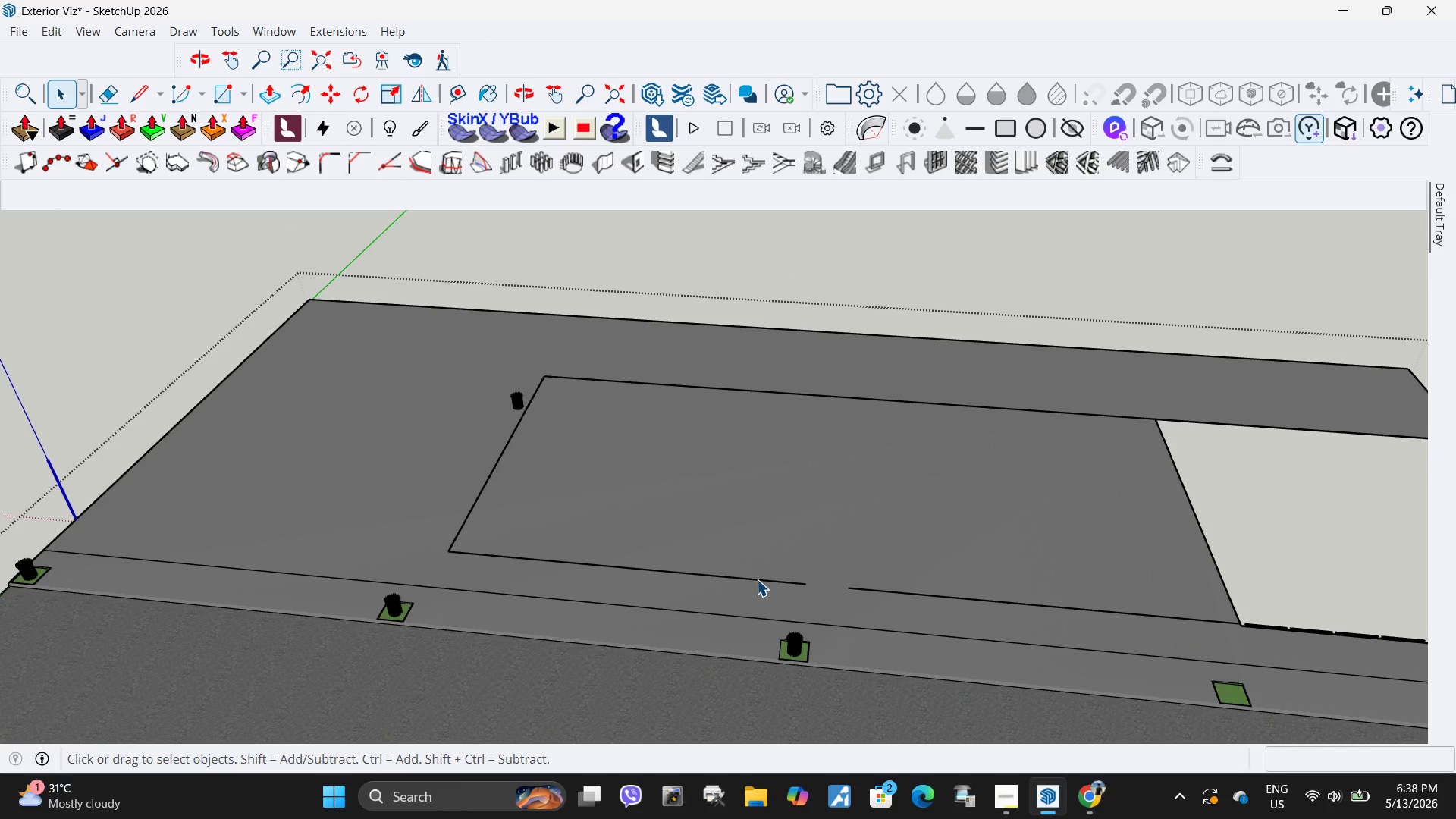 
left_click([757, 579])
 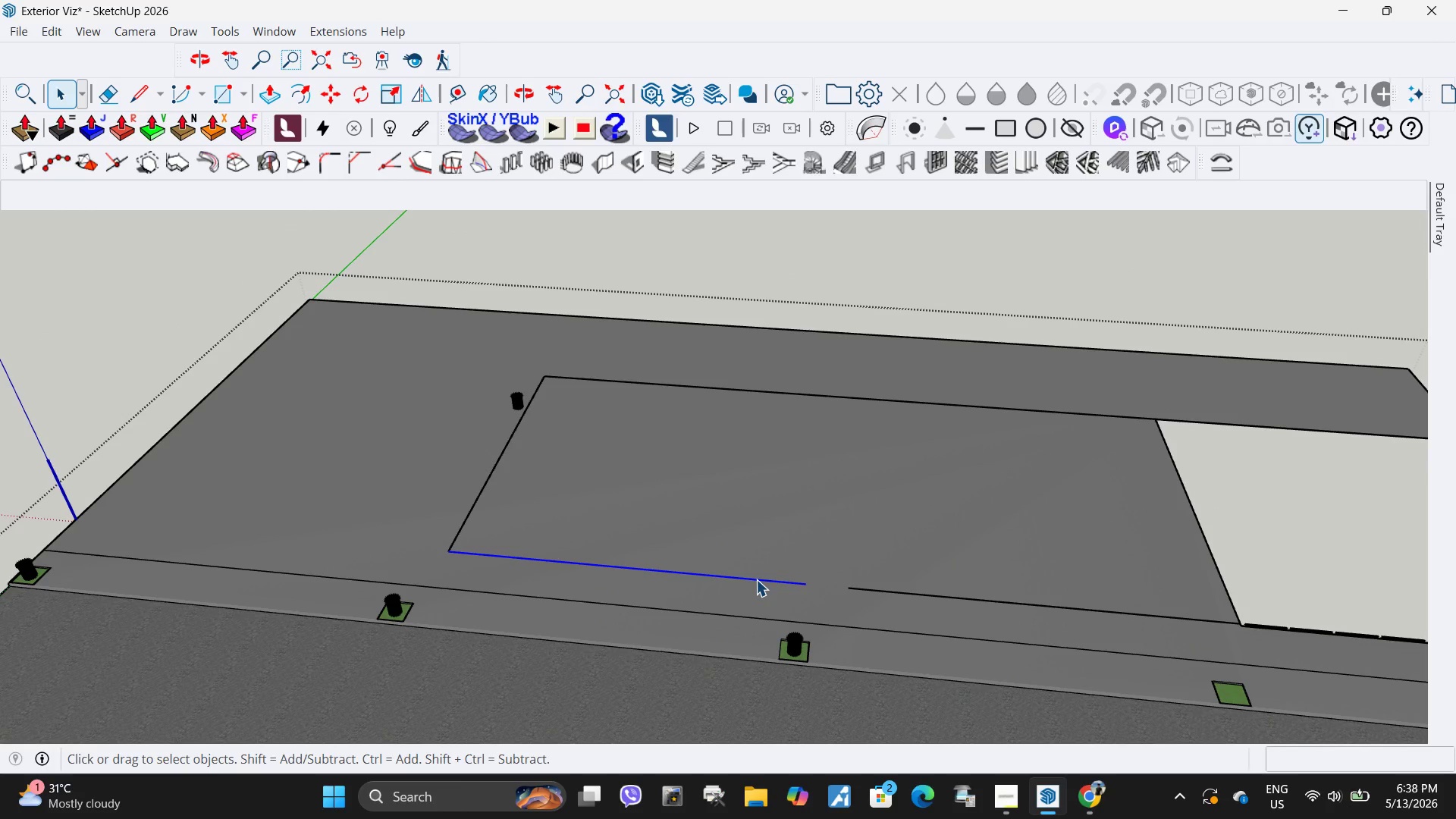 
key(Delete)
 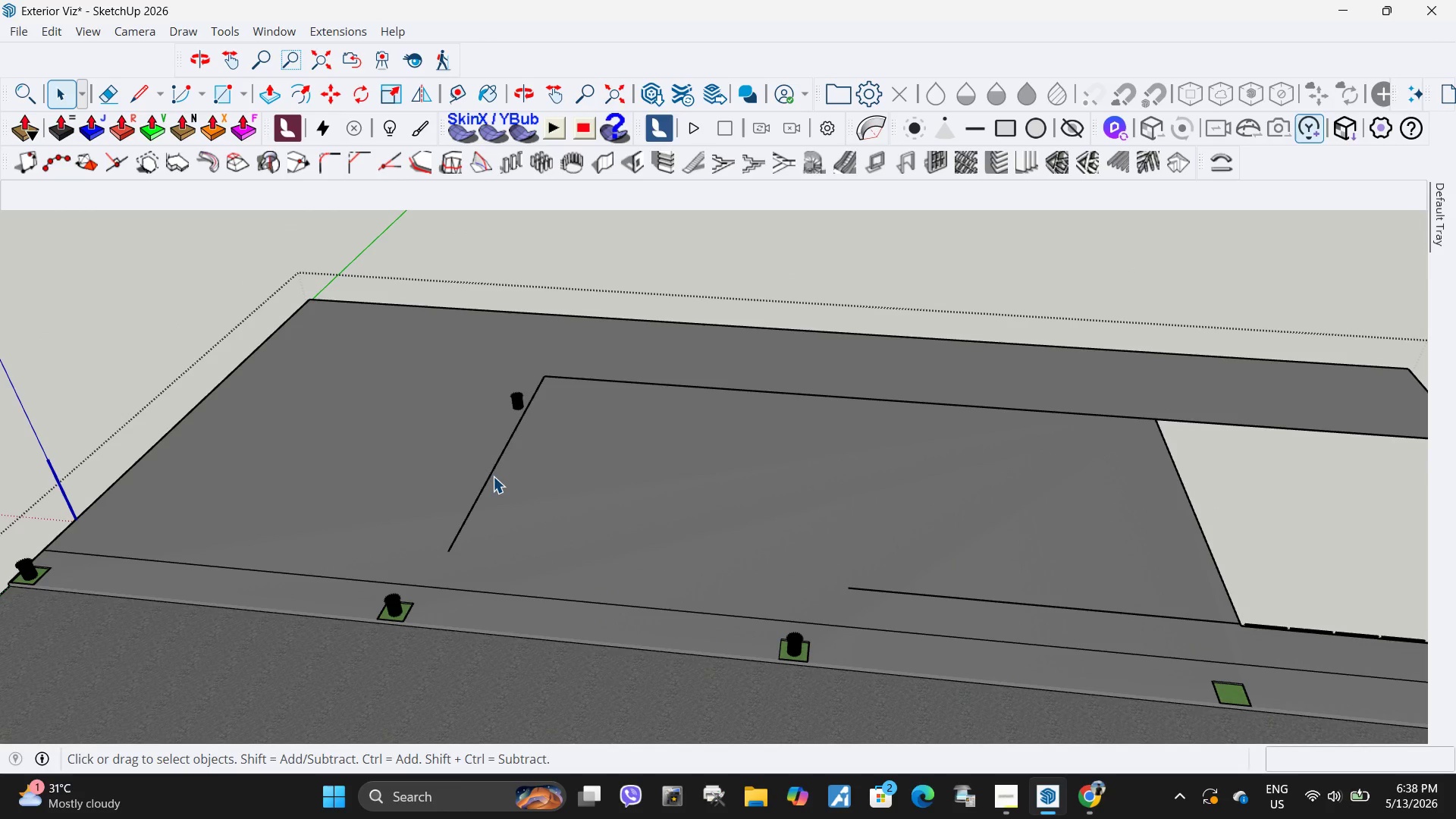 
left_click([491, 476])
 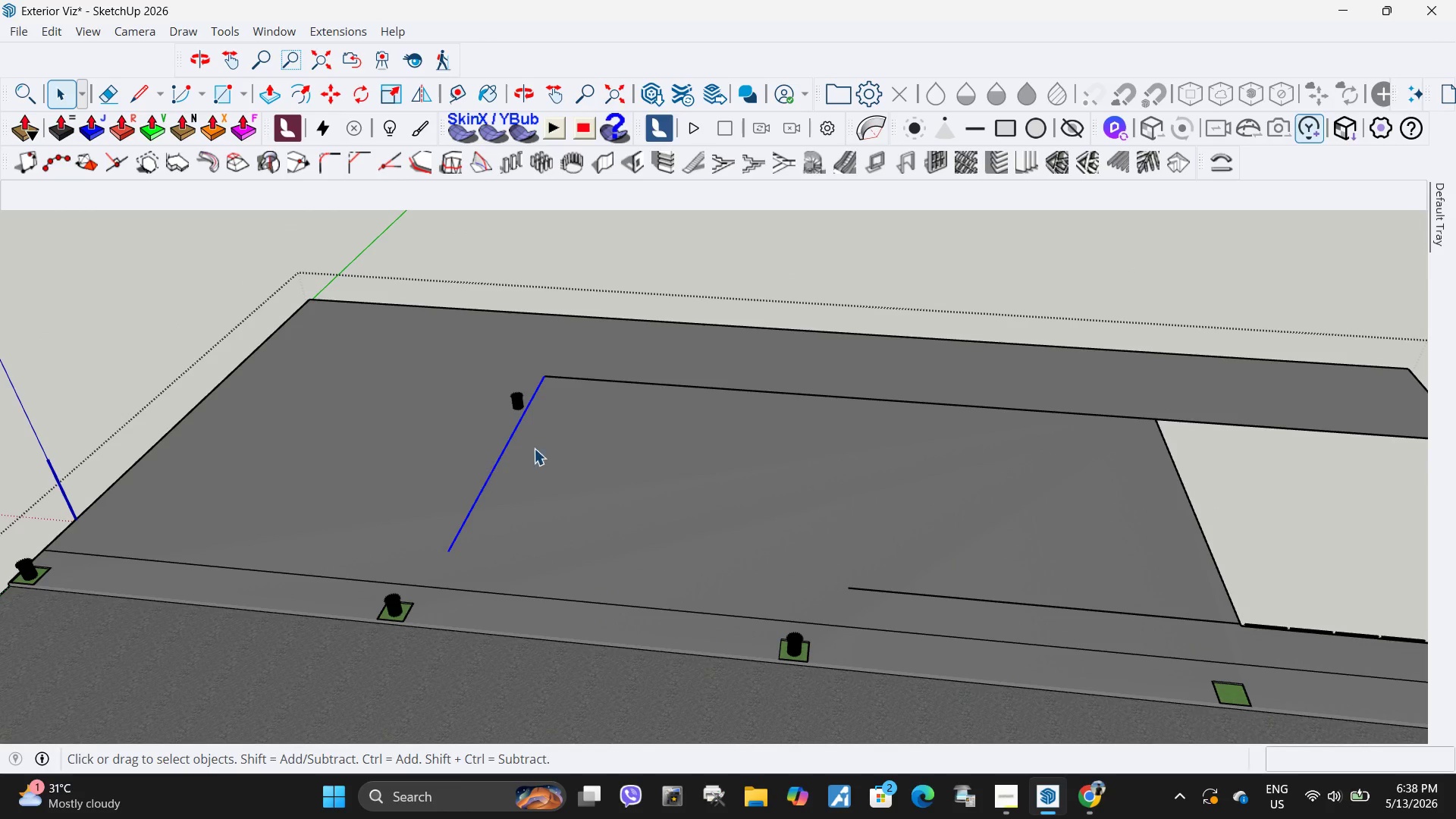 
key(Delete)
 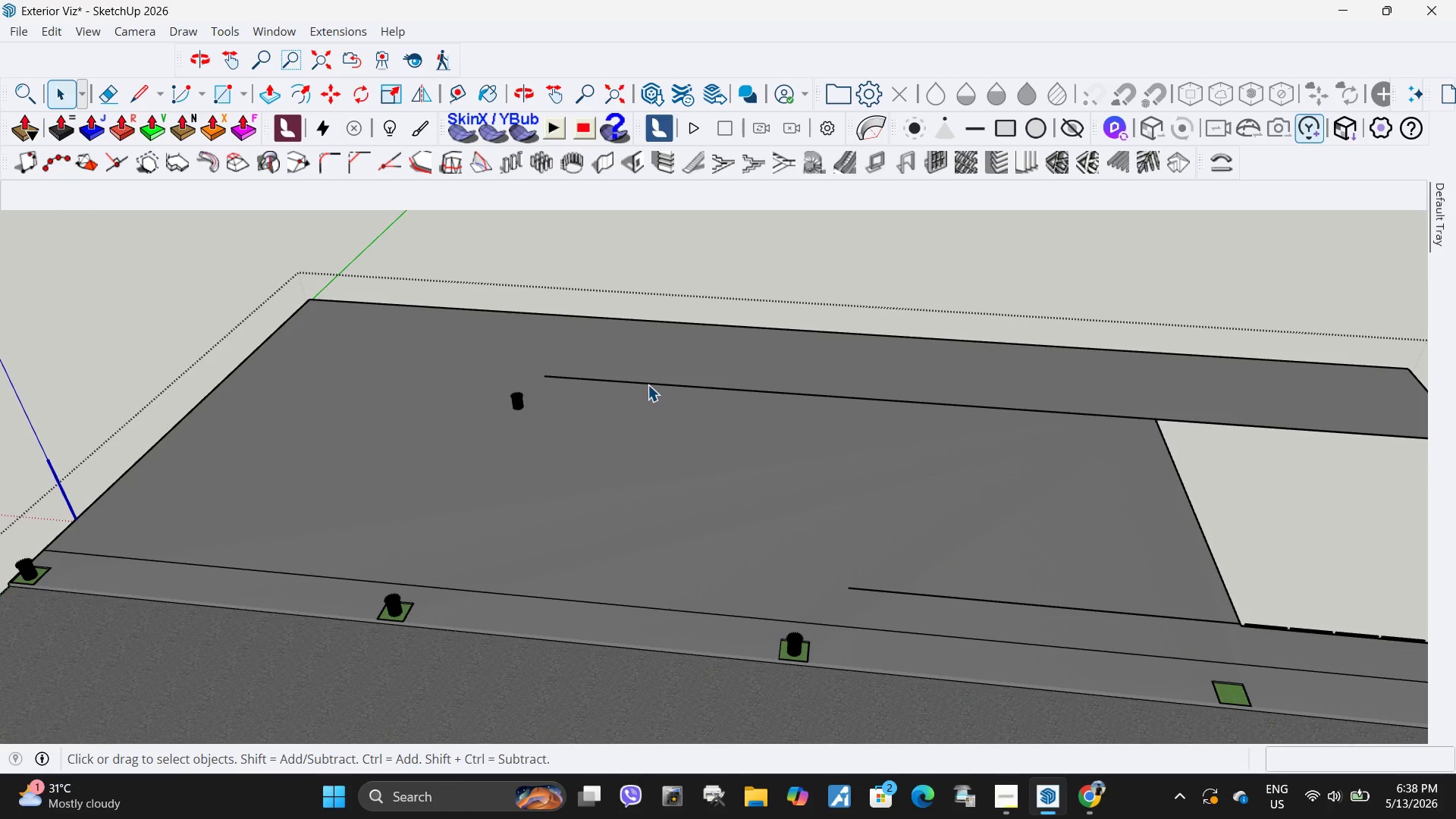 
left_click([648, 384])
 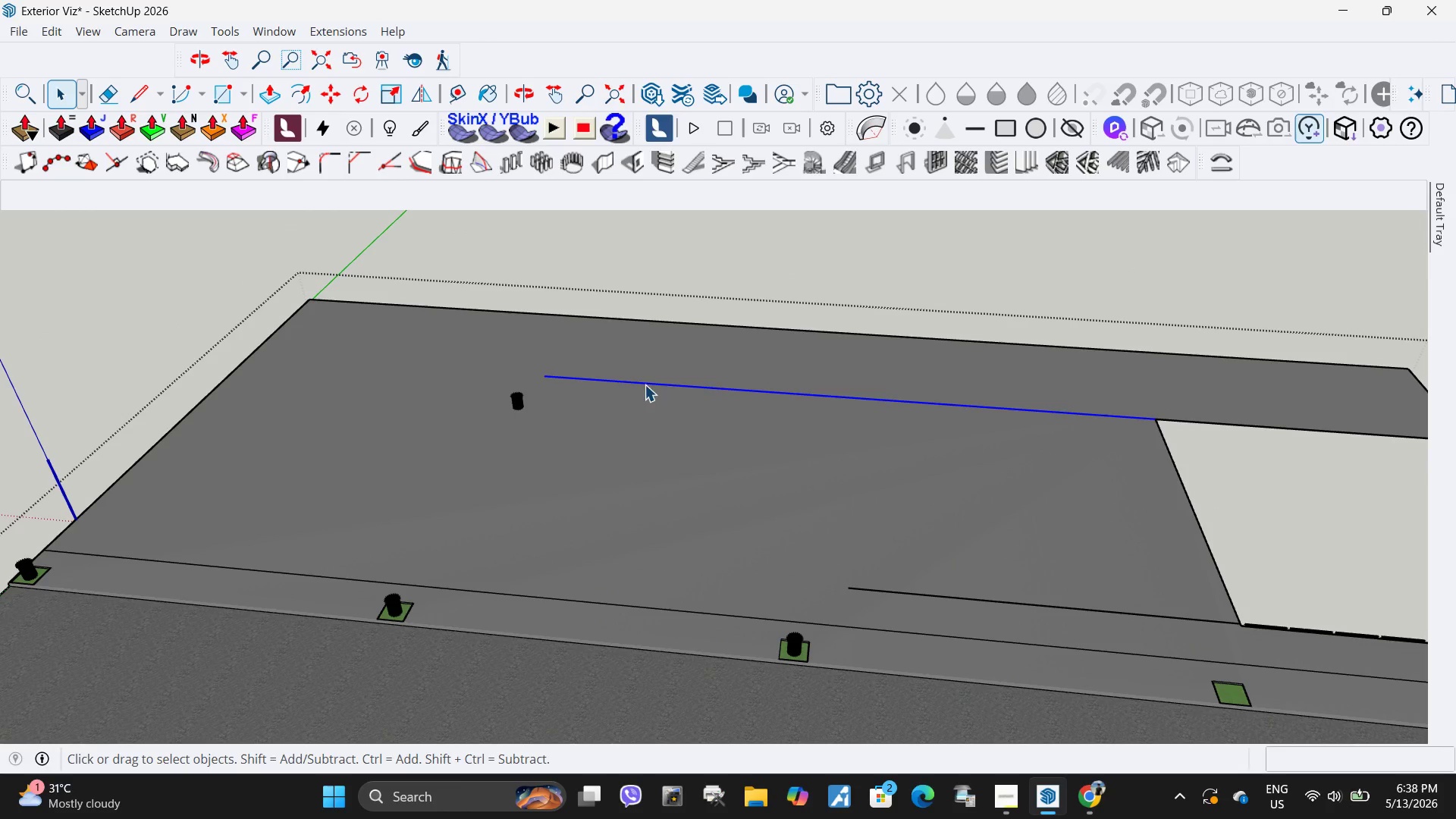 
key(Delete)
 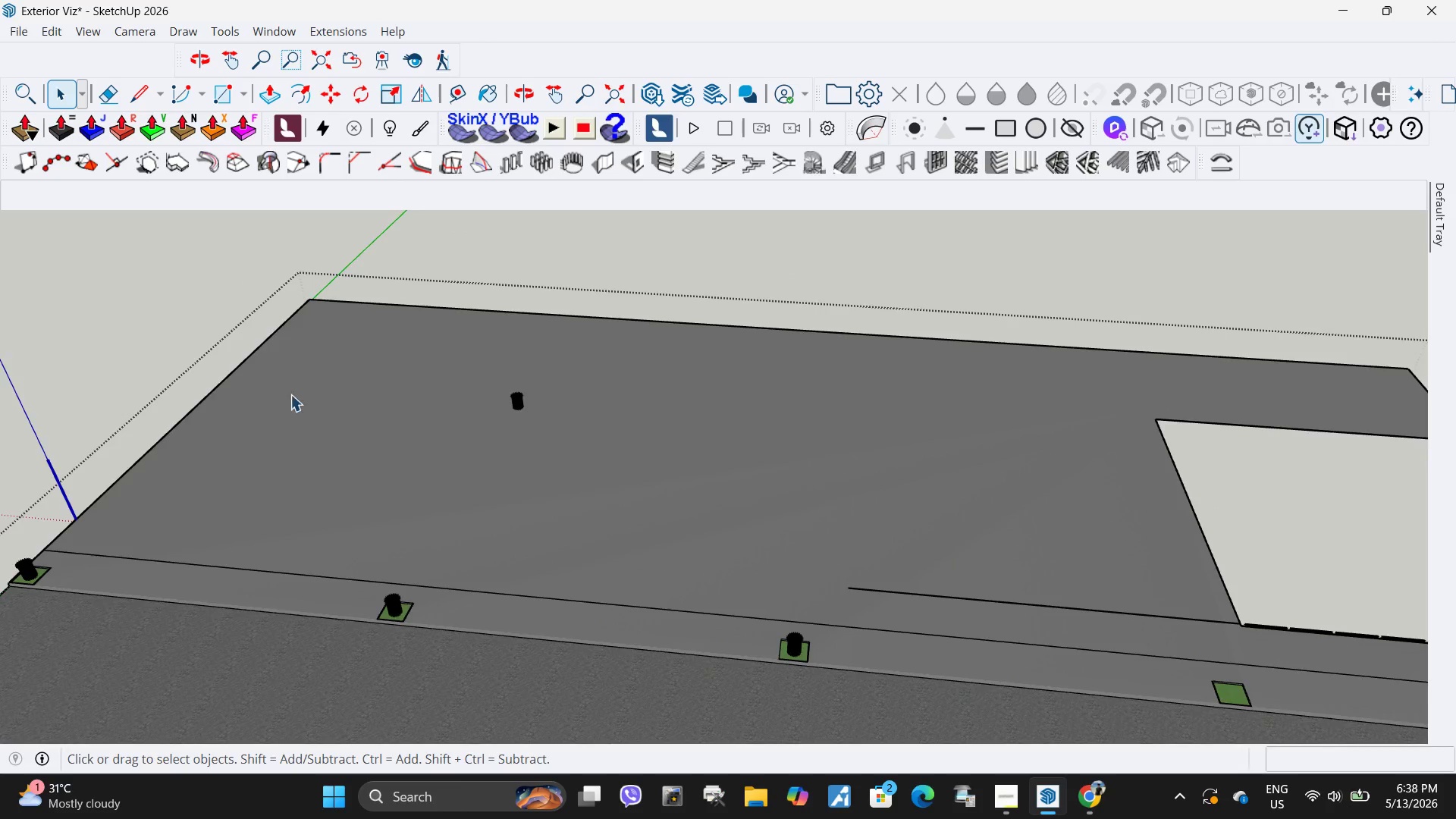 
scroll: coordinate [805, 543], scroll_direction: down, amount: 1.0
 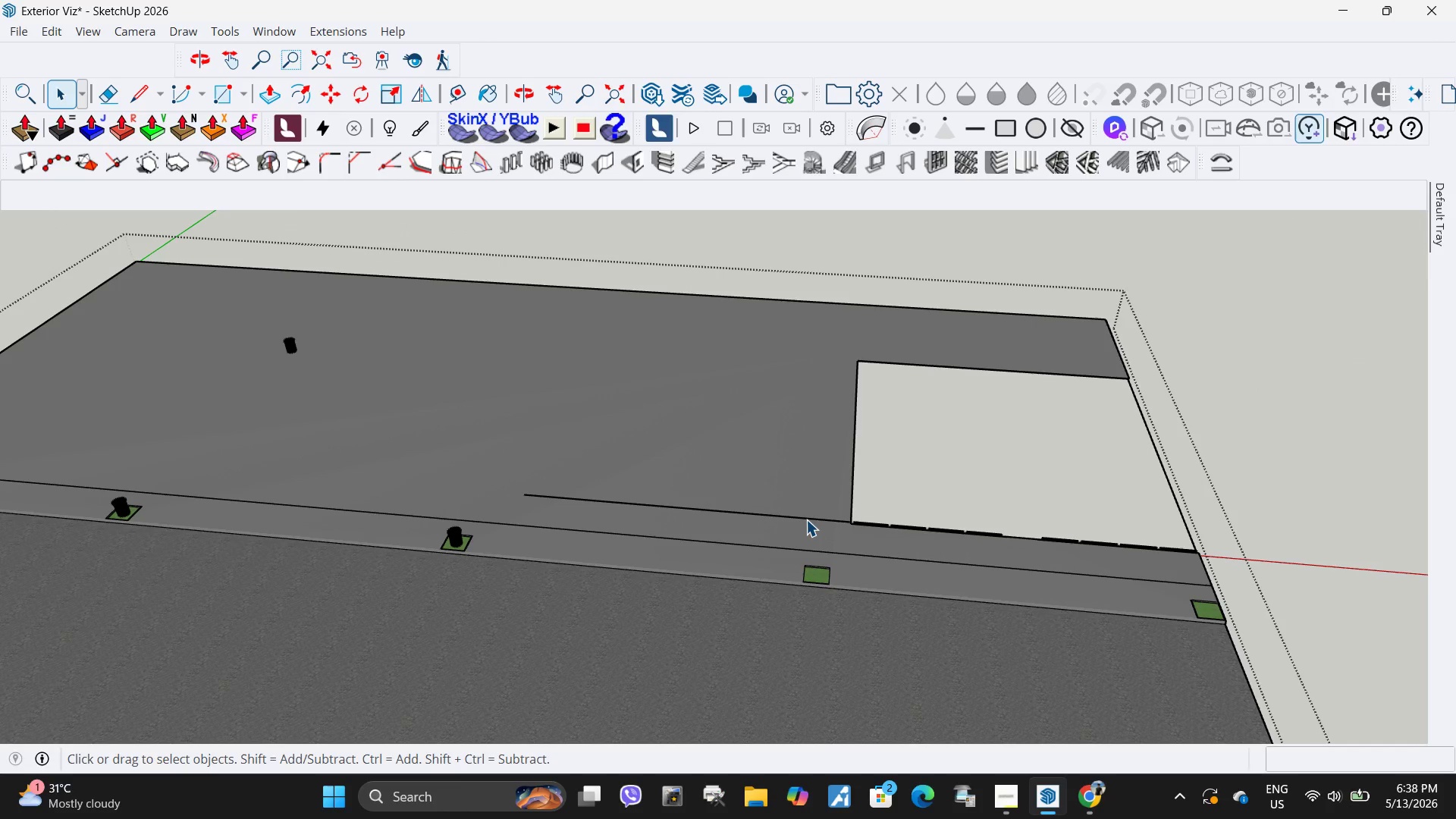 
left_click([806, 519])
 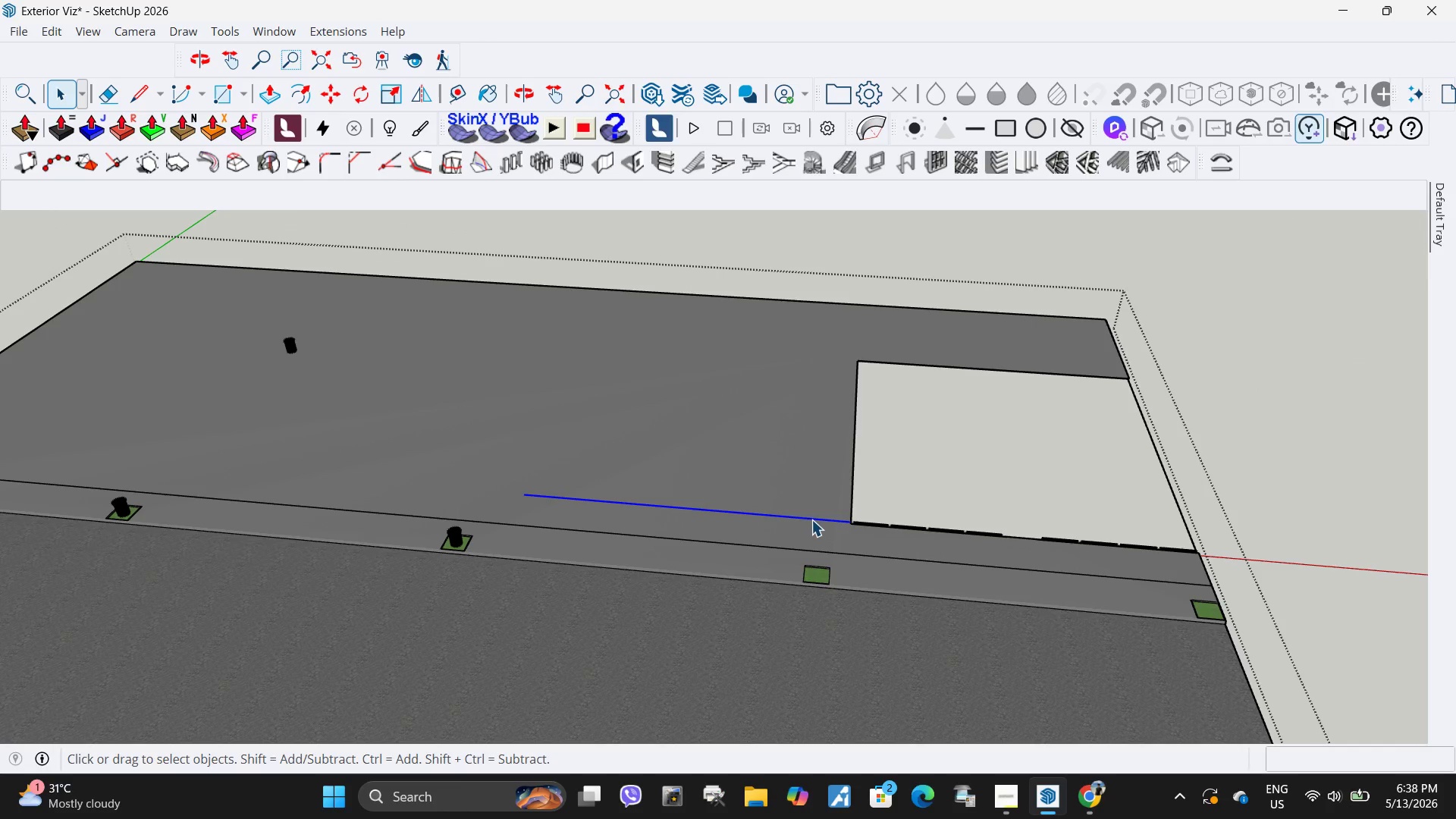 
key(Delete)
 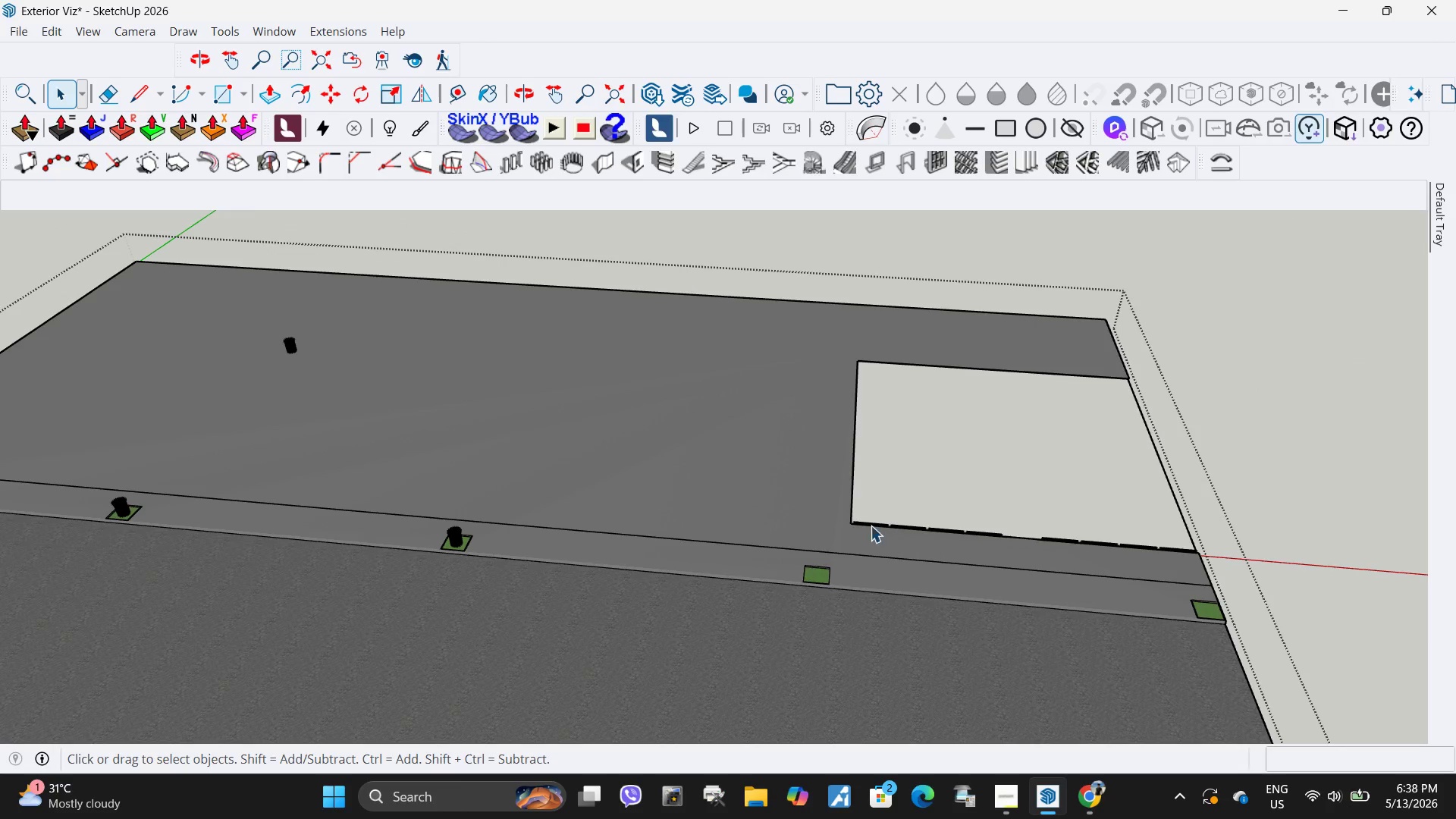 
scroll: coordinate [881, 519], scroll_direction: up, amount: 10.0
 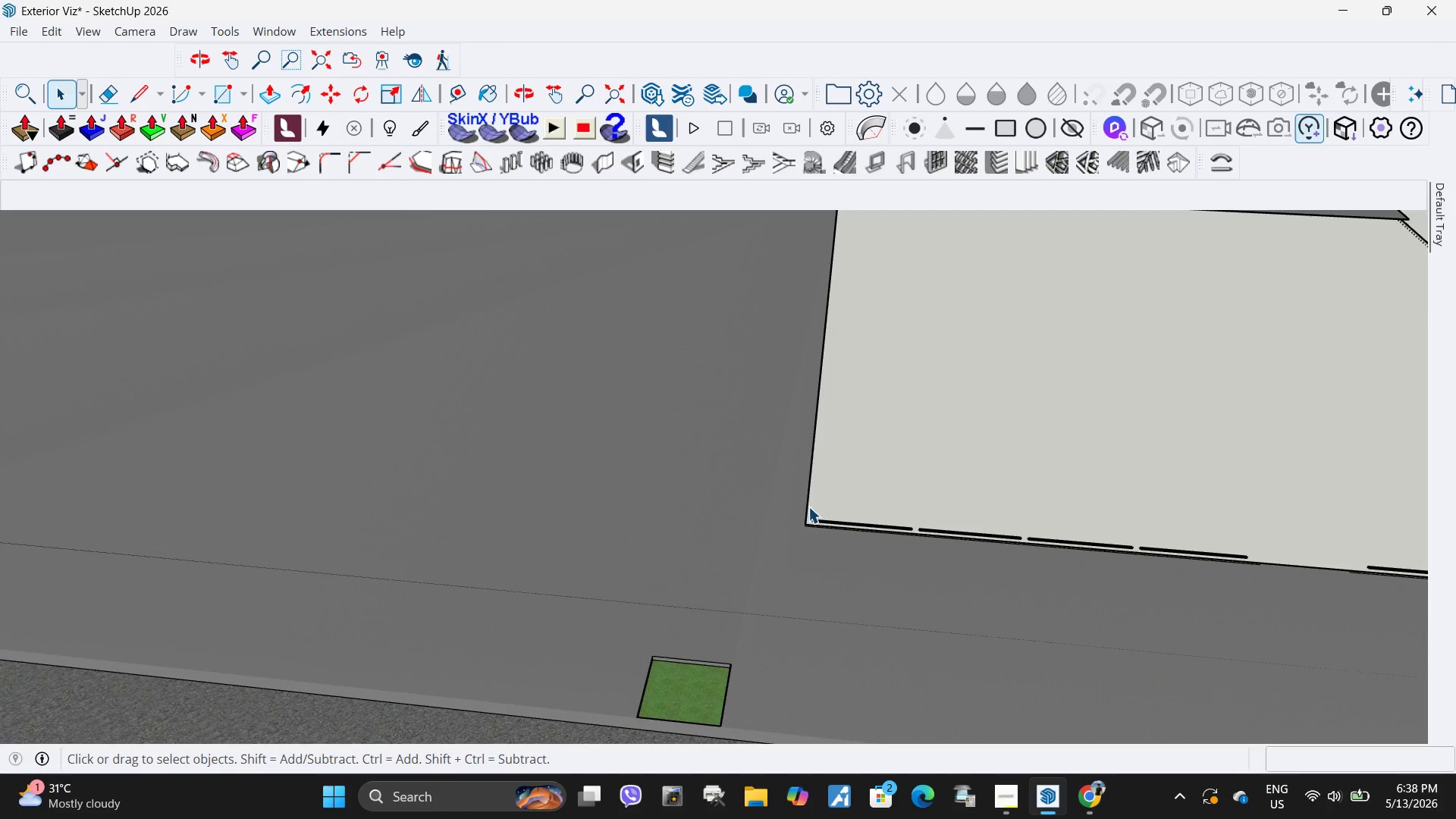 
key(R)
 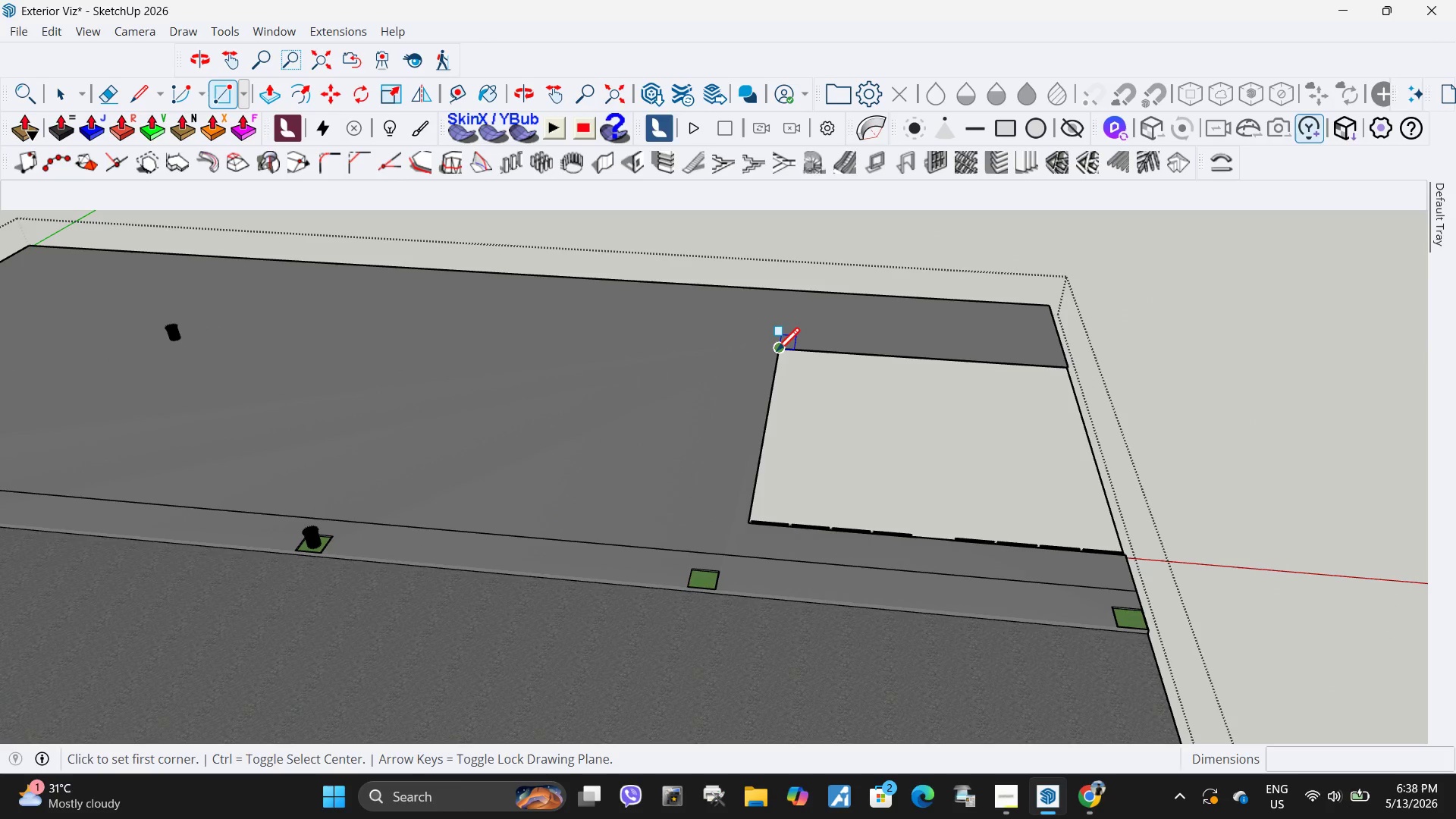 
scroll: coordinate [714, 516], scroll_direction: down, amount: 10.0
 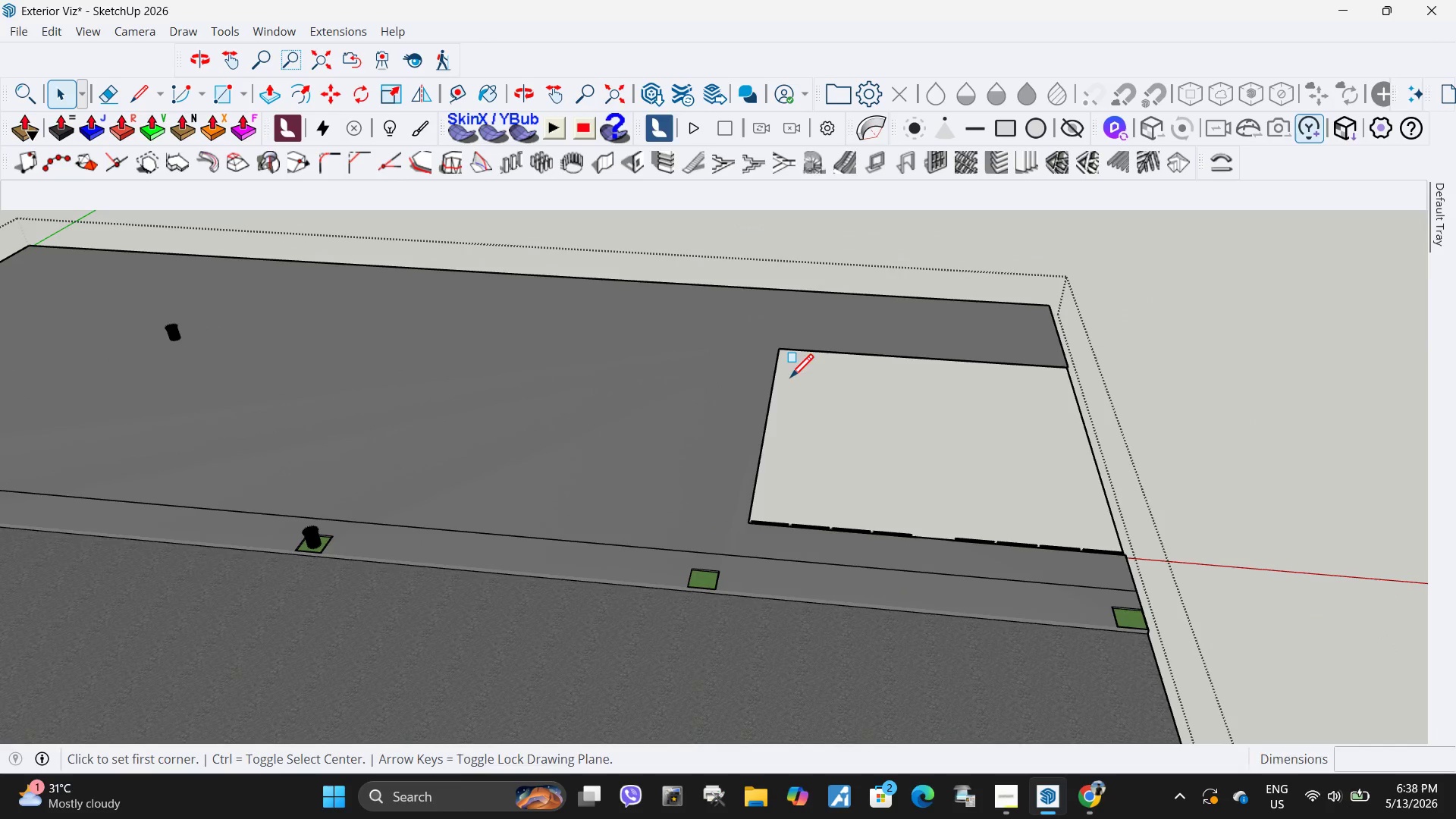 
left_click([777, 353])
 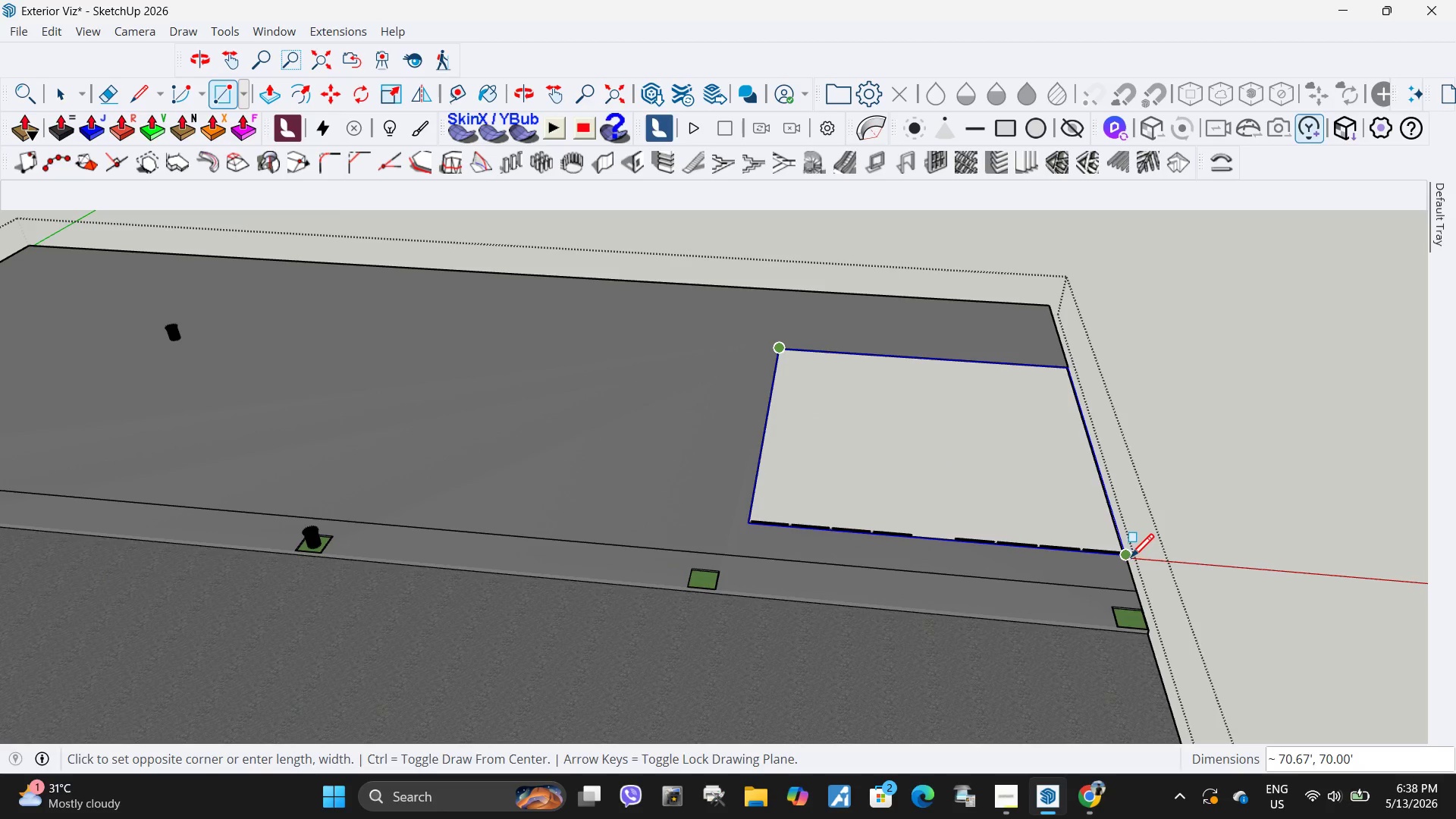 
left_click([1131, 560])
 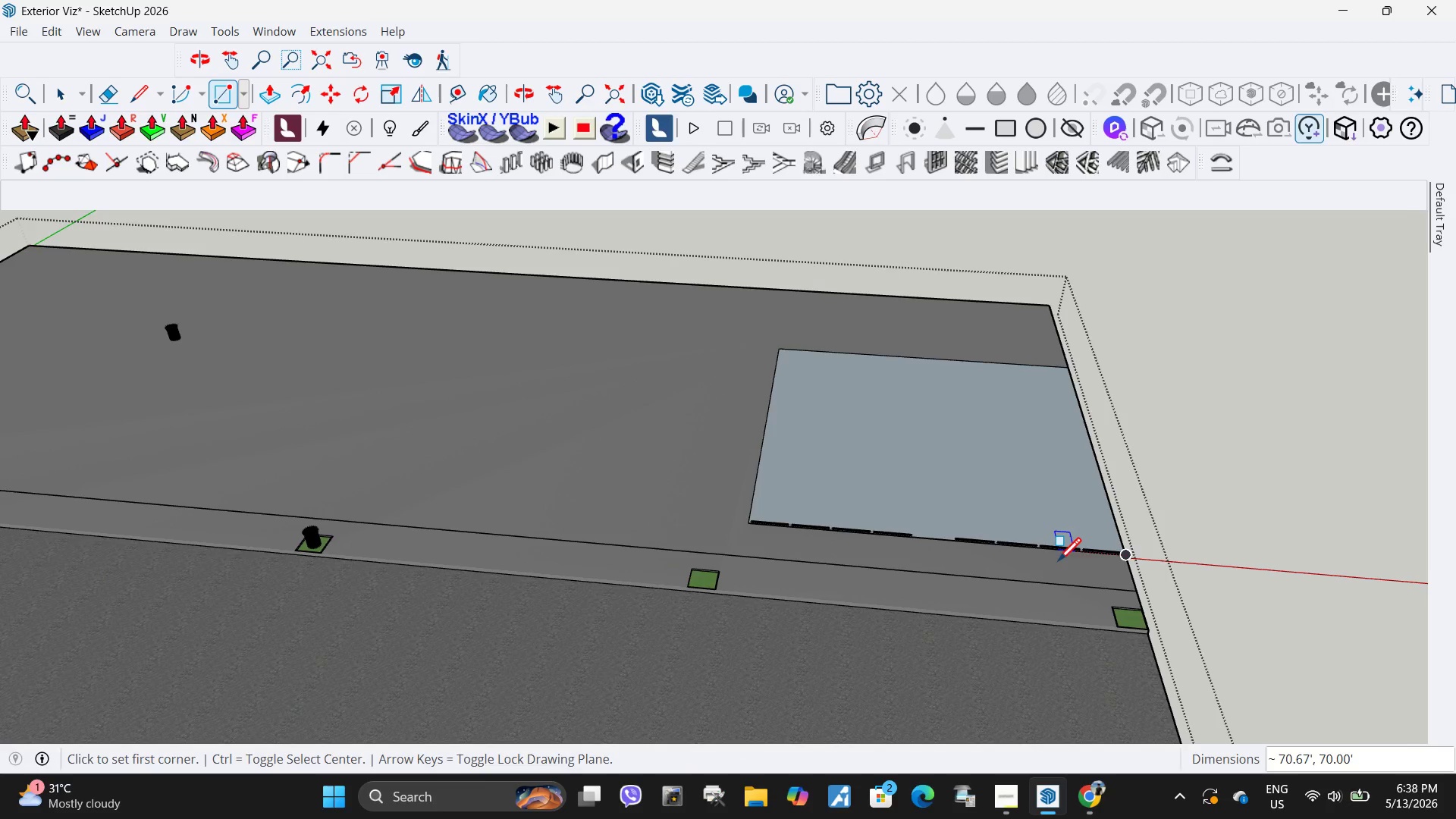 
scroll: coordinate [940, 545], scroll_direction: up, amount: 4.0
 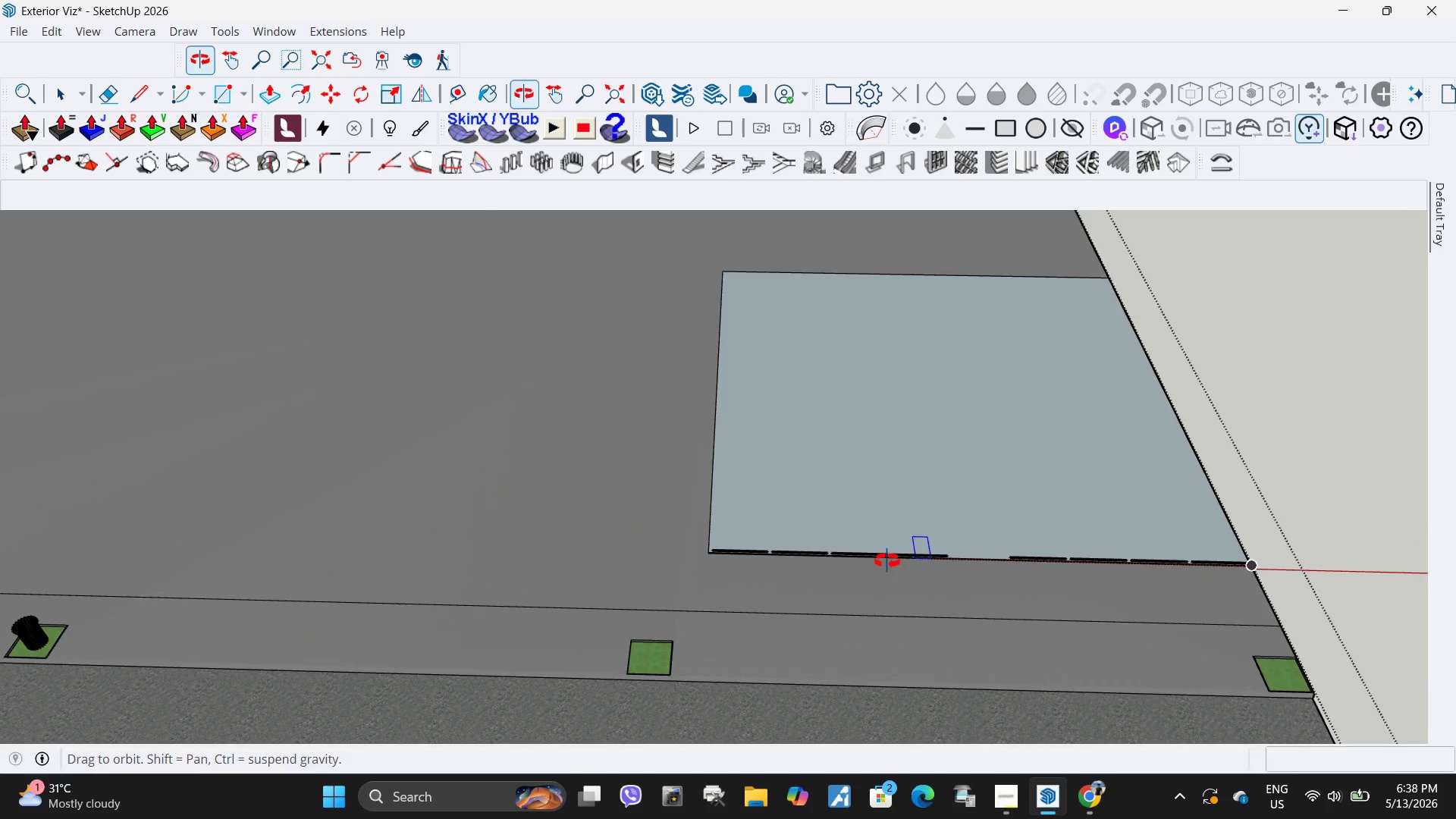 
key(Space)
 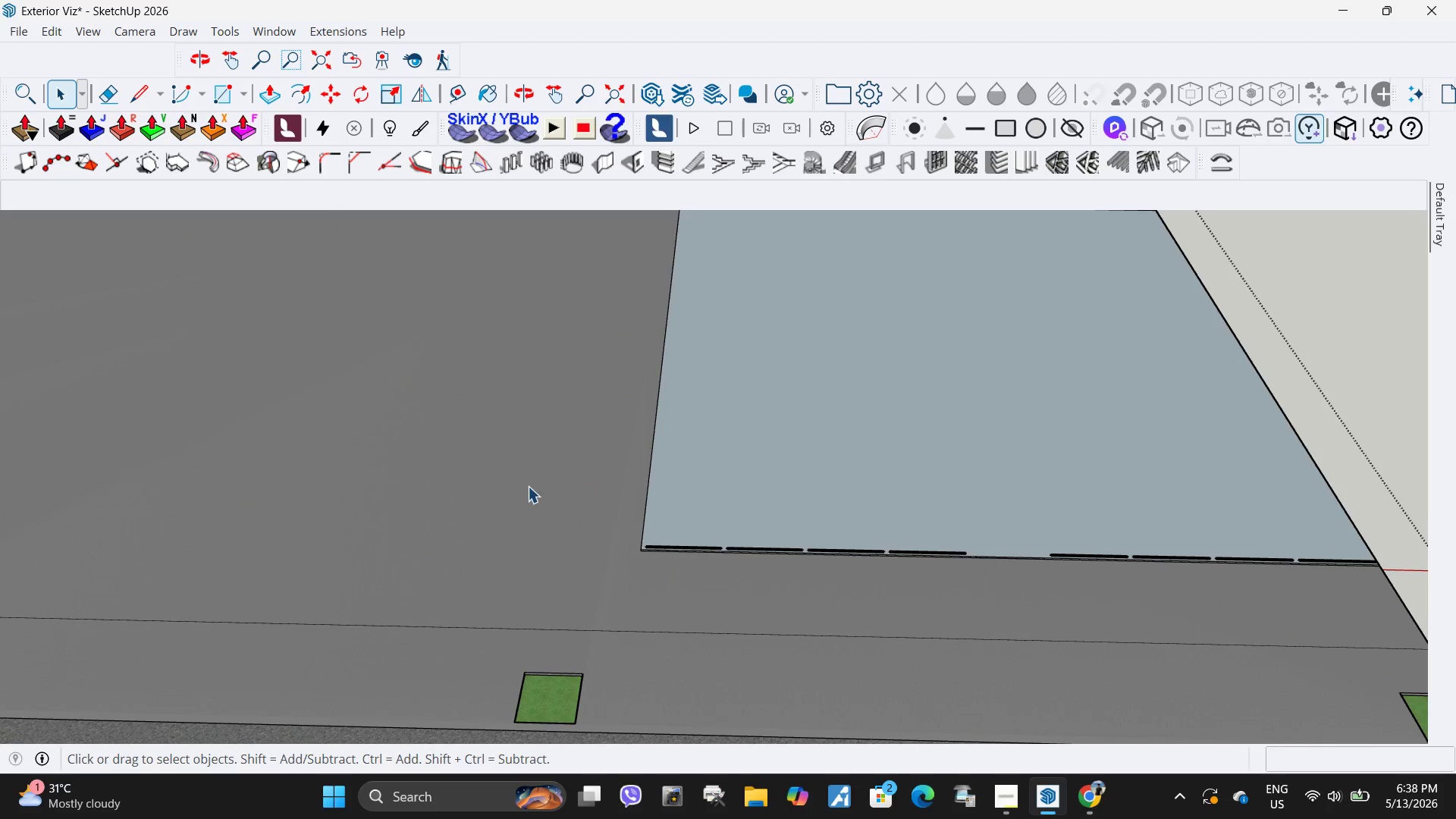 
scroll: coordinate [899, 560], scroll_direction: up, amount: 3.0
 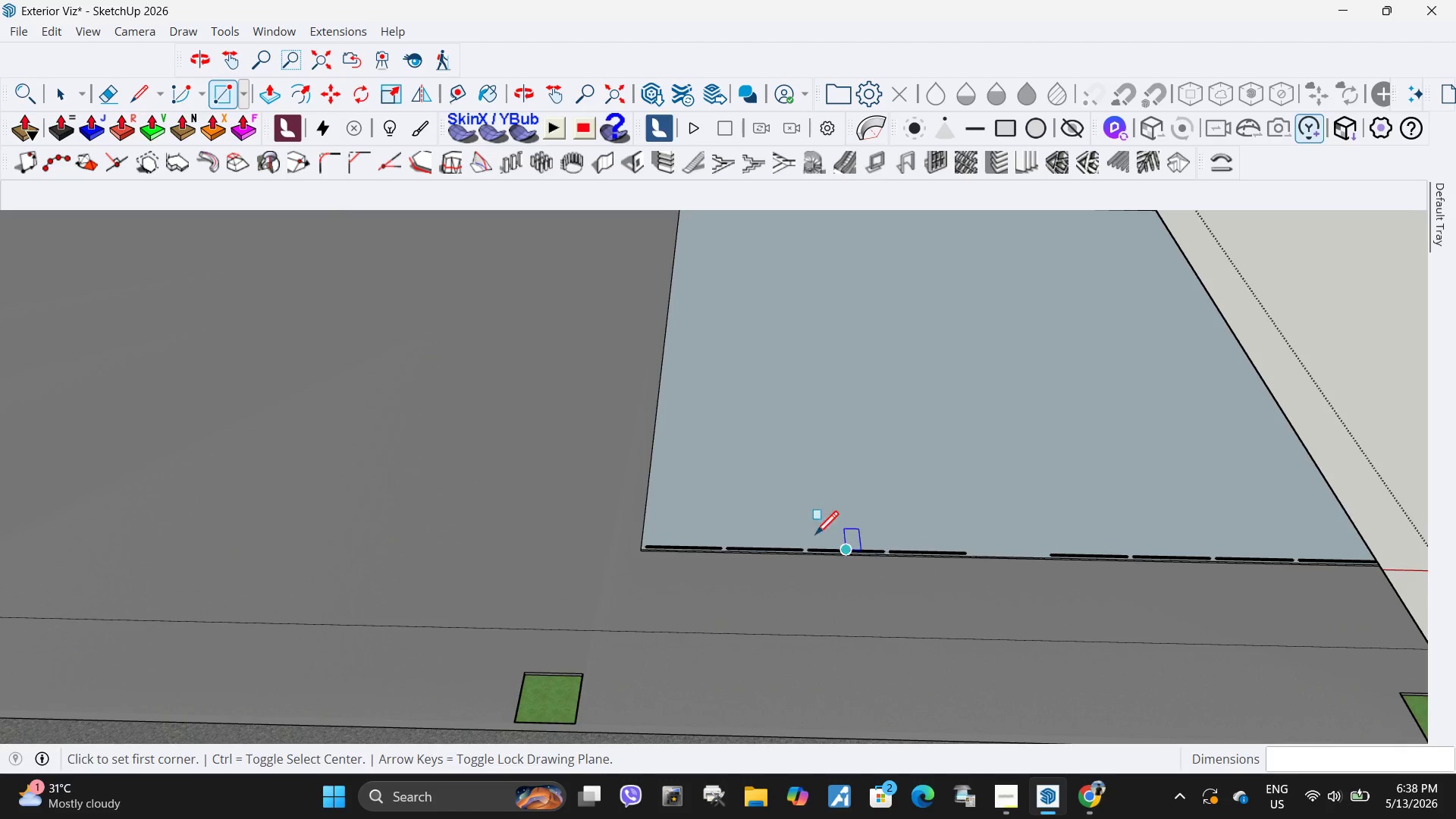 
left_click_drag(start_coordinate=[556, 491], to_coordinate=[1053, 588])
 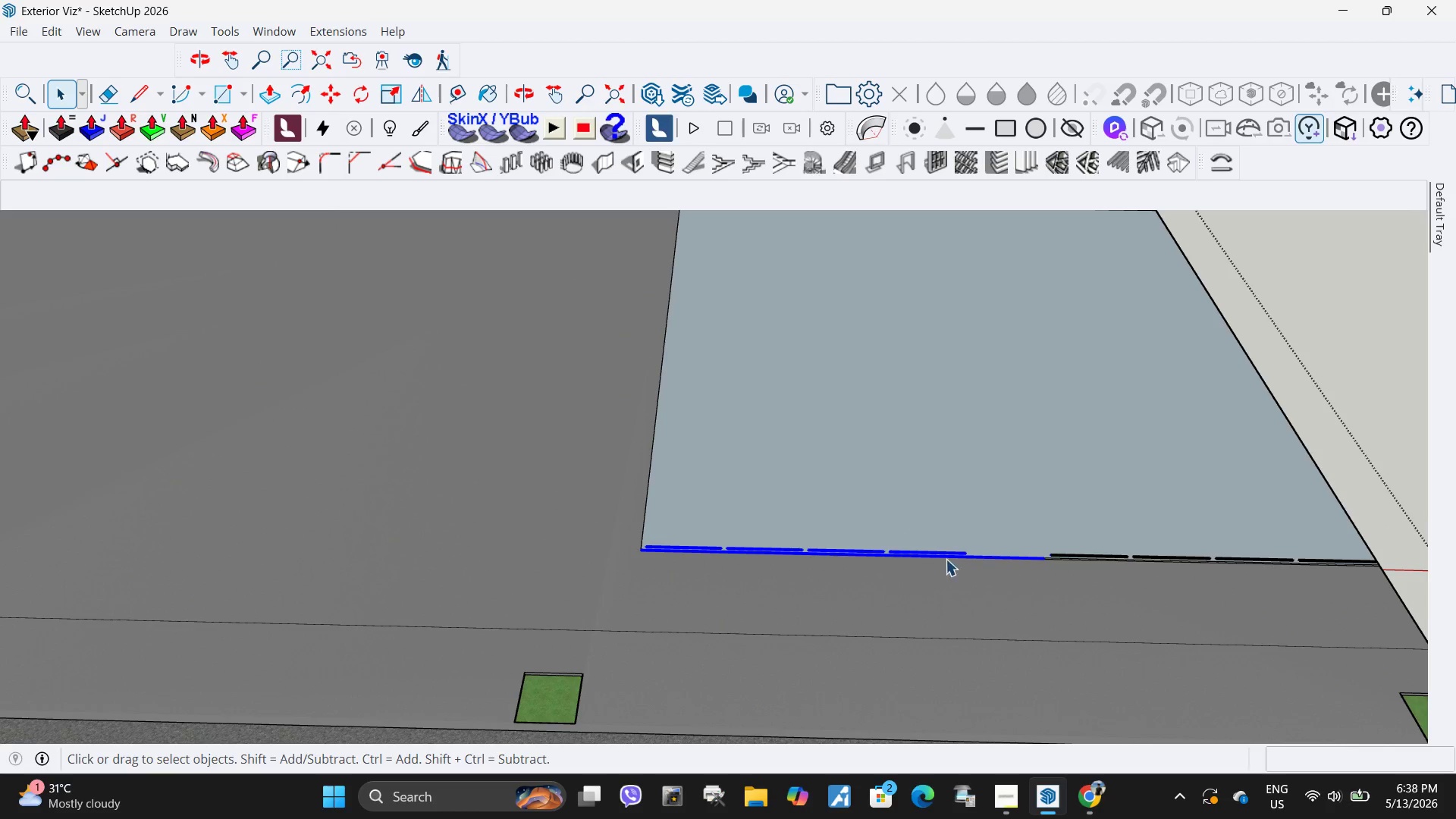 
scroll: coordinate [900, 574], scroll_direction: down, amount: 2.0
 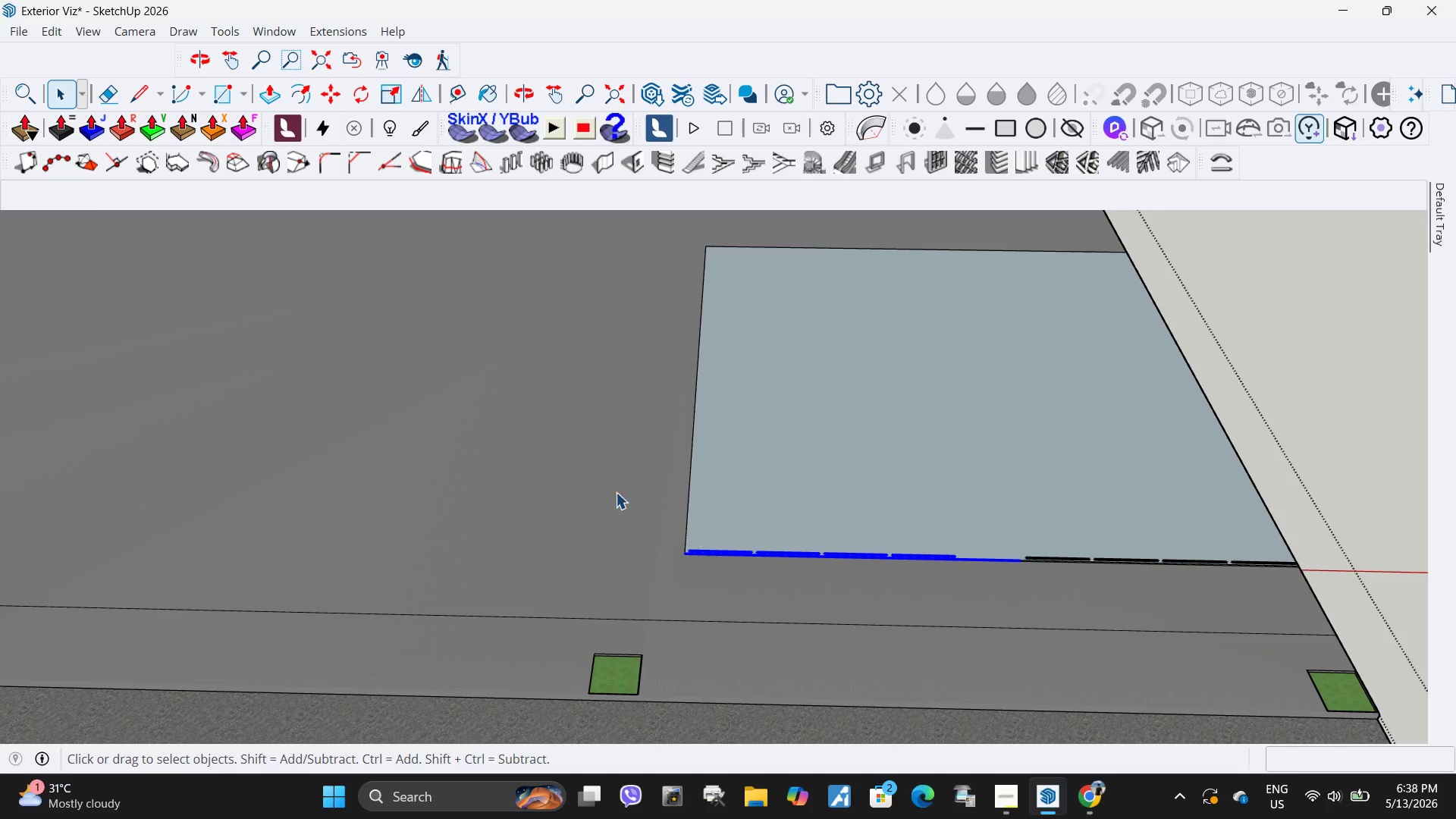 
left_click_drag(start_coordinate=[616, 492], to_coordinate=[983, 595])
 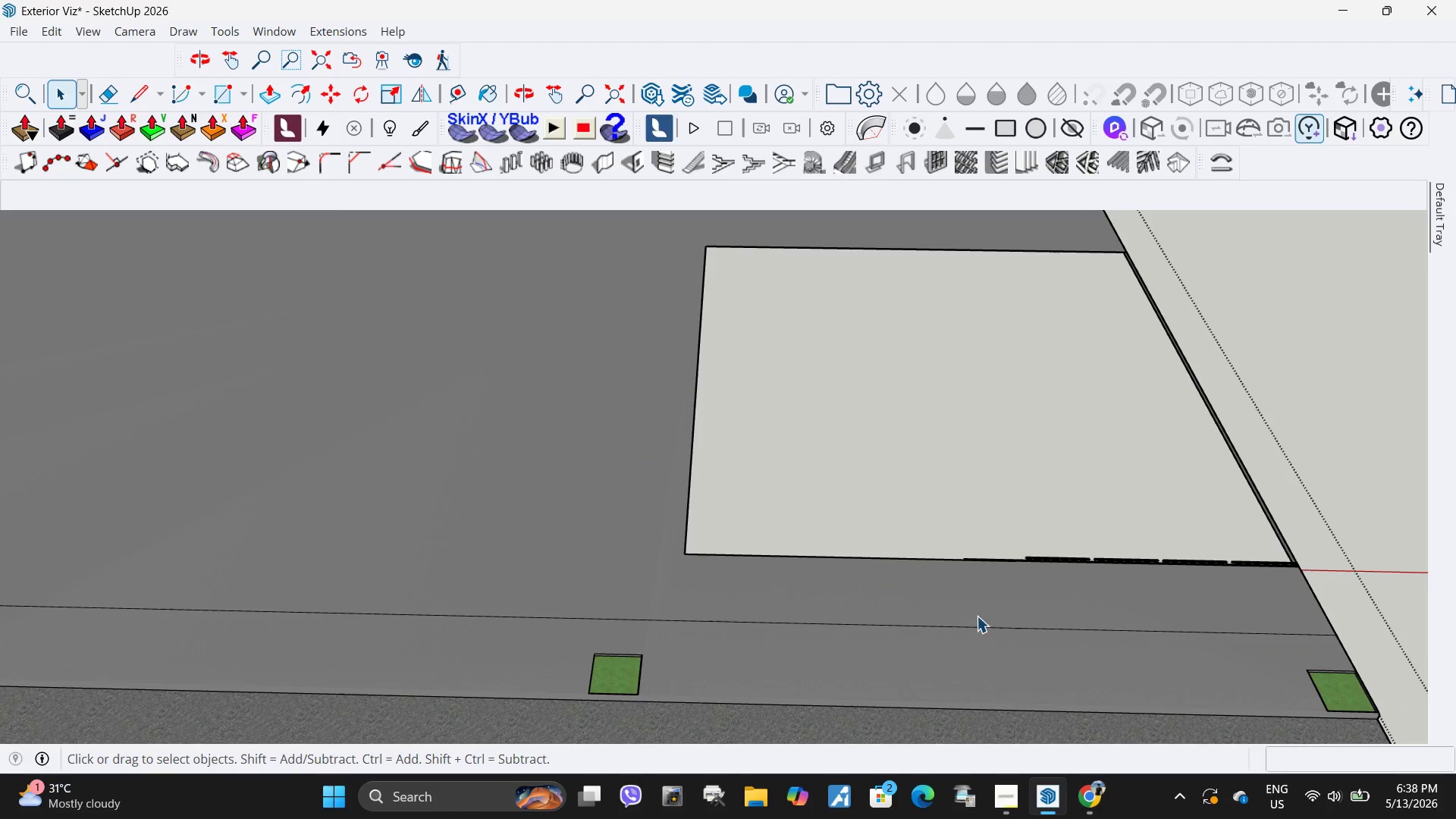 
key(Delete)
 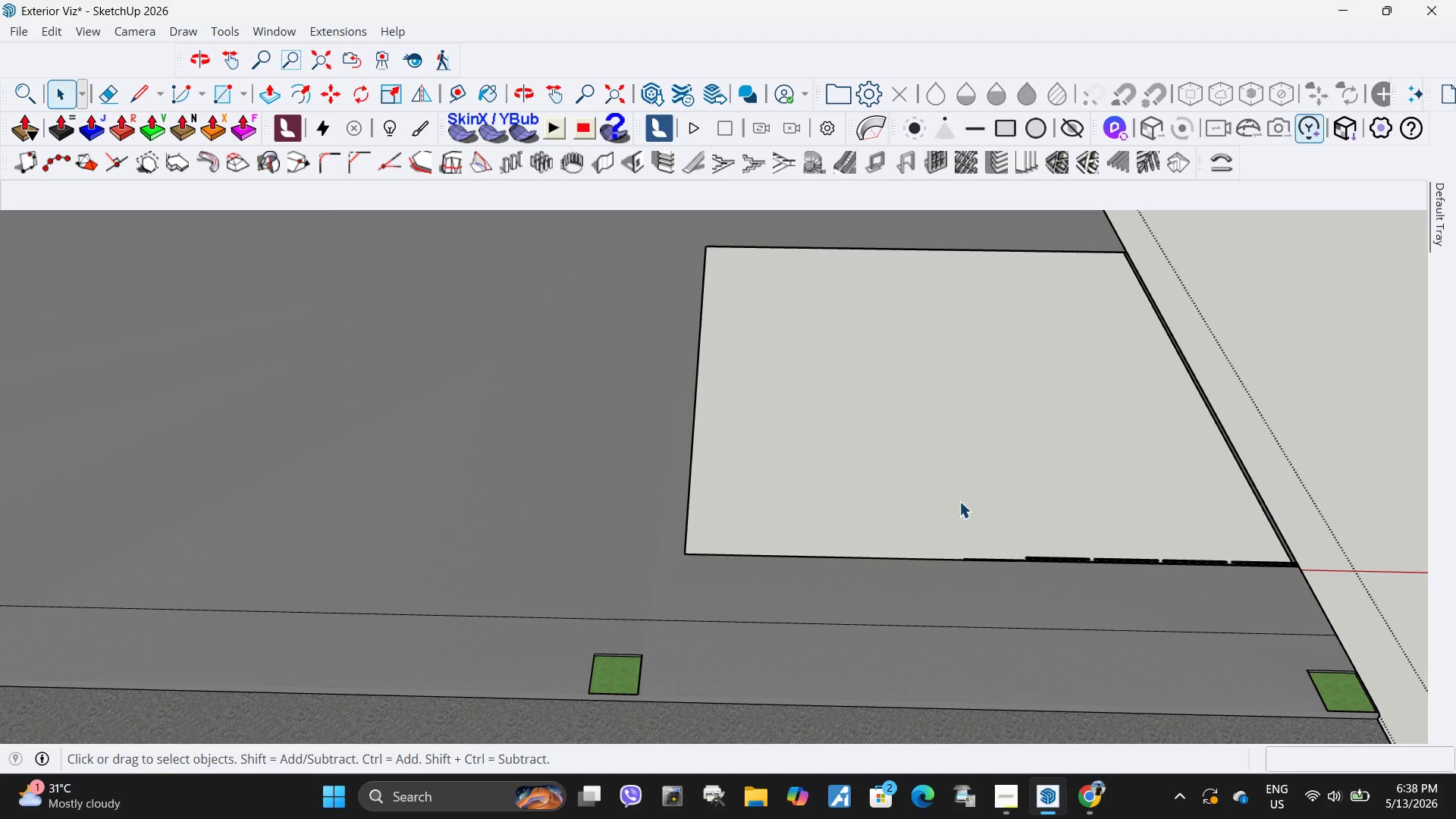 
left_click_drag(start_coordinate=[957, 510], to_coordinate=[1319, 590])
 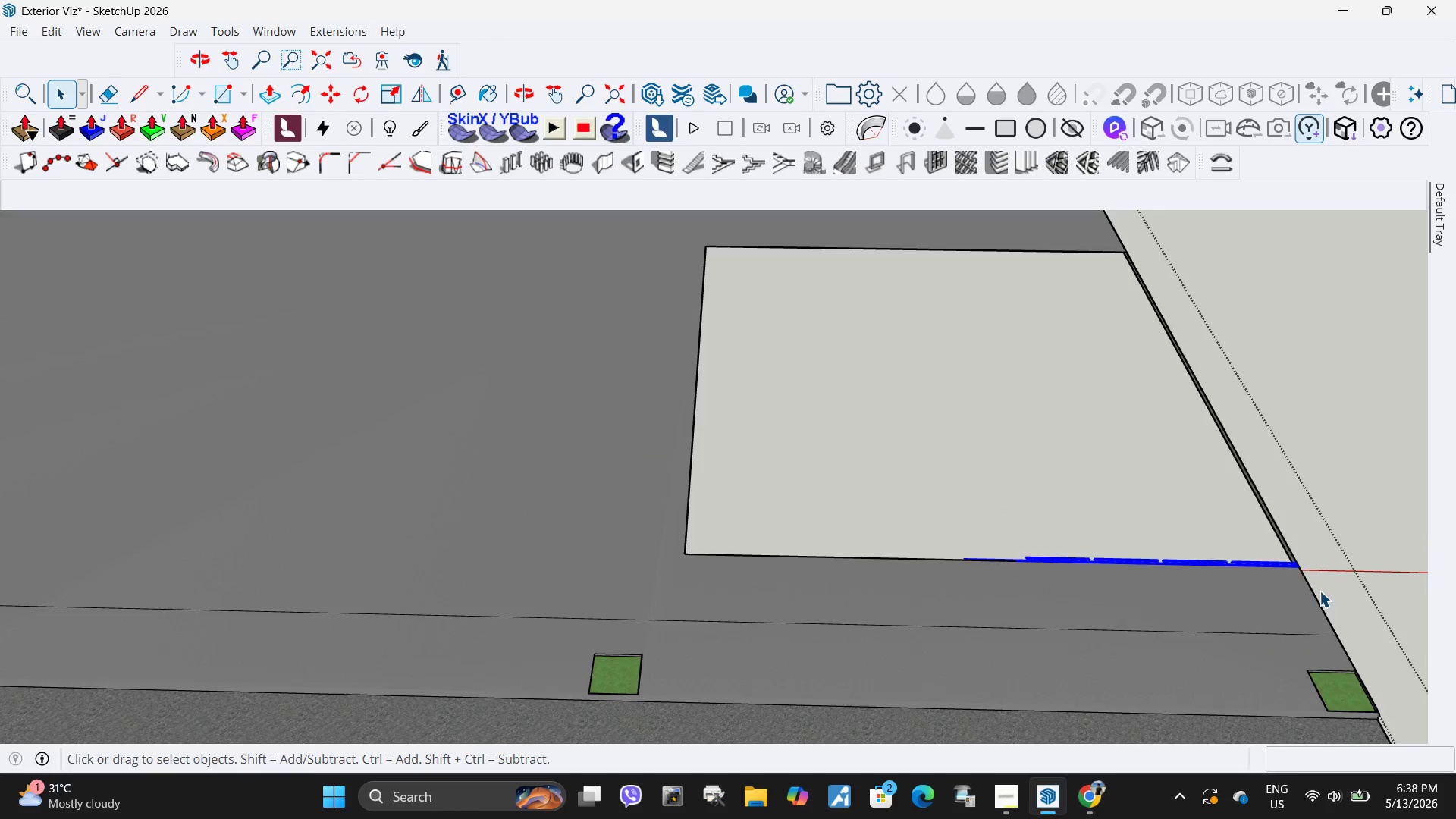 
key(Delete)
 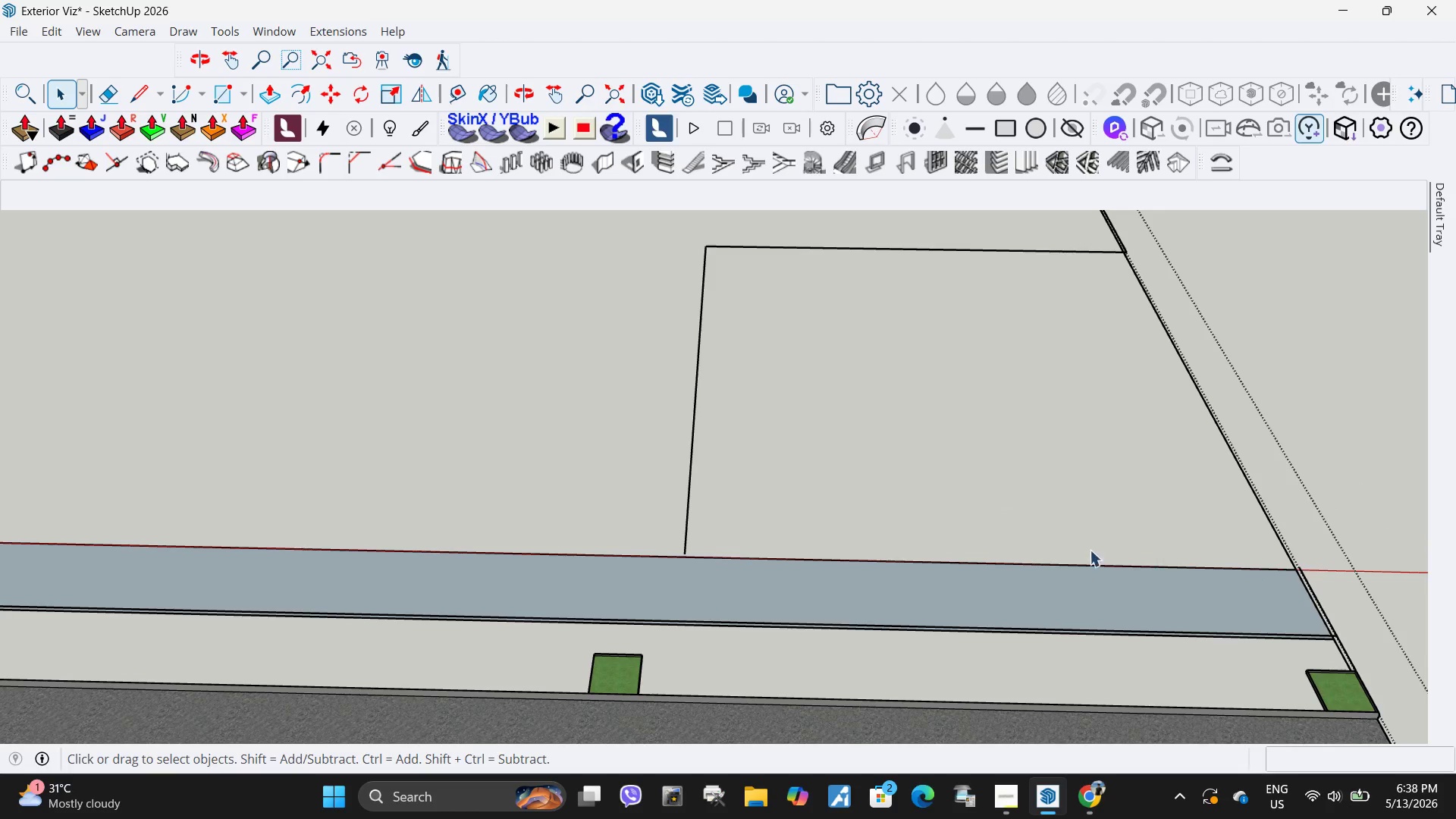 
scroll: coordinate [1017, 544], scroll_direction: down, amount: 5.0
 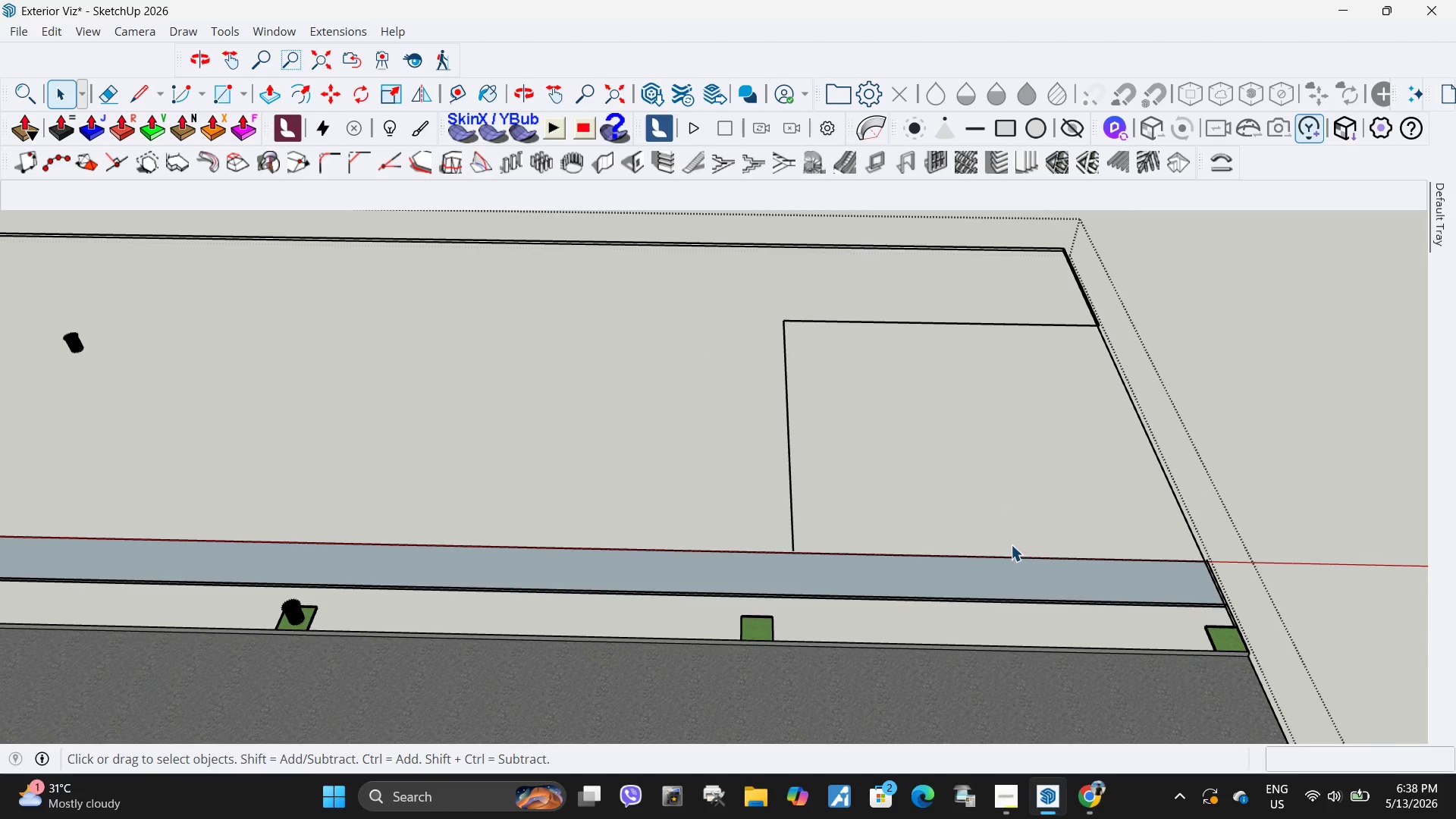 
key(Control+Z)
 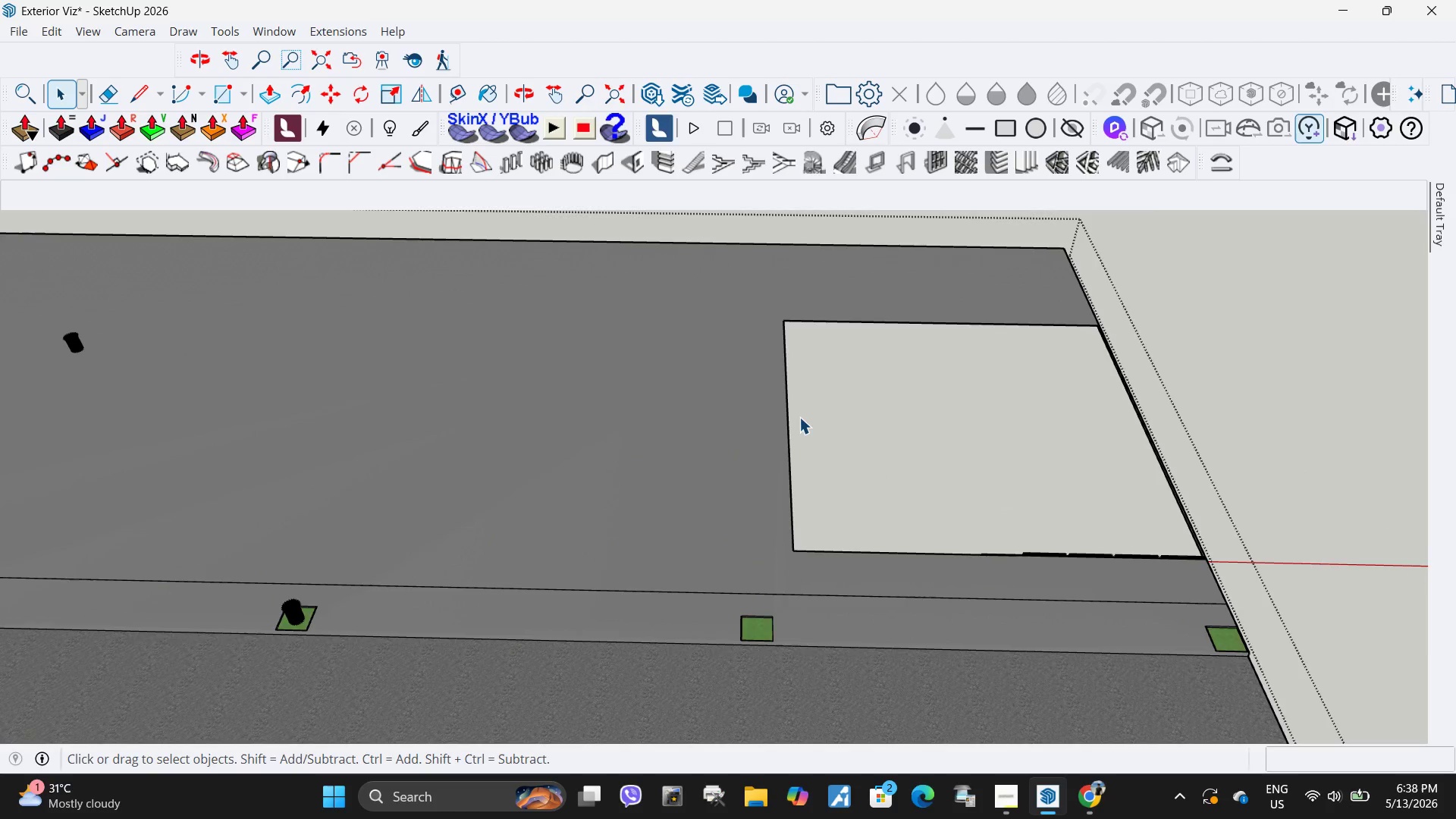 
scroll: coordinate [799, 419], scroll_direction: up, amount: 3.0
 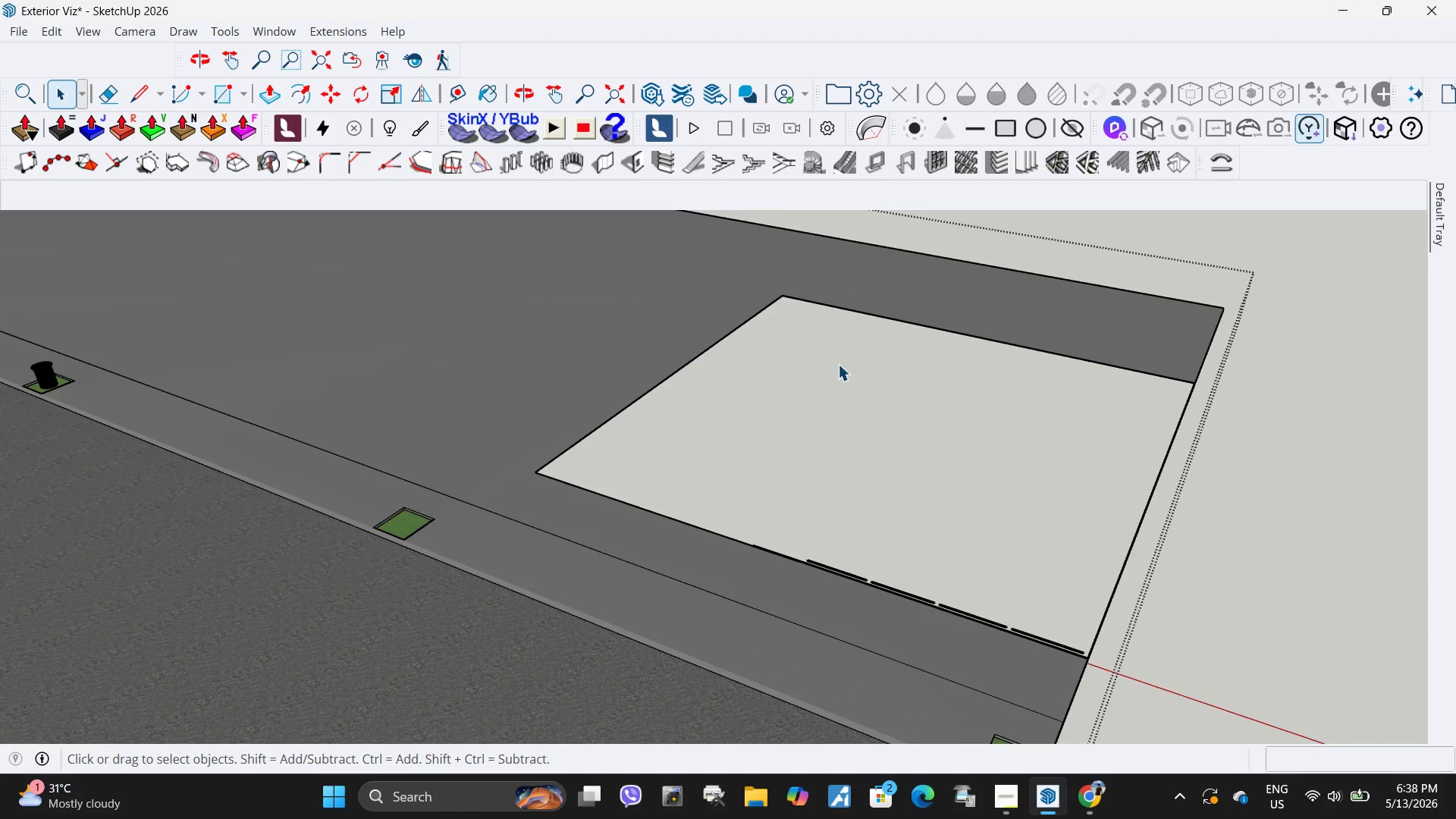 
key(R)
 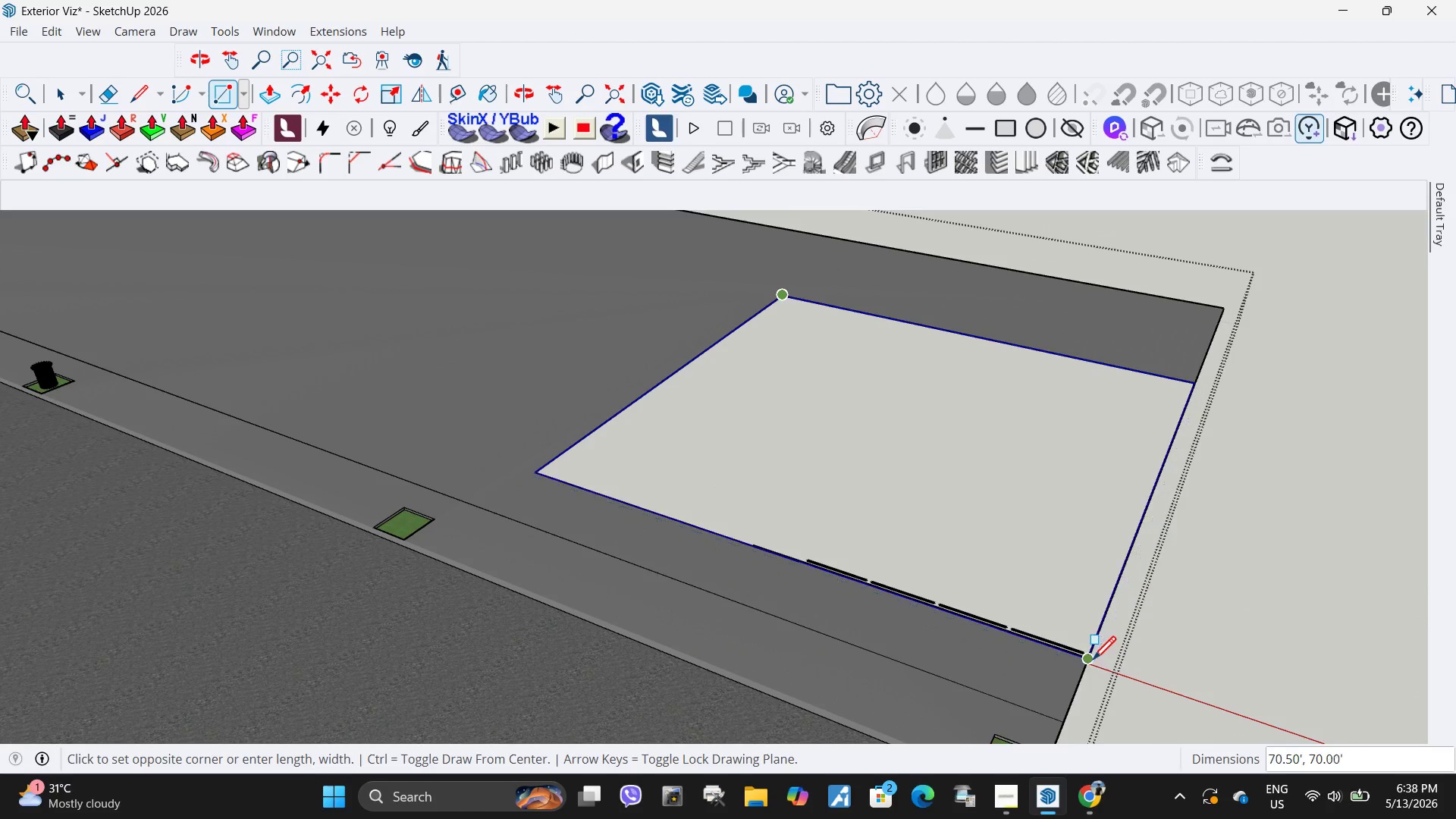 
left_click([1086, 661])
 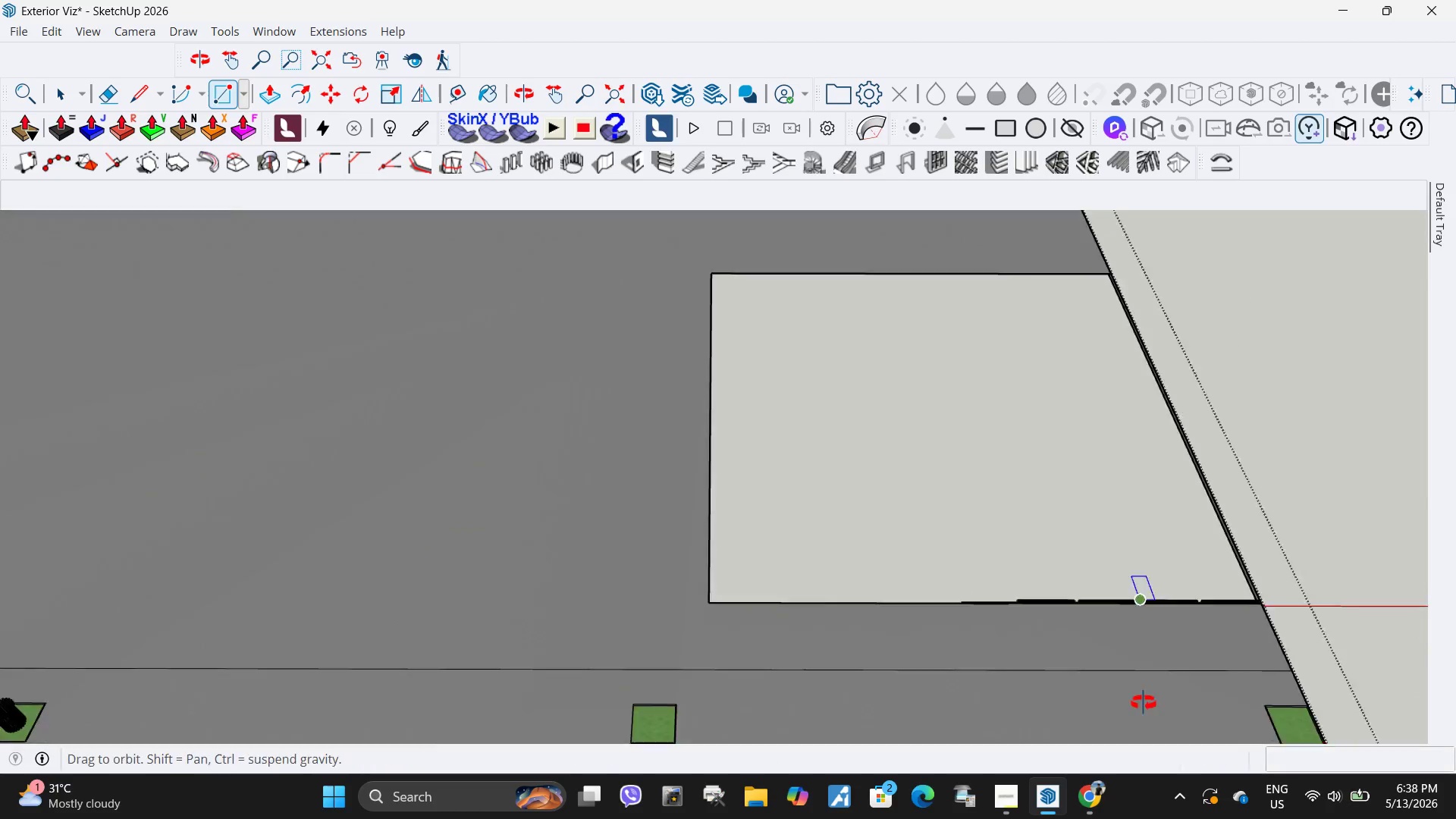 
key(Space)
 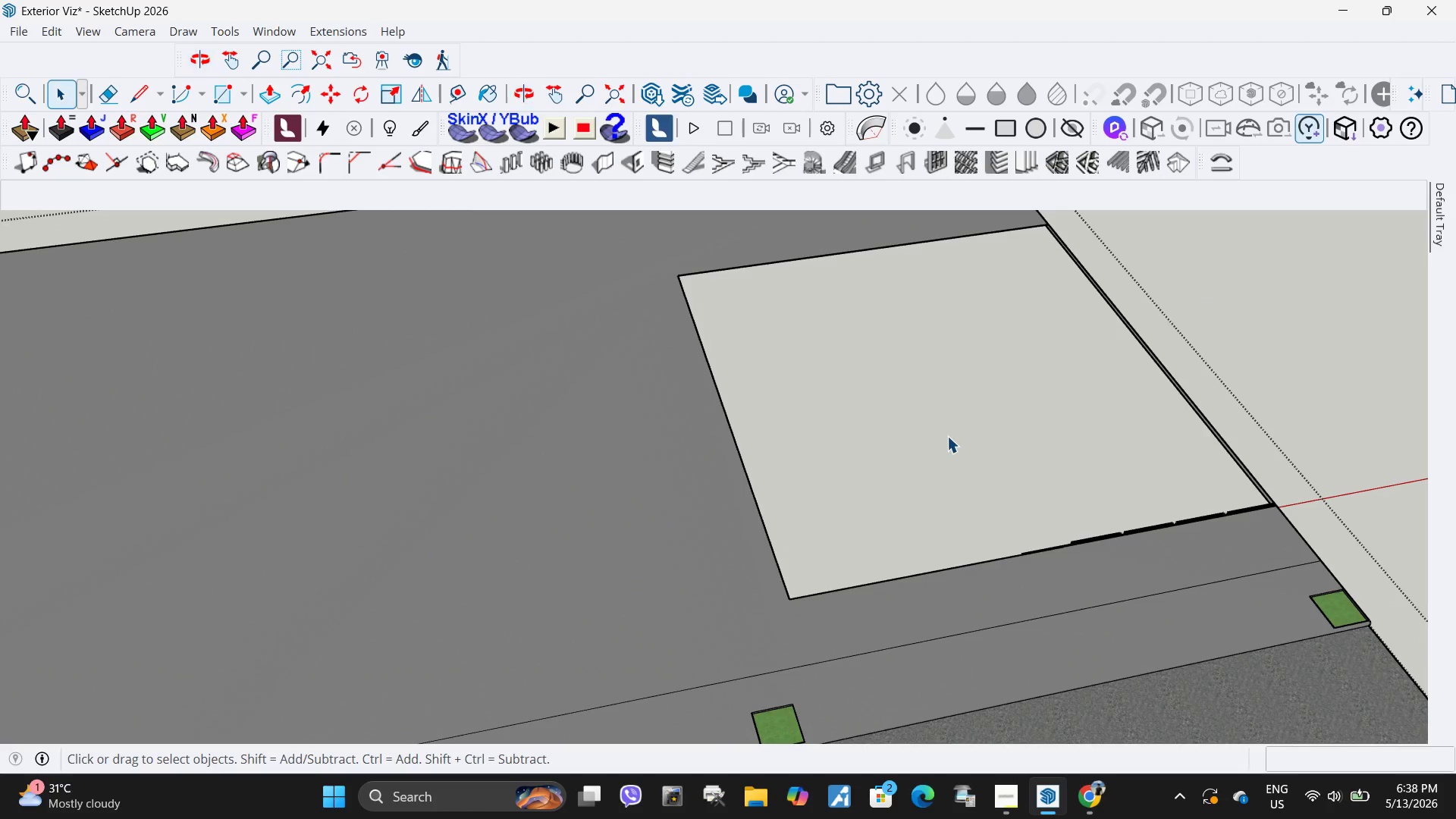 
left_click([947, 436])
 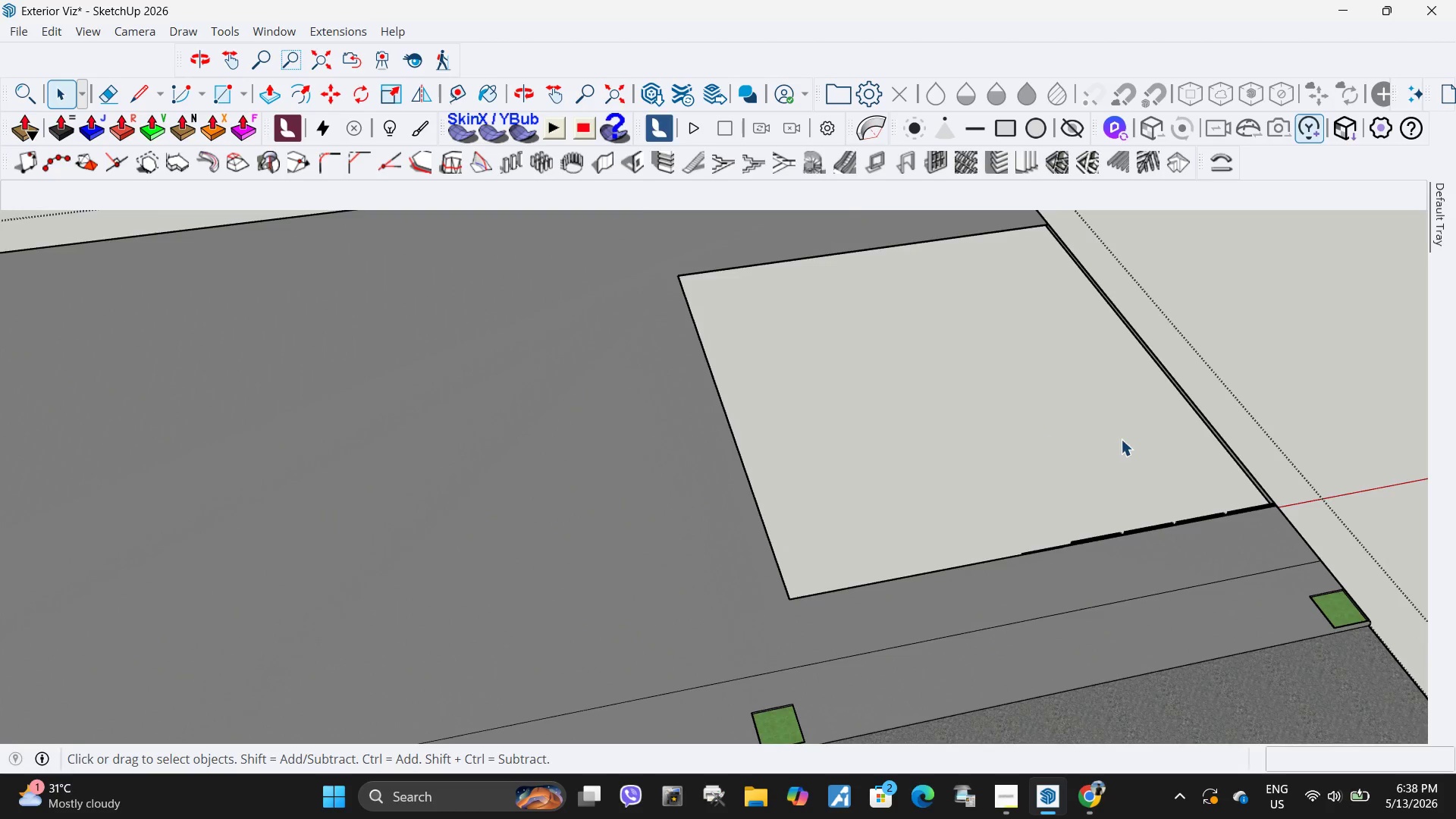 
scroll: coordinate [1122, 439], scroll_direction: down, amount: 6.0
 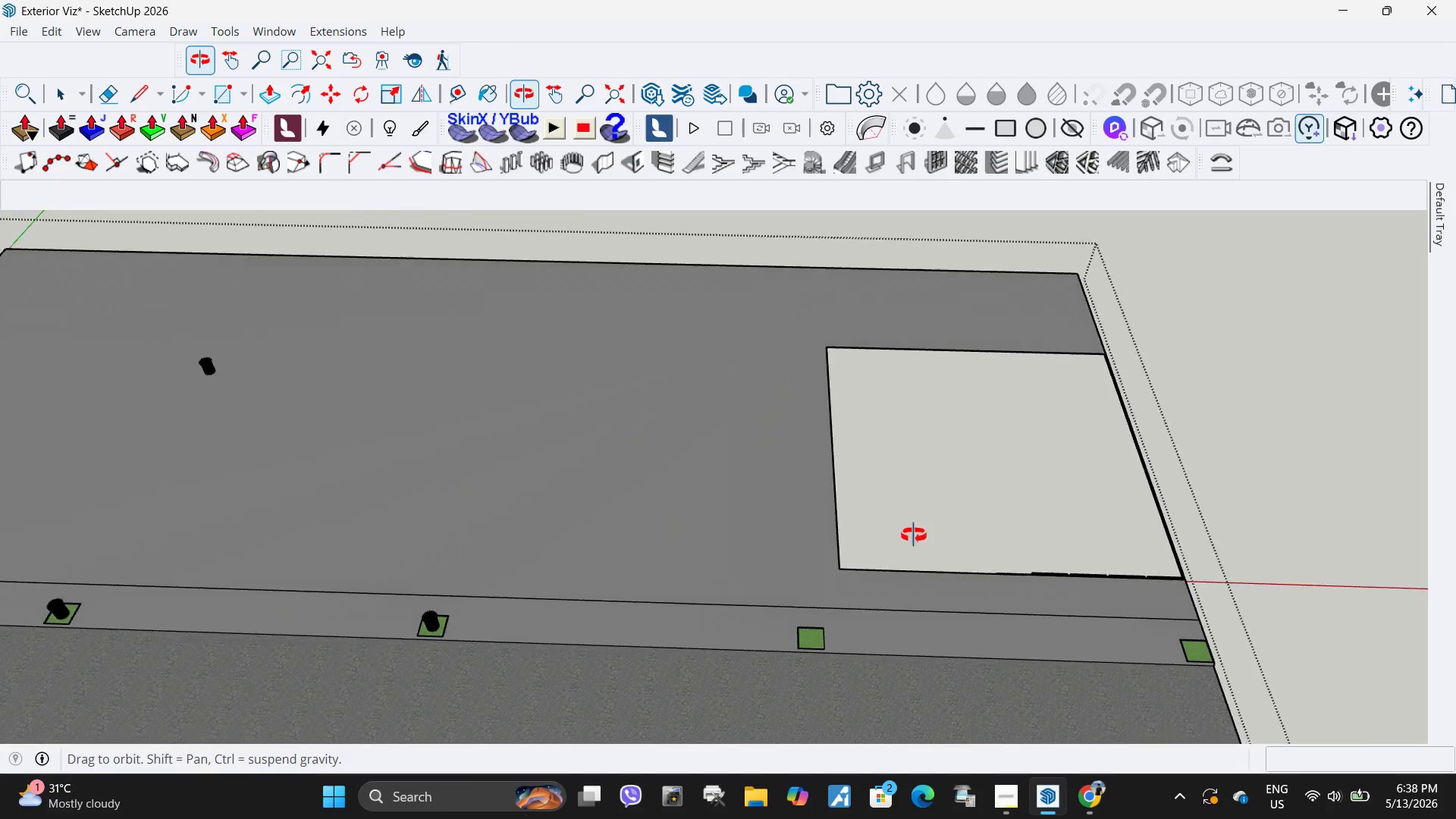 
key(R)
 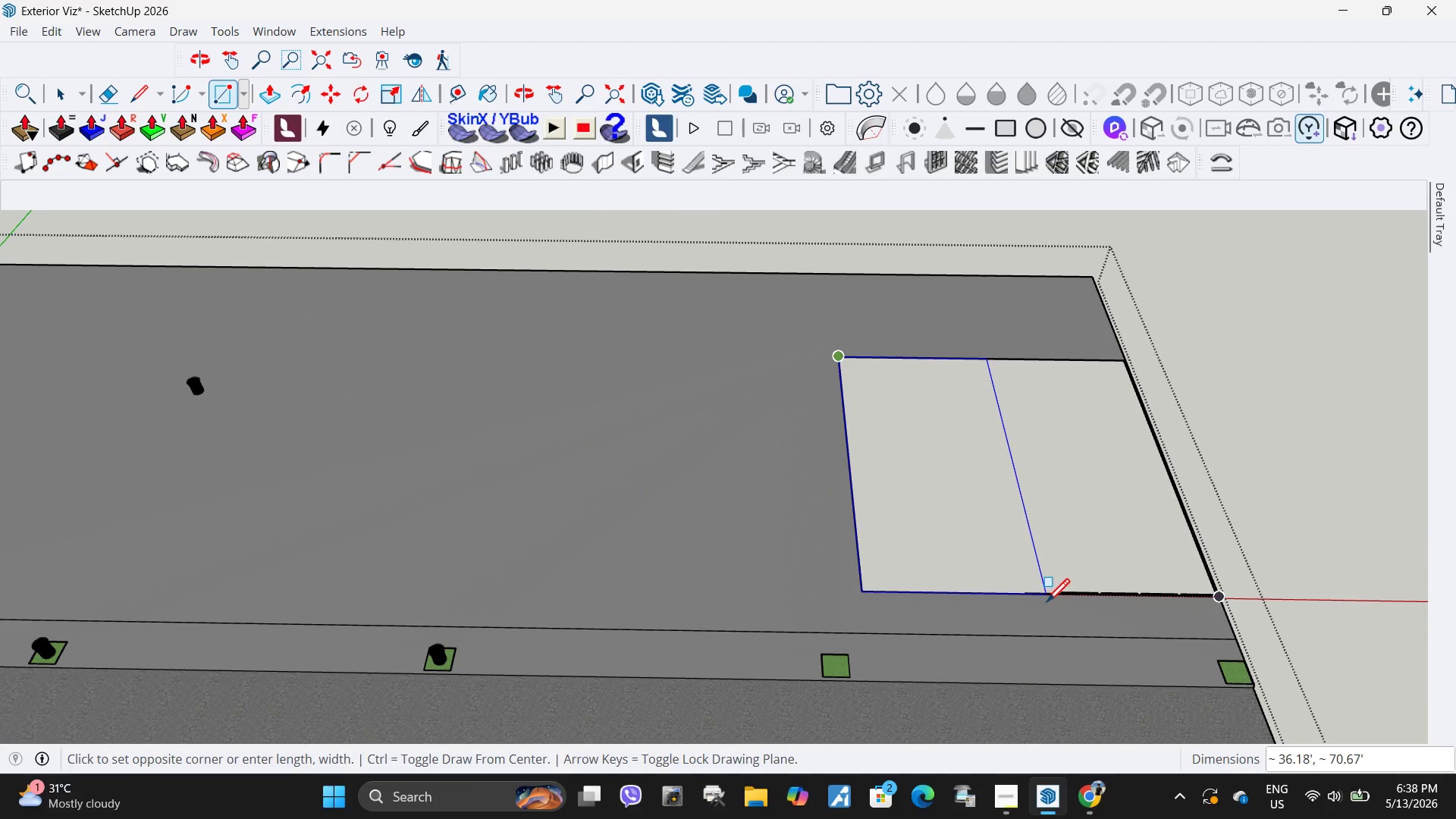 
scroll: coordinate [956, 481], scroll_direction: none, amount: 0.0
 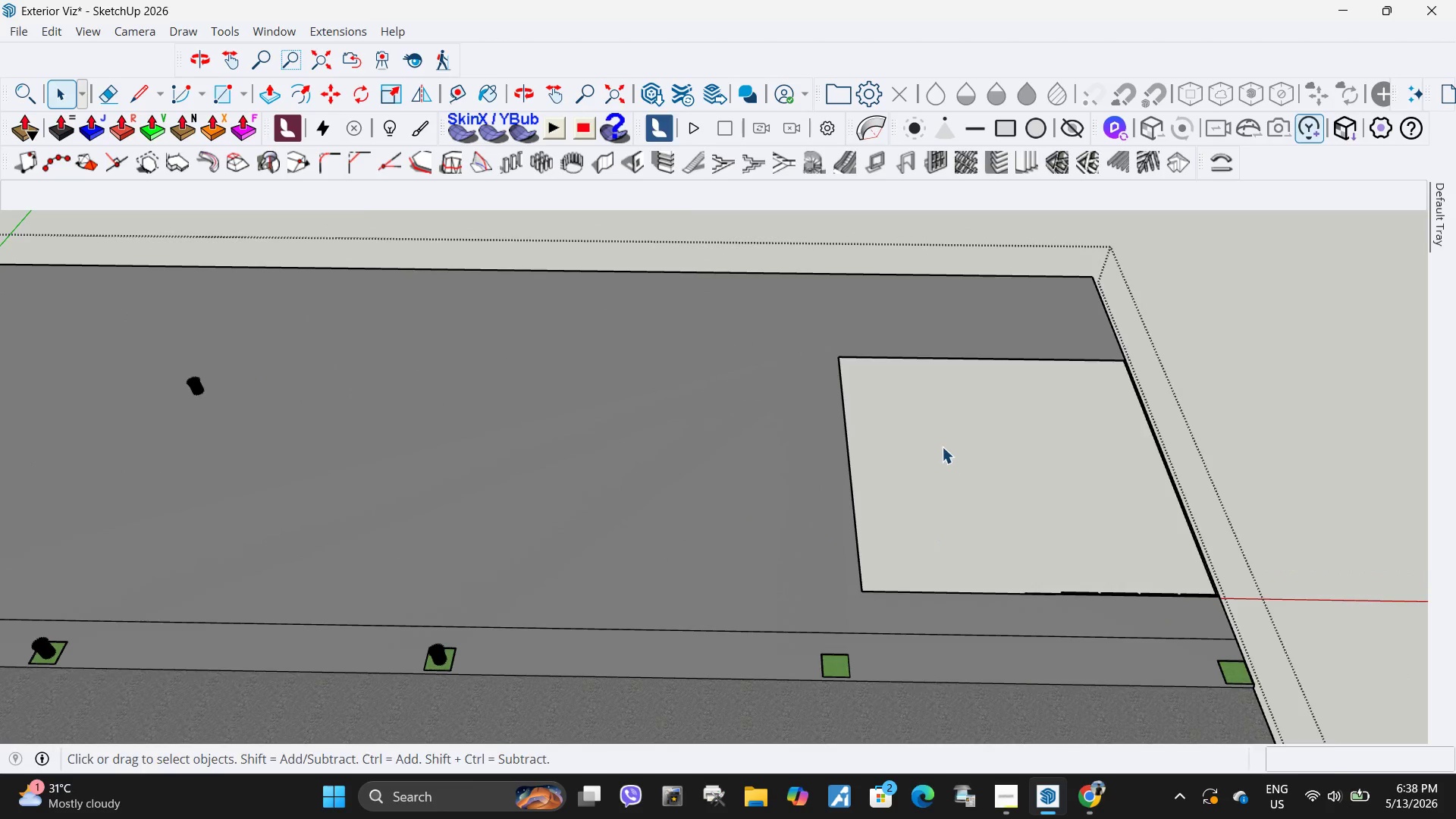 
left_click([1046, 600])
 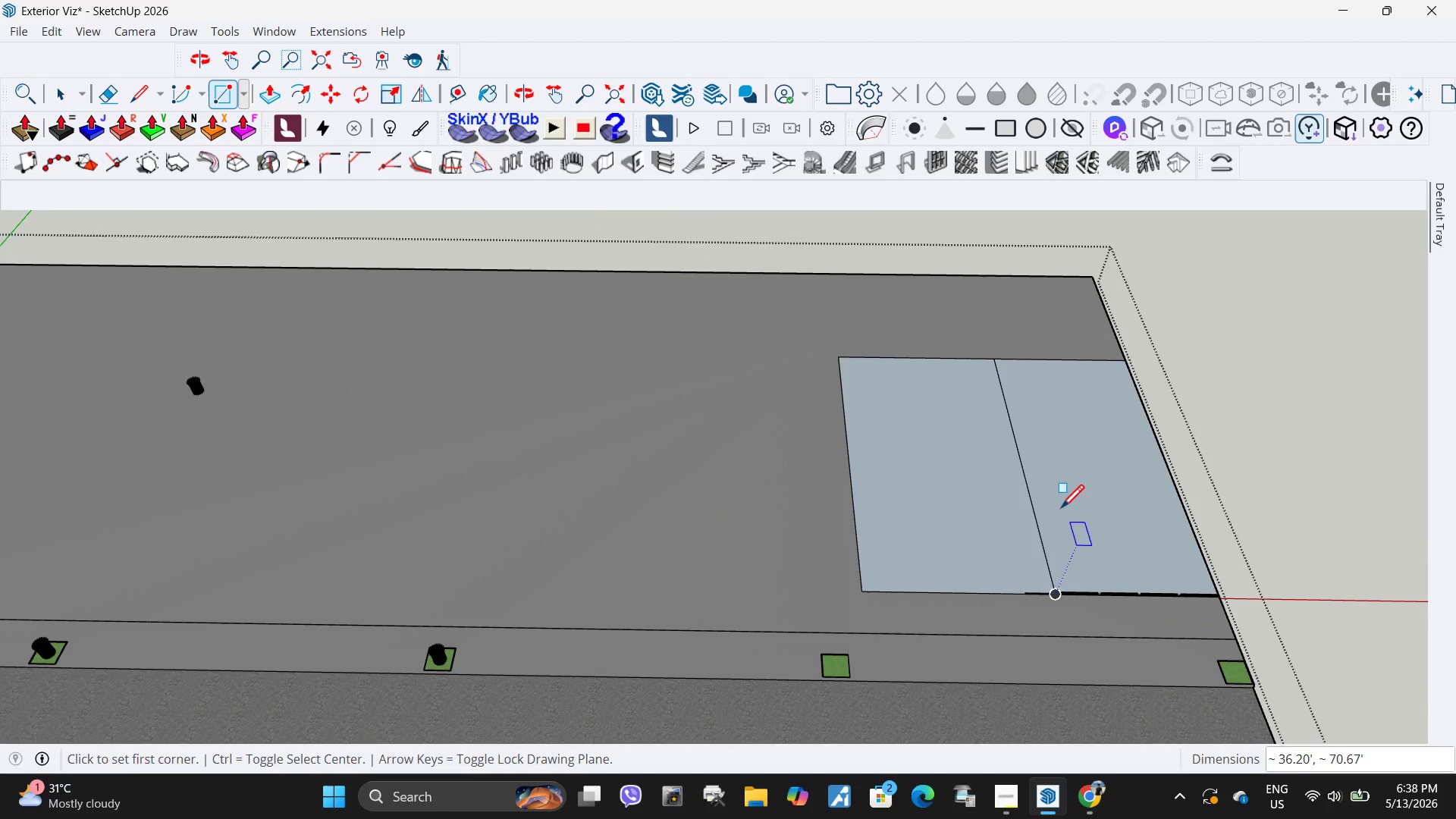 
key(Space)
 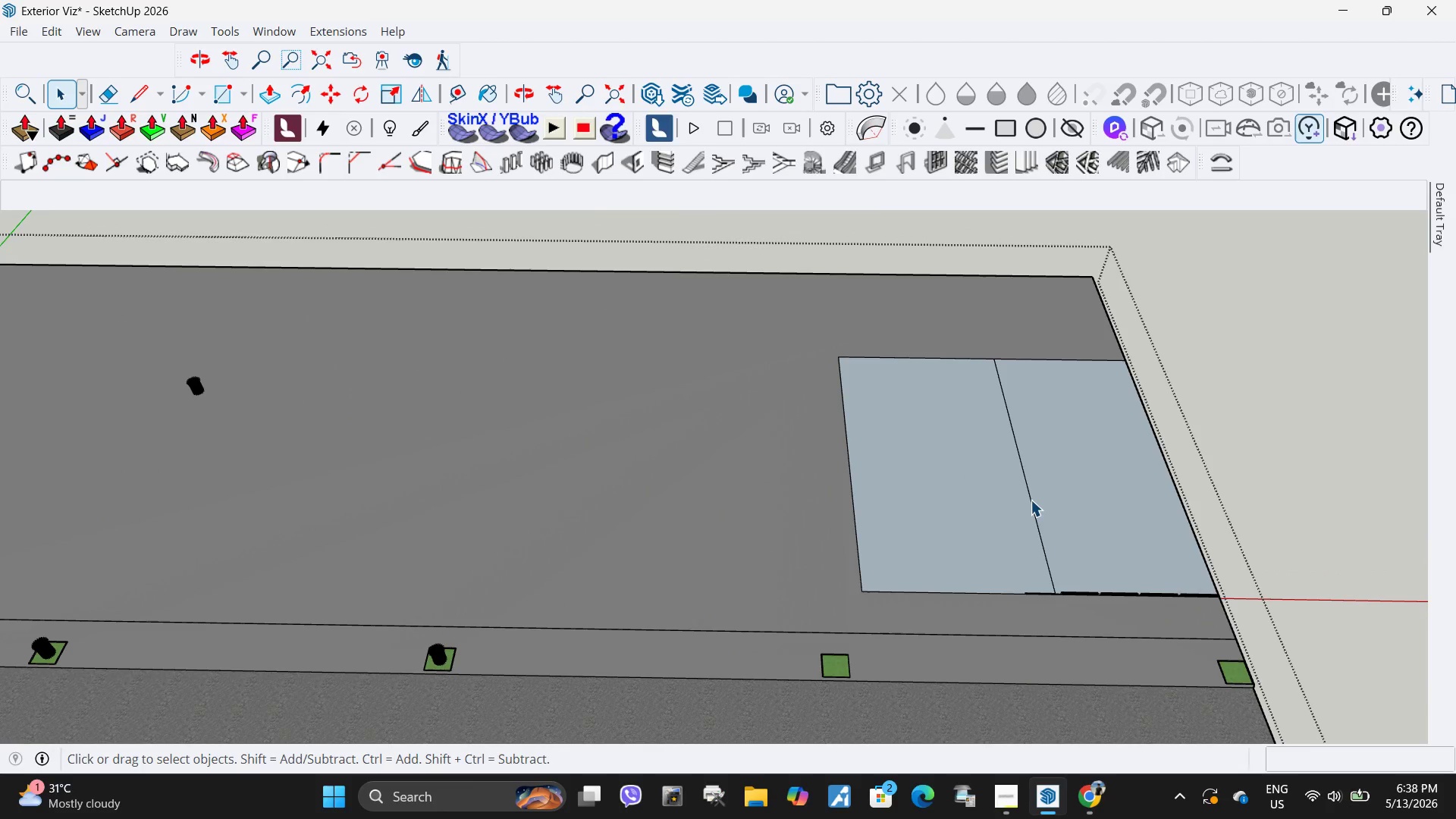 
left_click([1031, 500])
 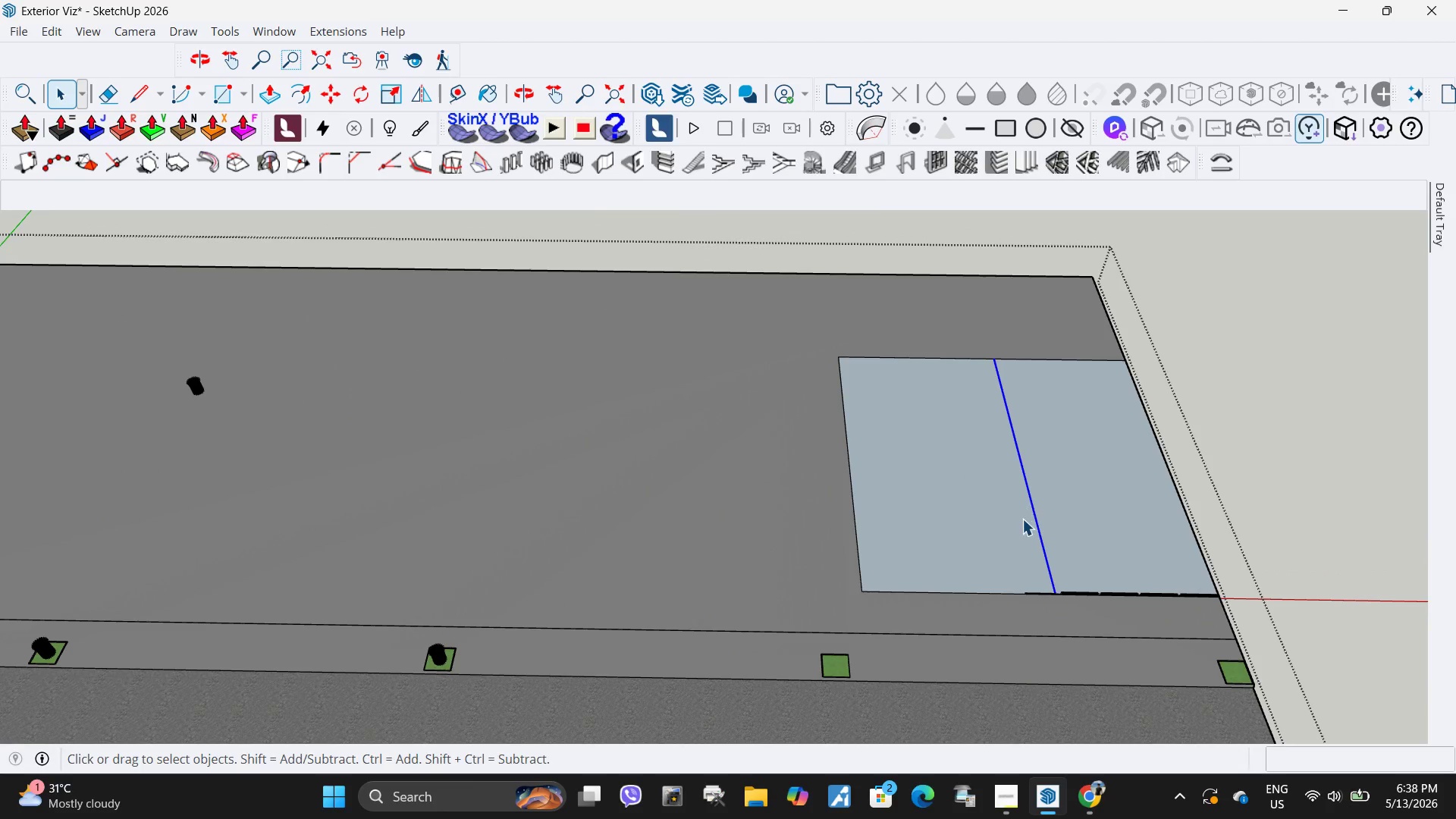 
key(Delete)
 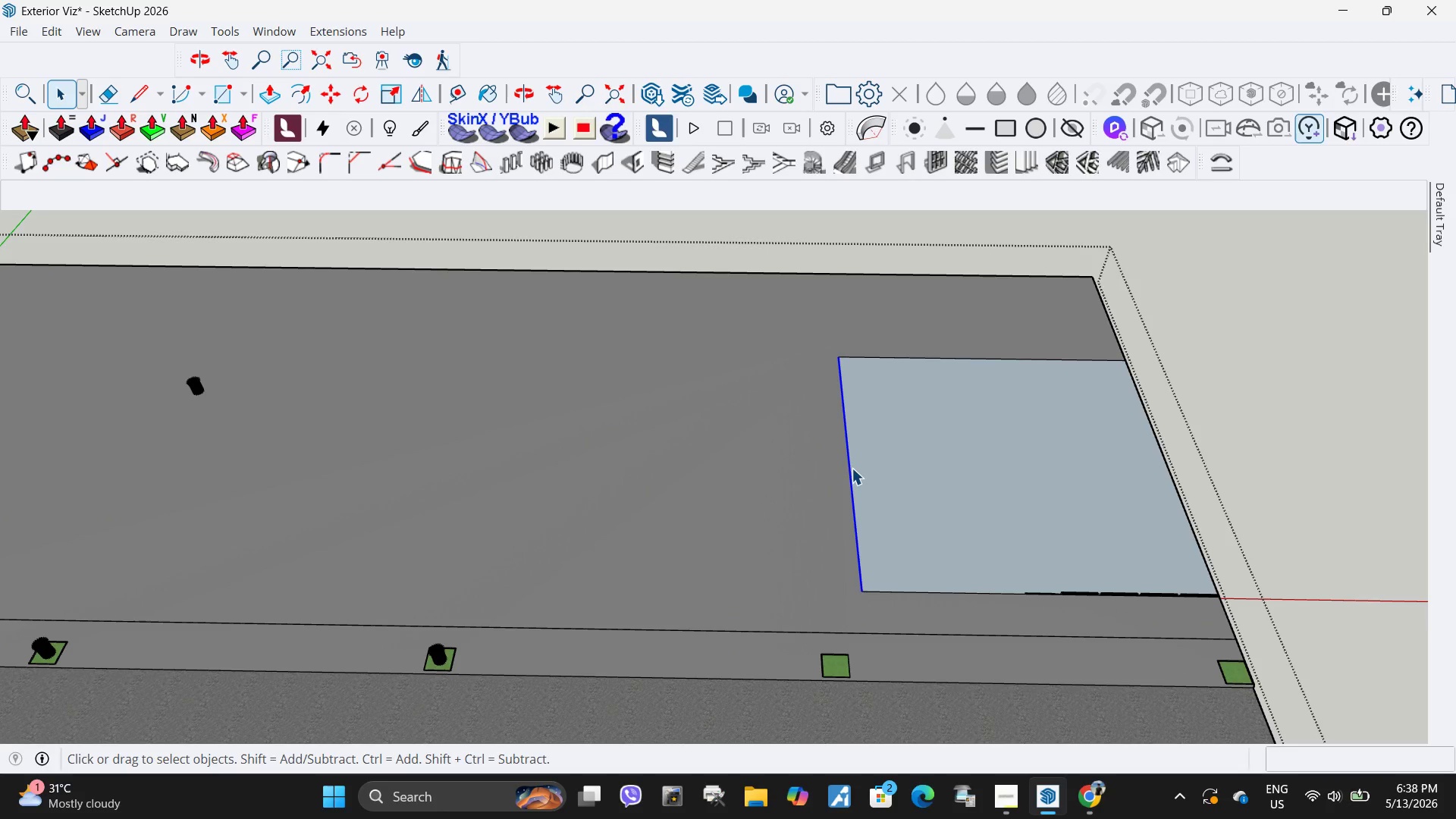 
key(Delete)
 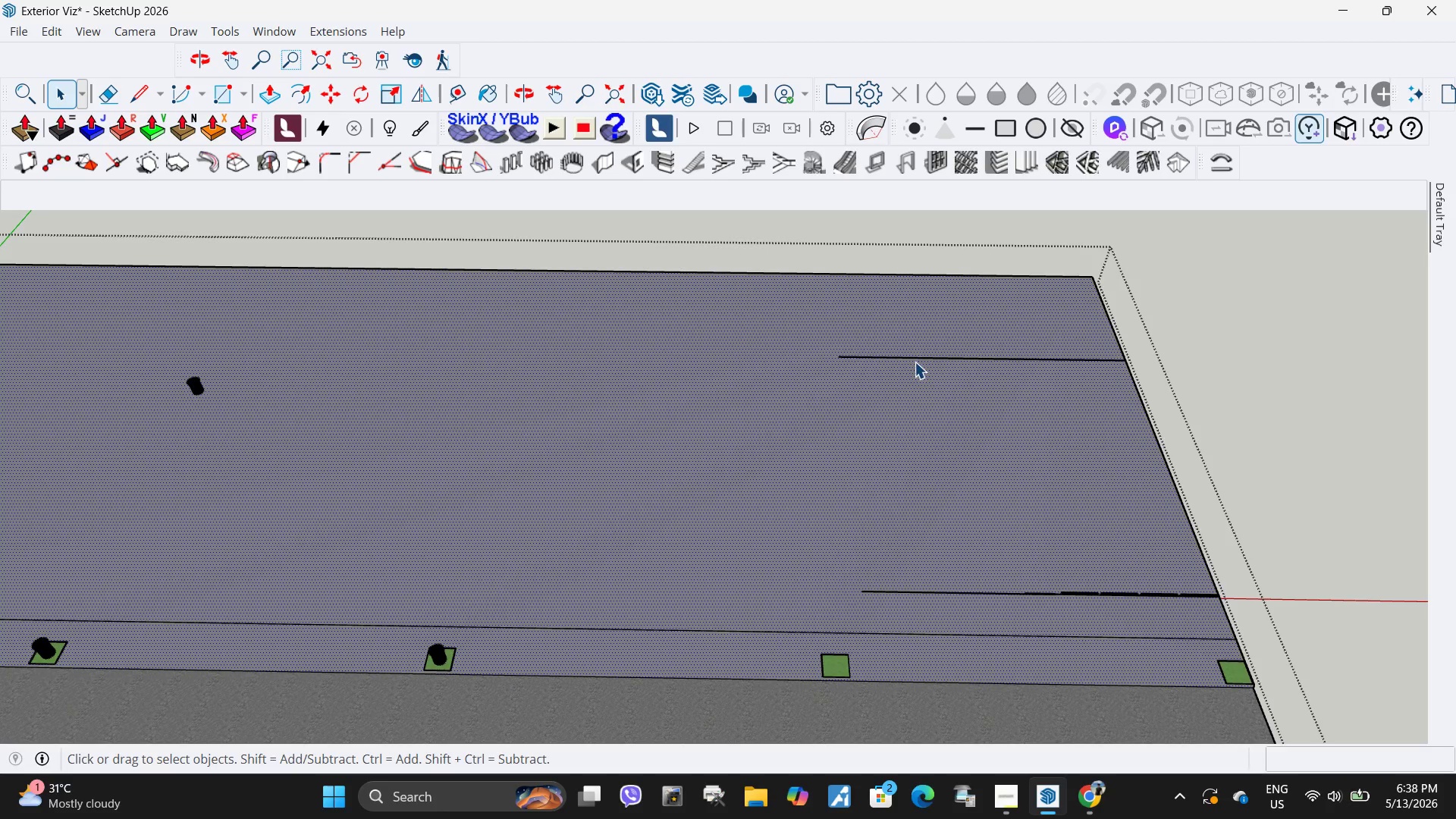 
double_click([917, 360])
 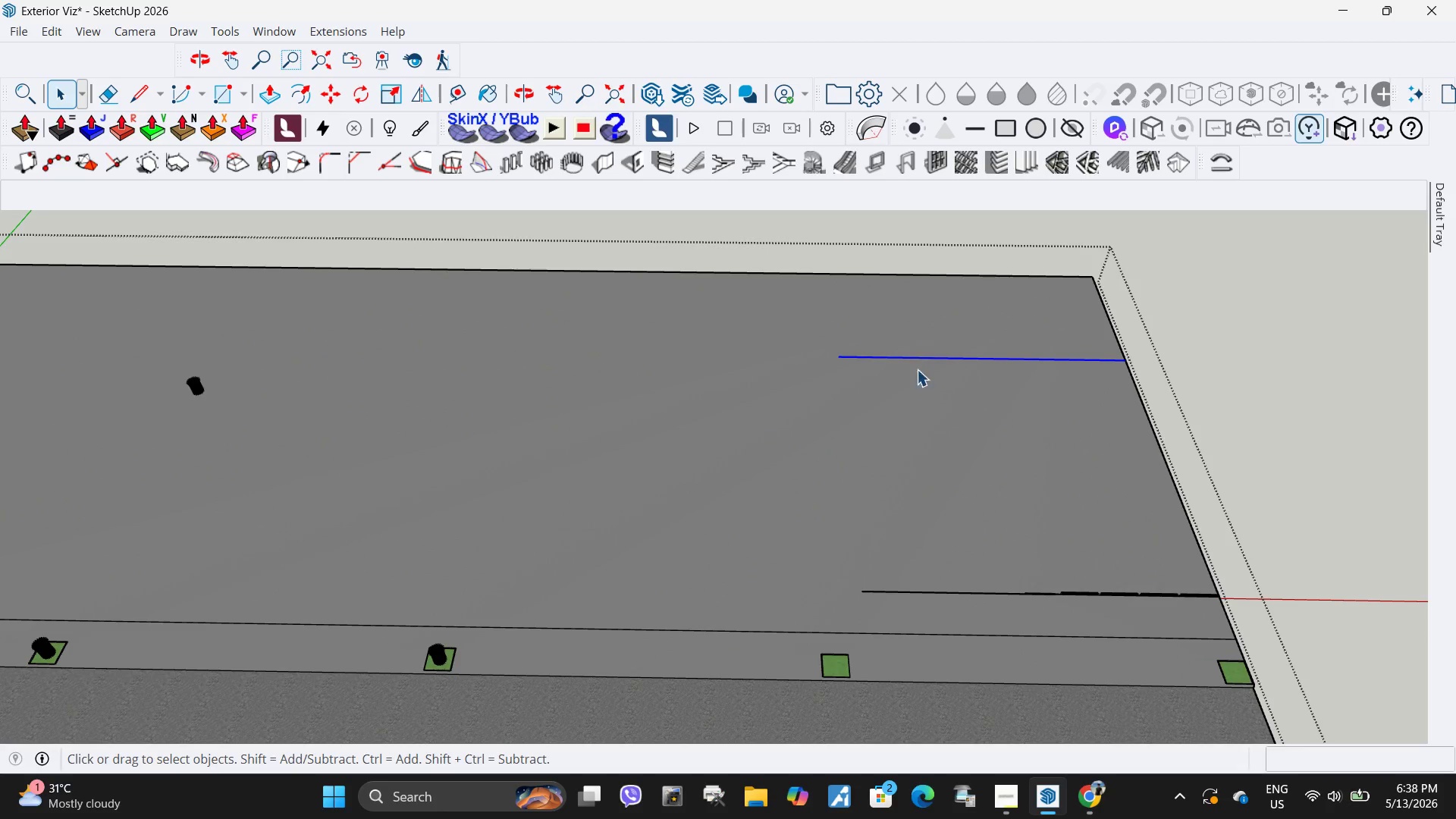 
key(Delete)
 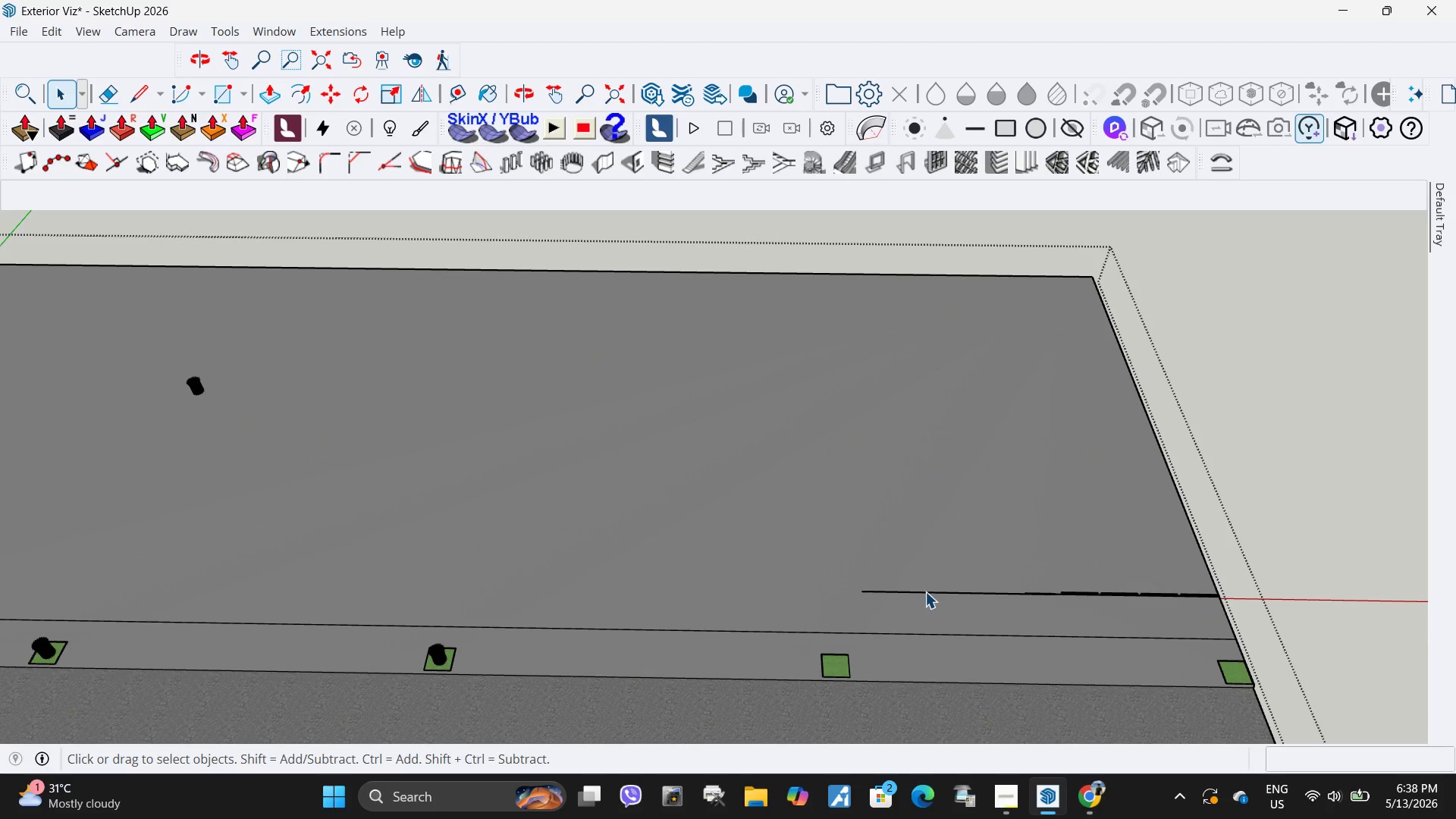 
left_click([925, 592])
 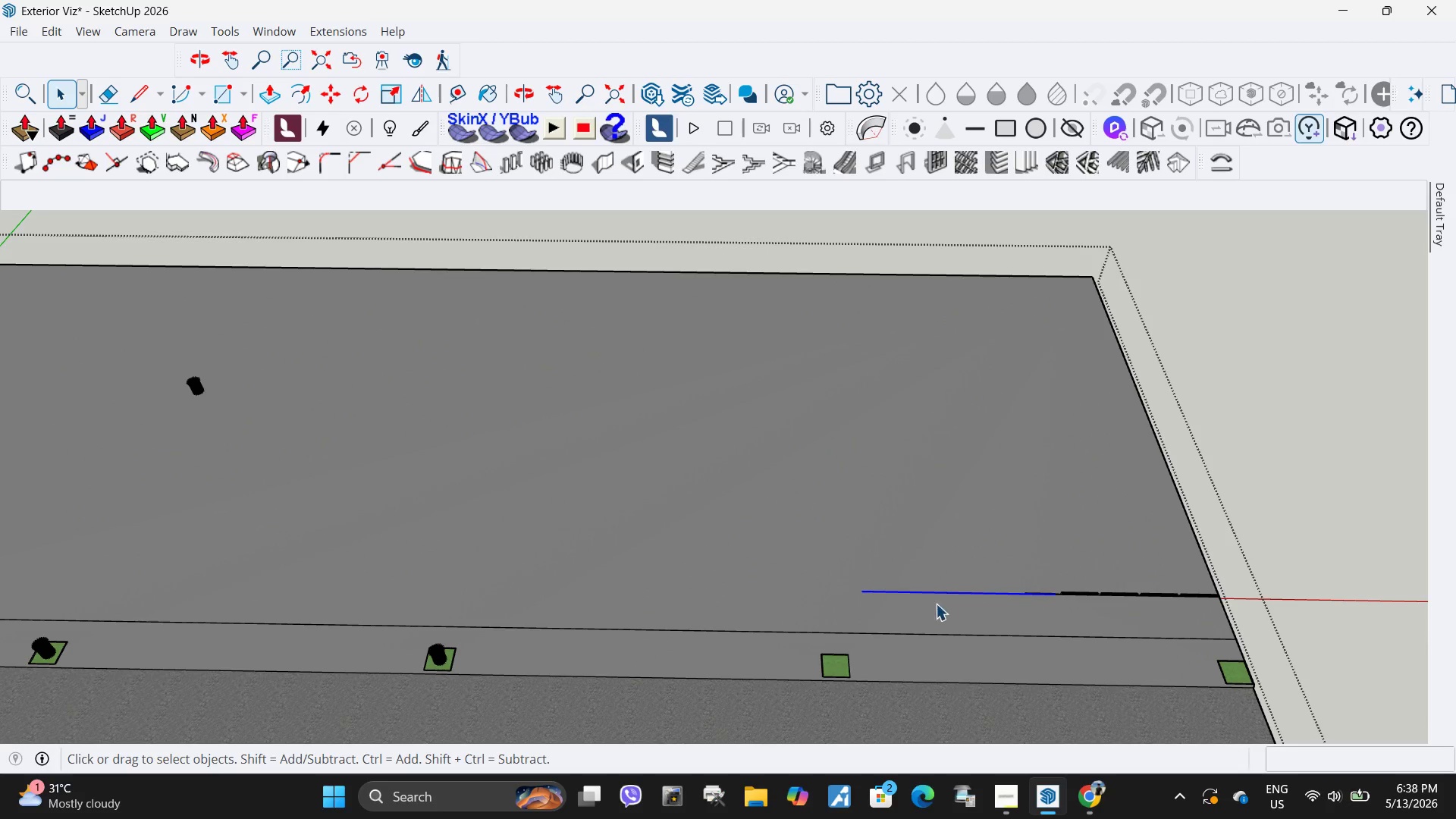 
key(Delete)
 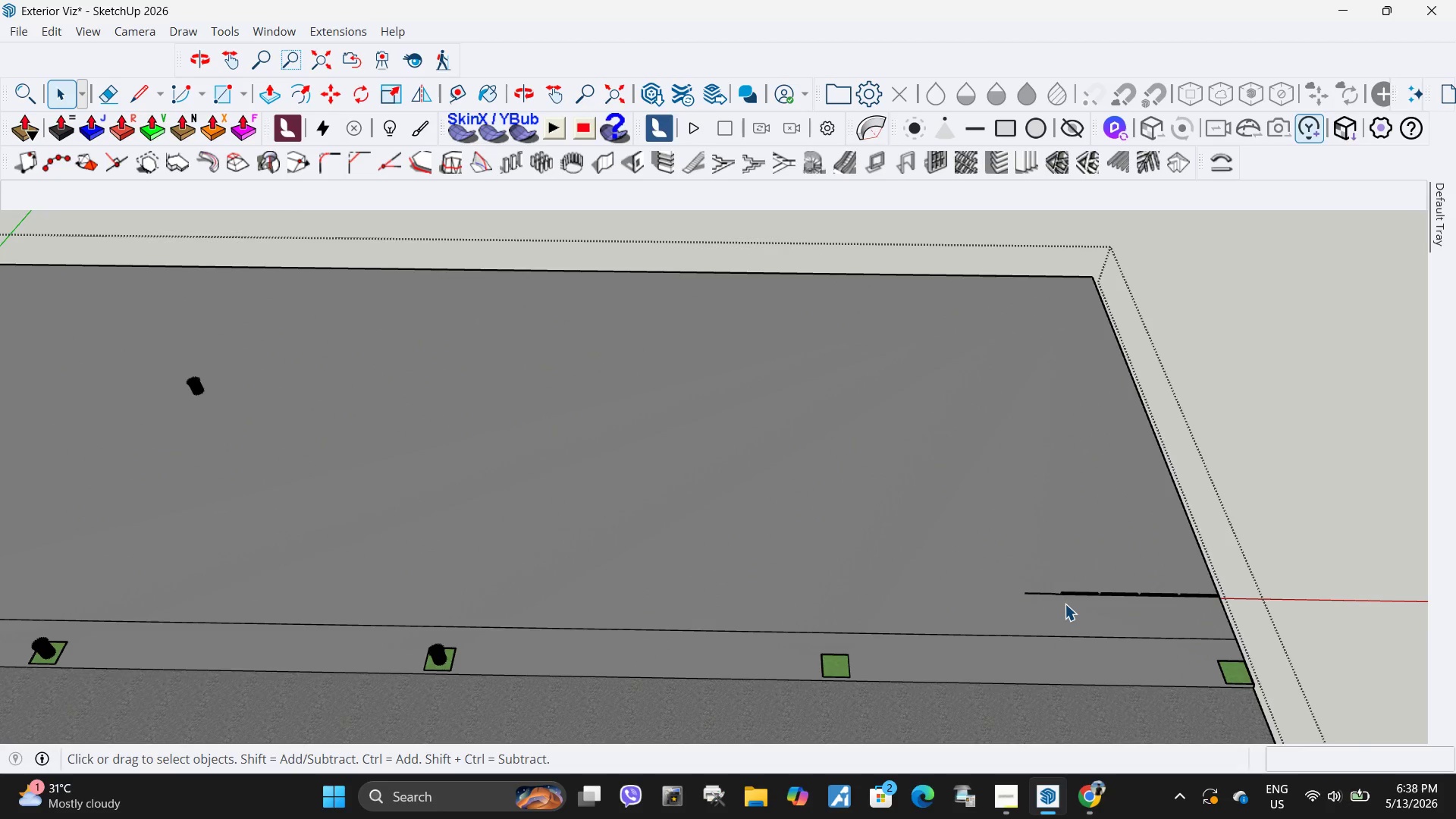 
left_click_drag(start_coordinate=[902, 517], to_coordinate=[1153, 672])
 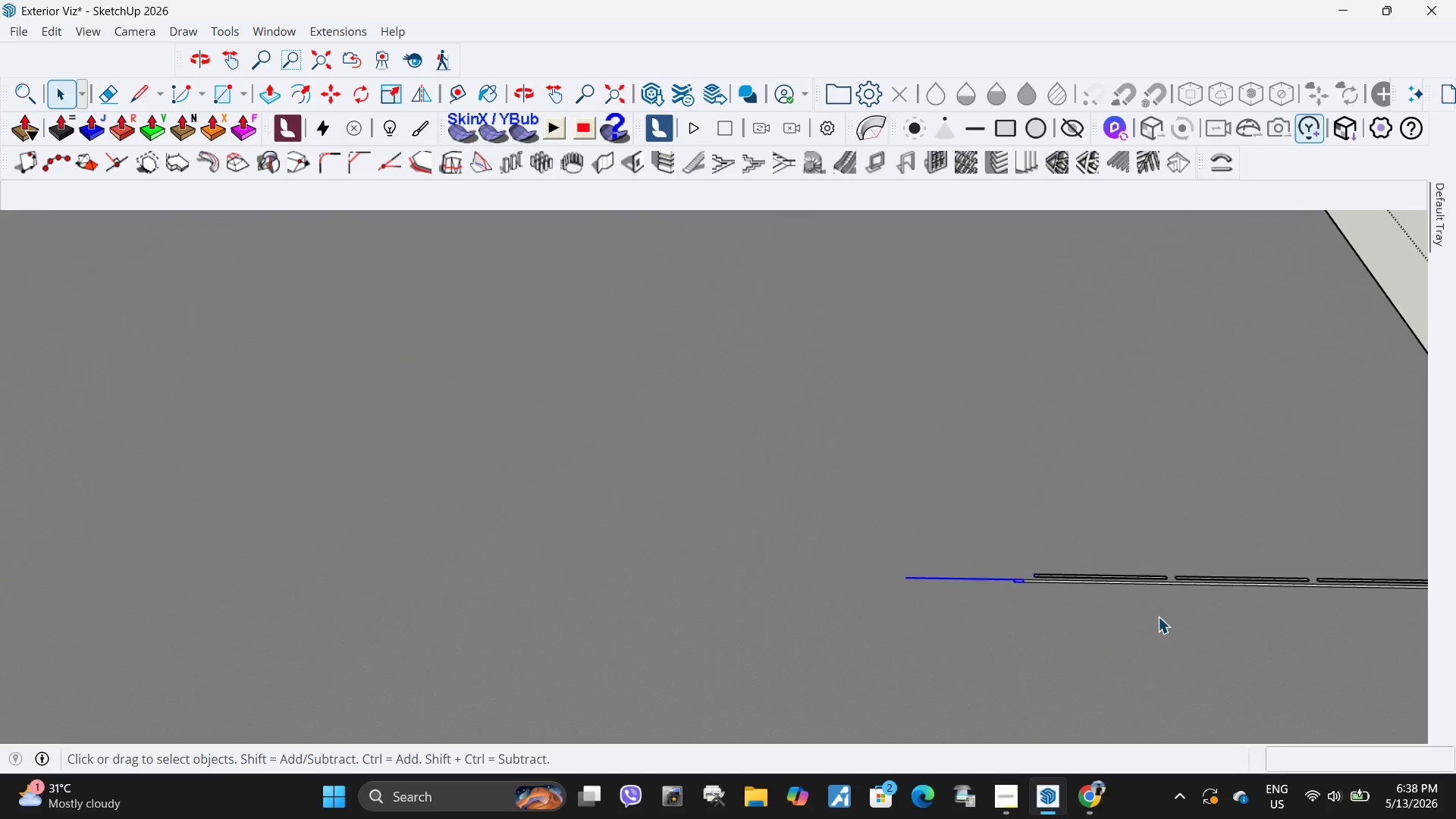 
scroll: coordinate [1077, 592], scroll_direction: up, amount: 13.0
 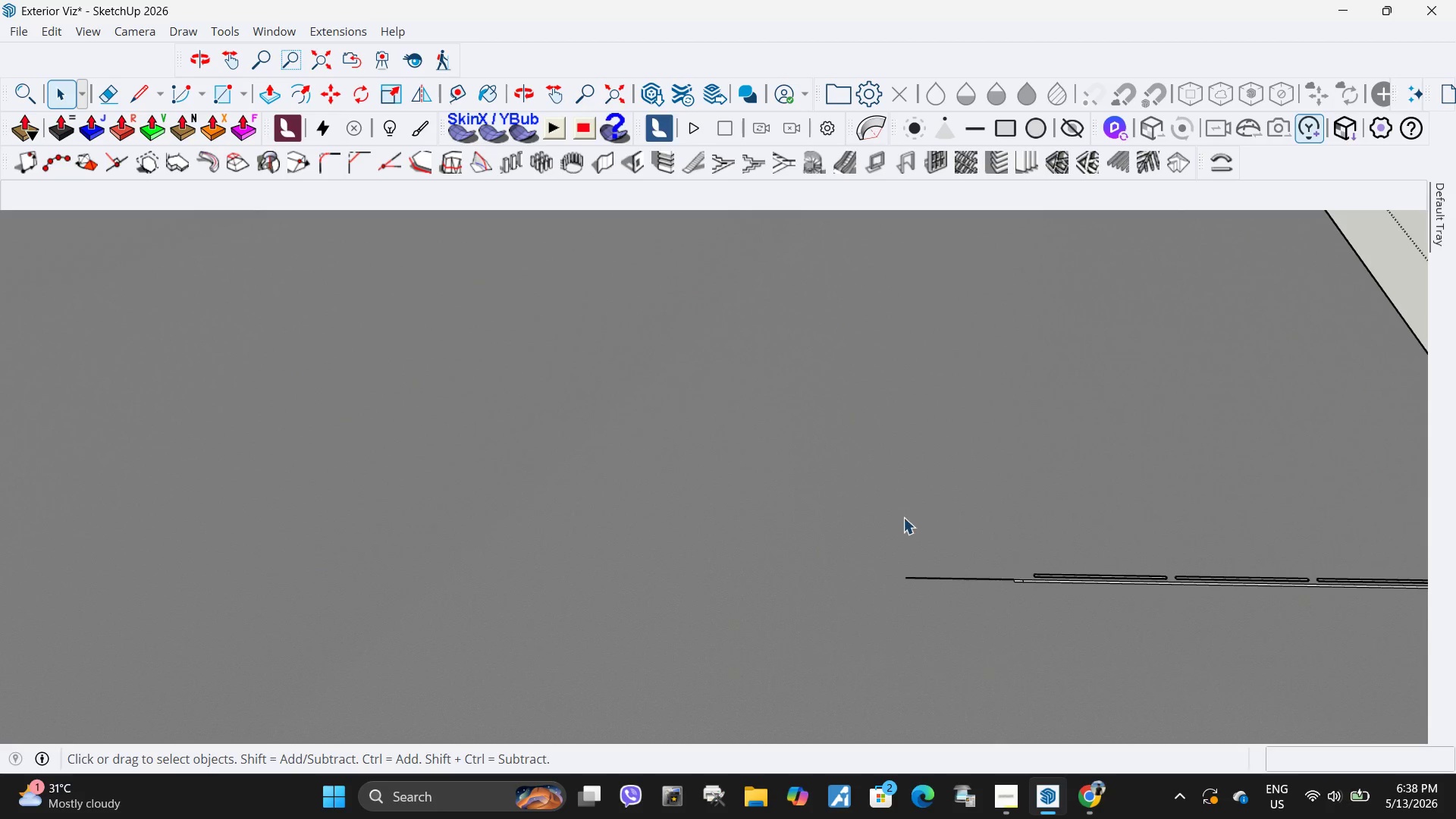 
key(Delete)
 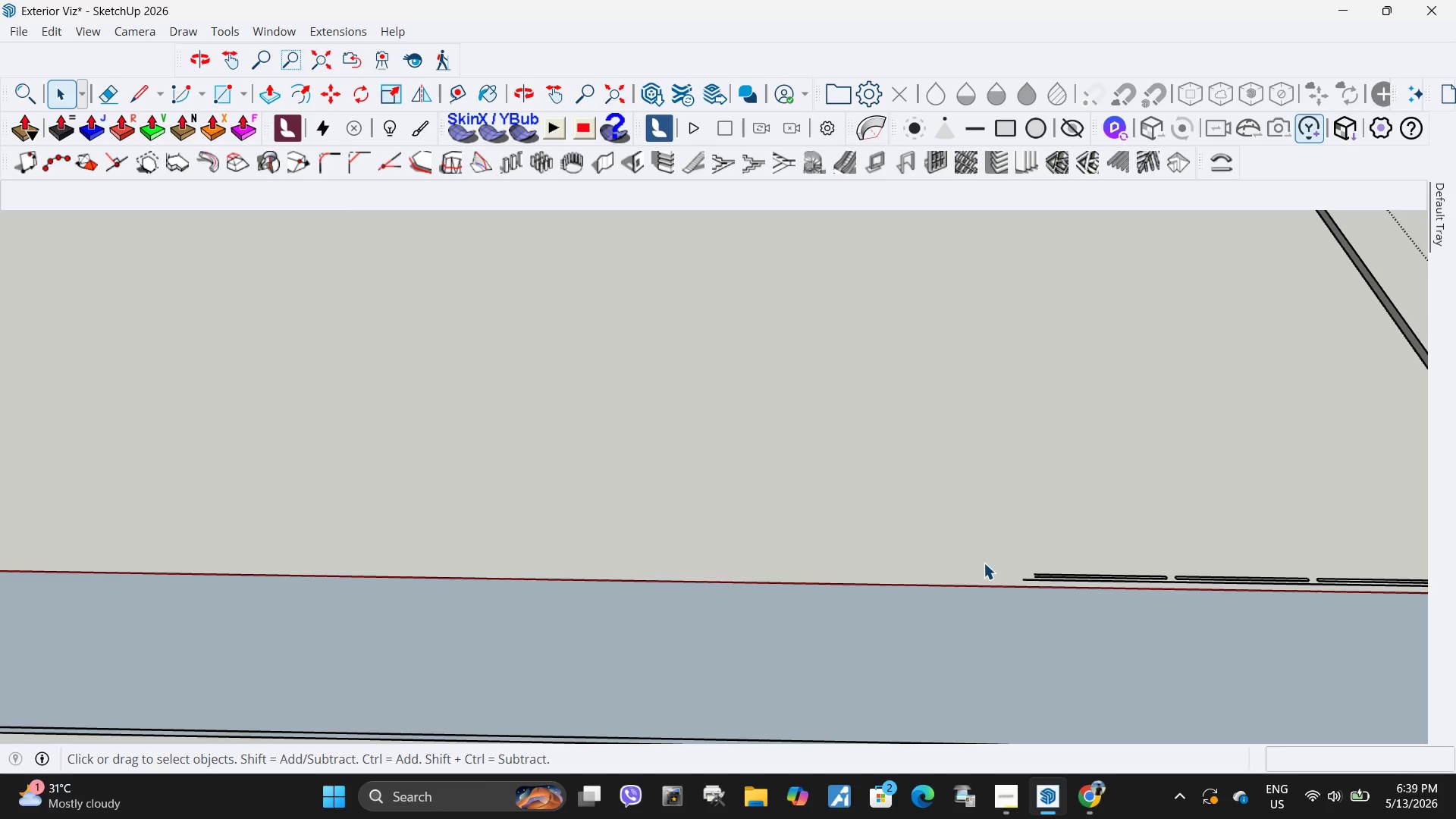 
key(Control+ControlLeft)
 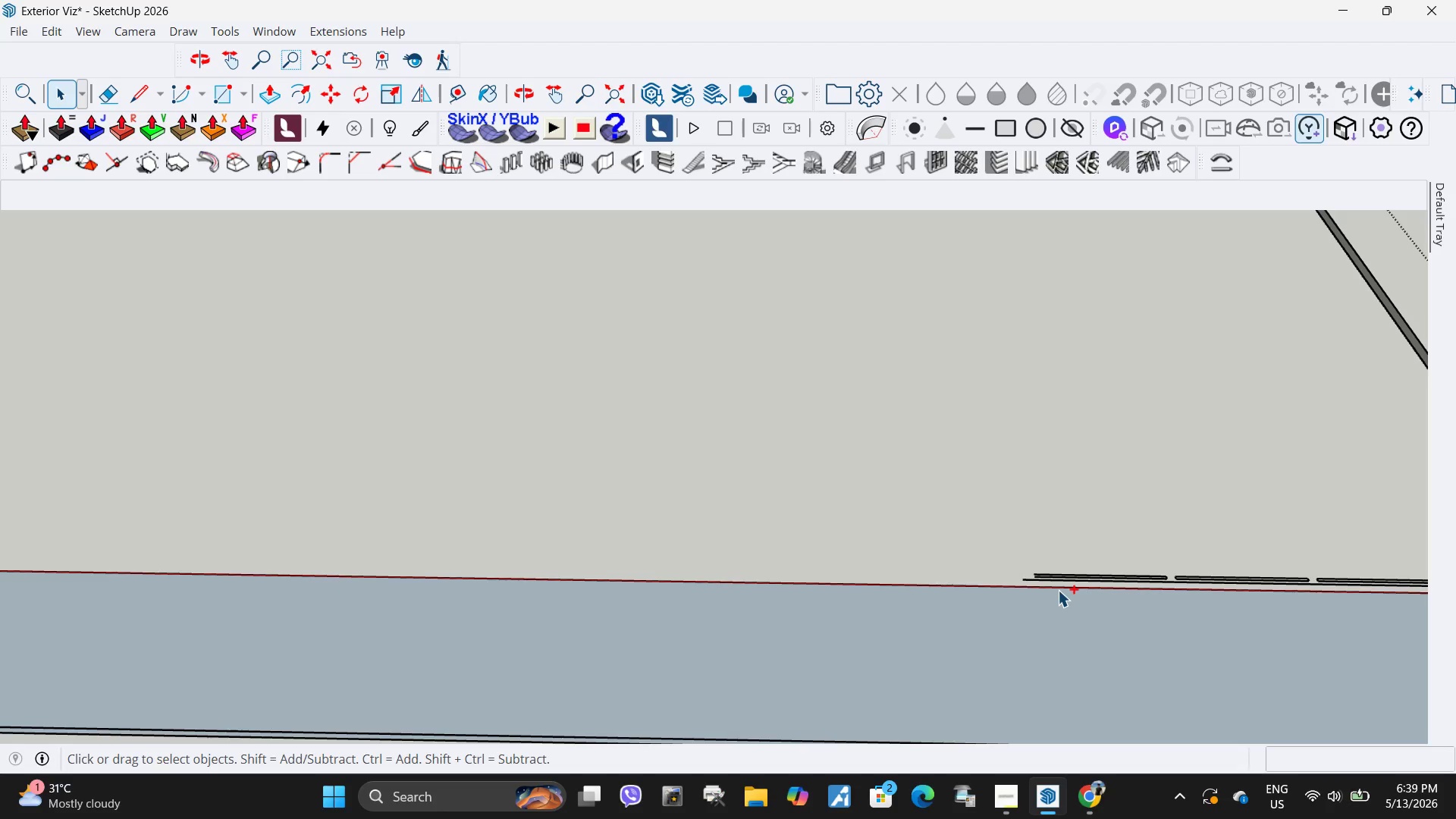 
key(Control+Z)
 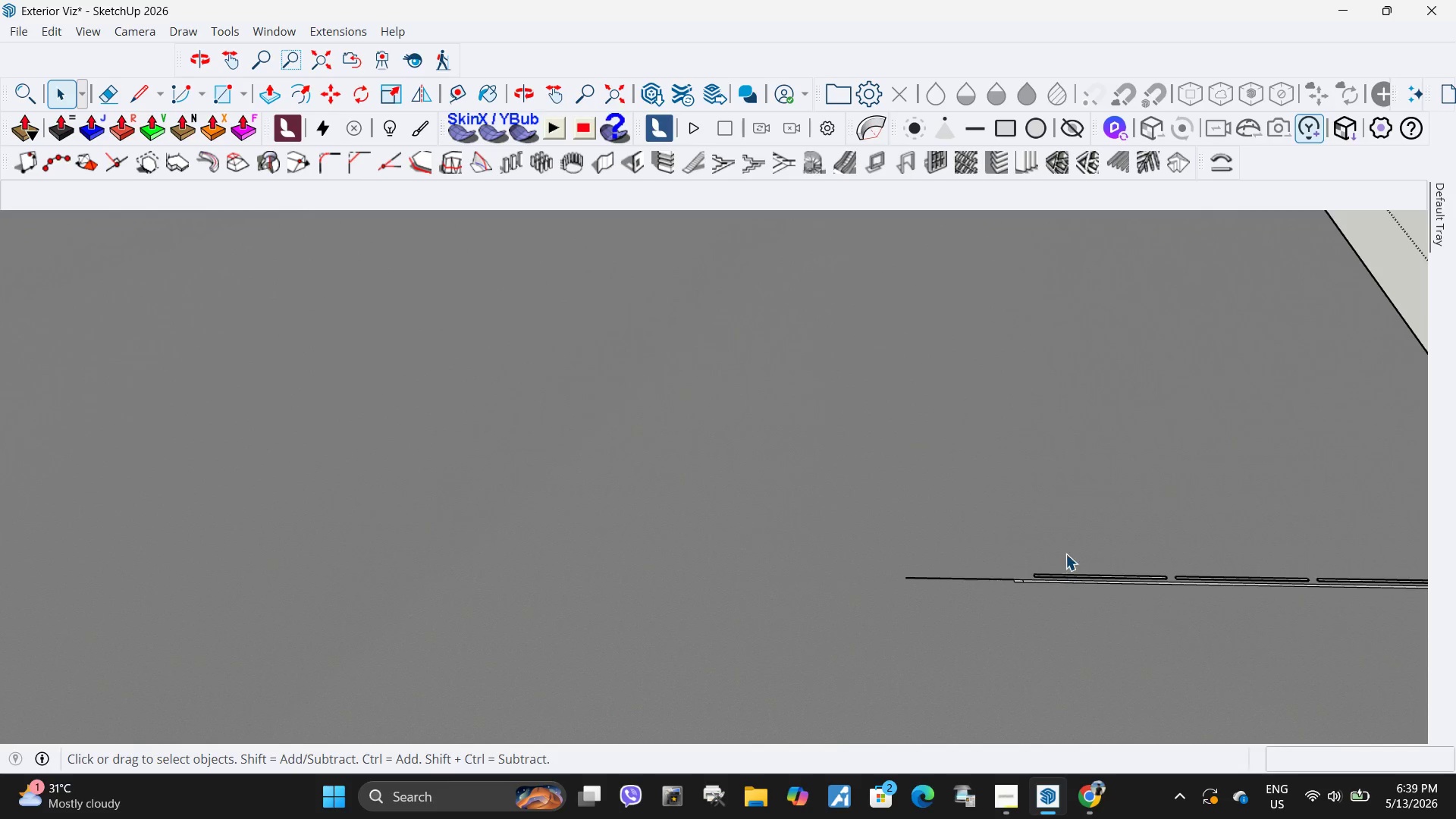 
scroll: coordinate [577, 427], scroll_direction: down, amount: 12.0
 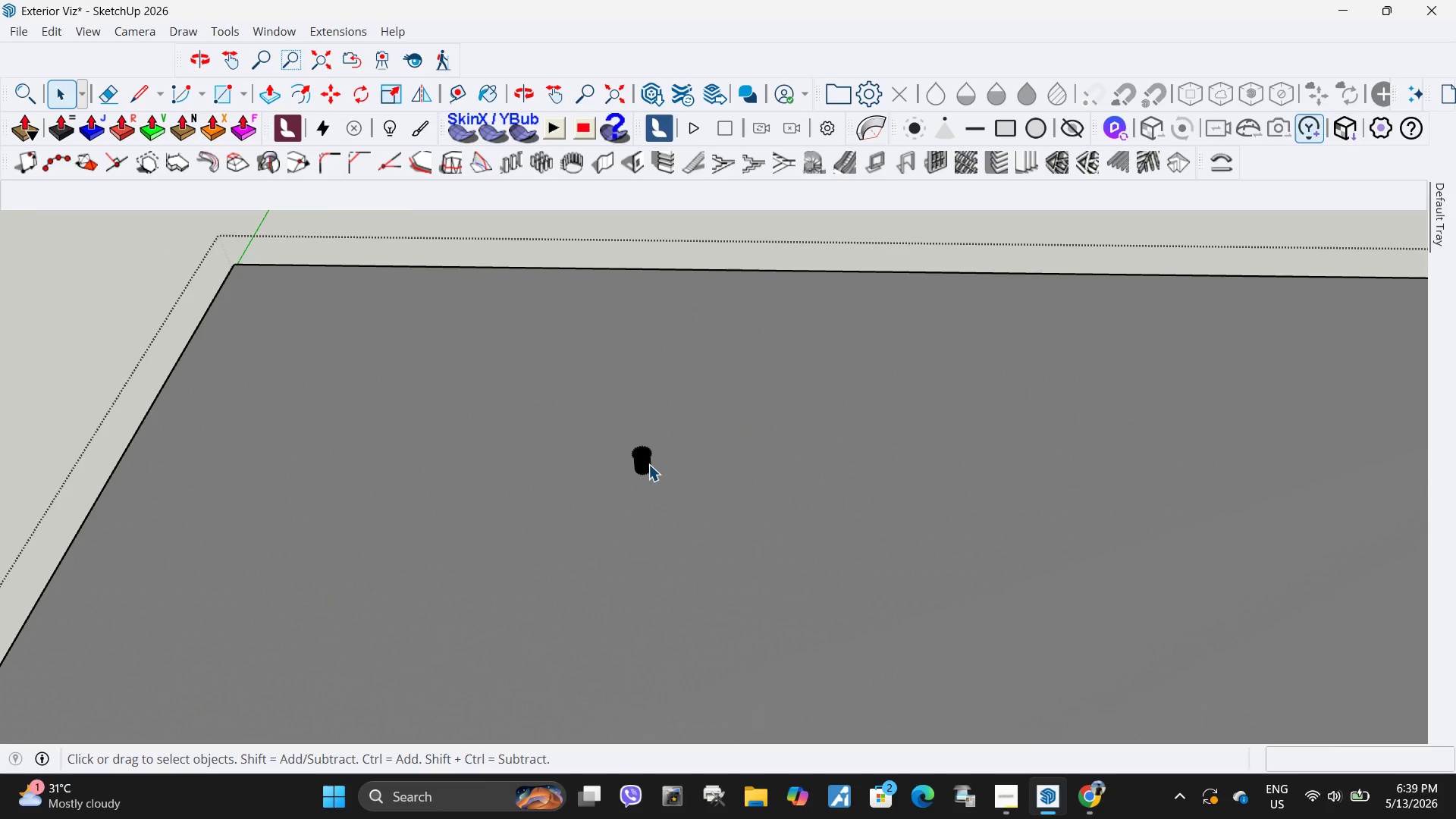 
left_click([648, 464])
 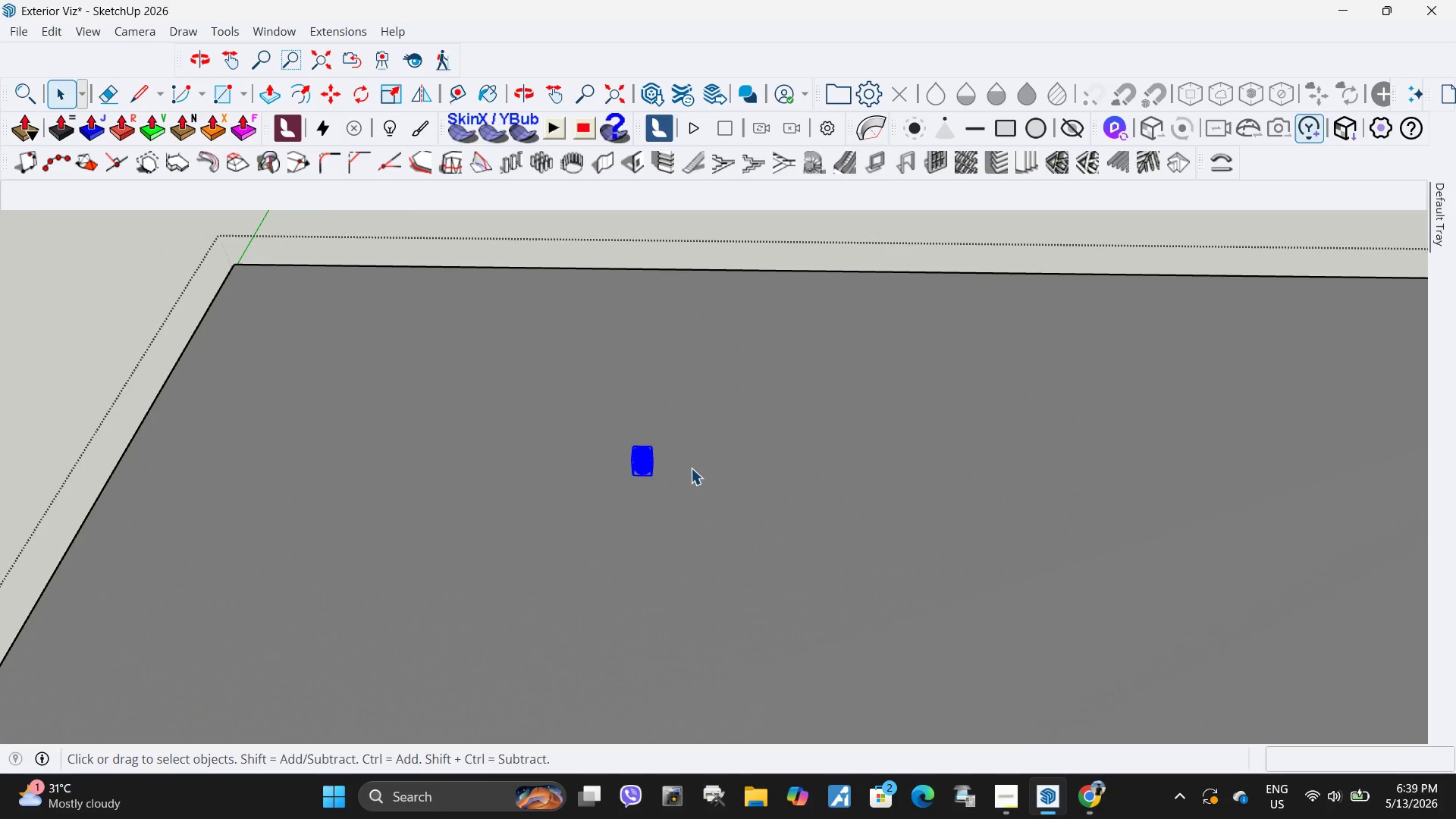 
key(Delete)
 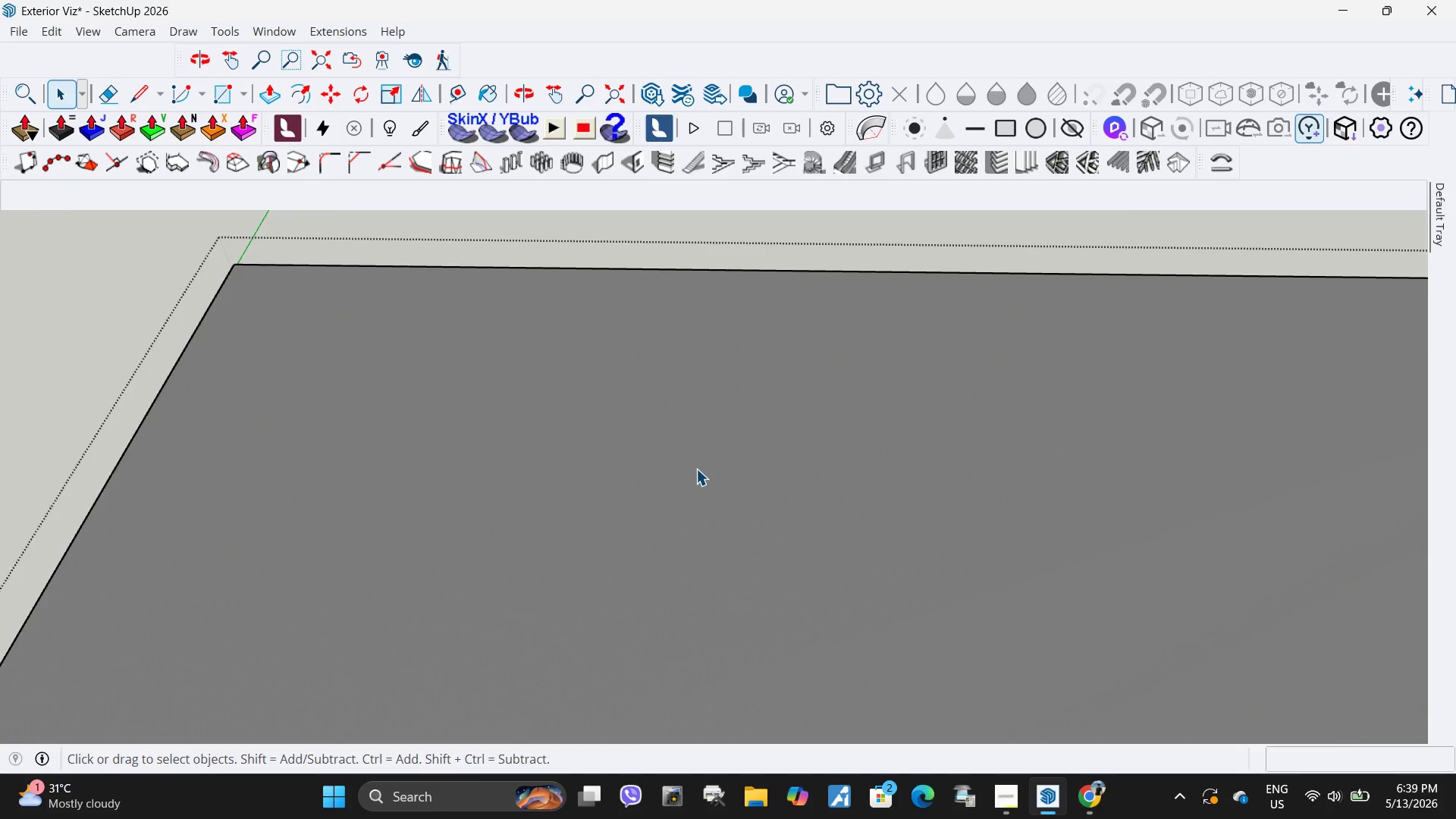 
key(Escape)
 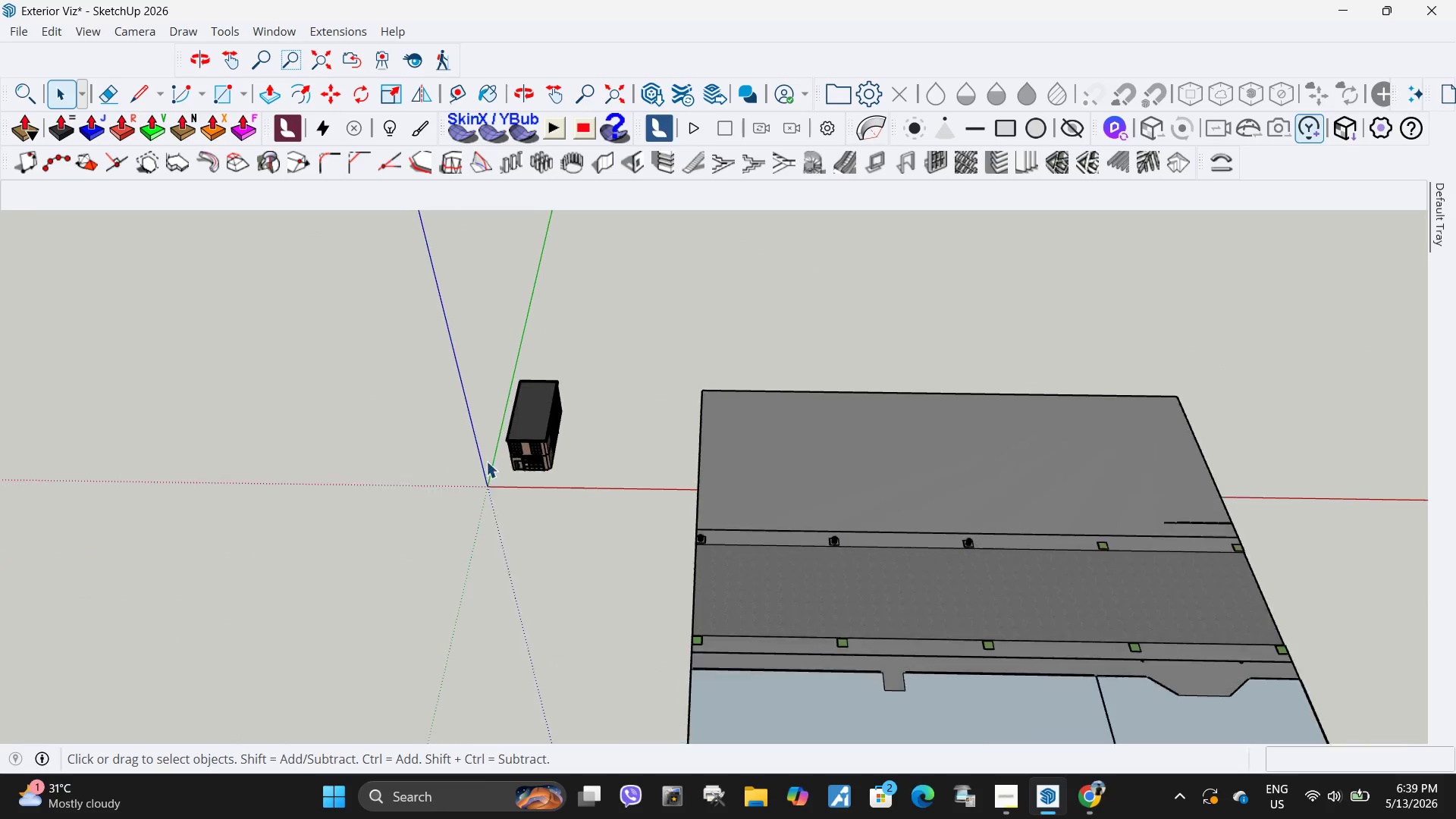 
key(Escape)
 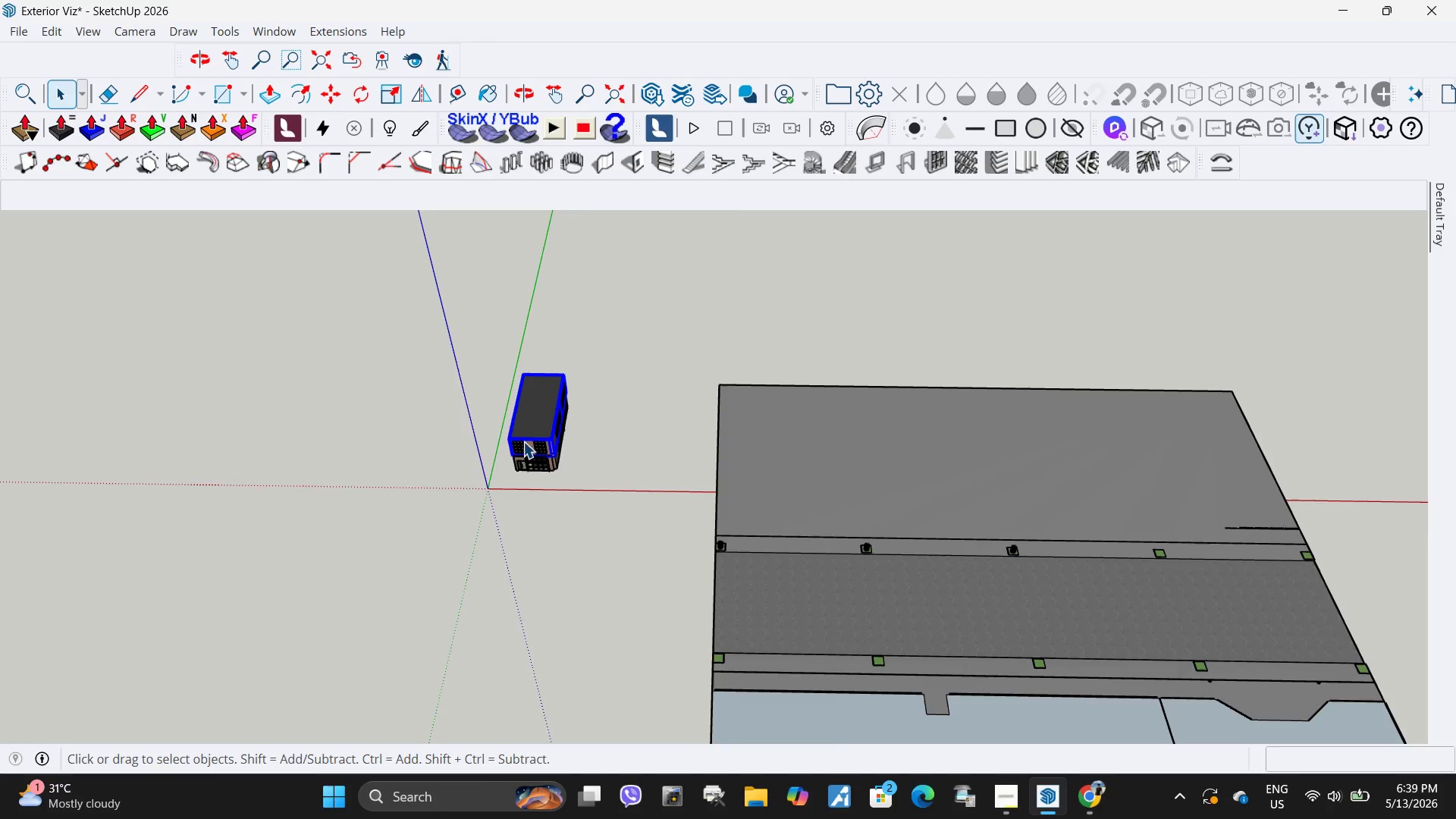 
scroll: coordinate [484, 463], scroll_direction: down, amount: 14.0
 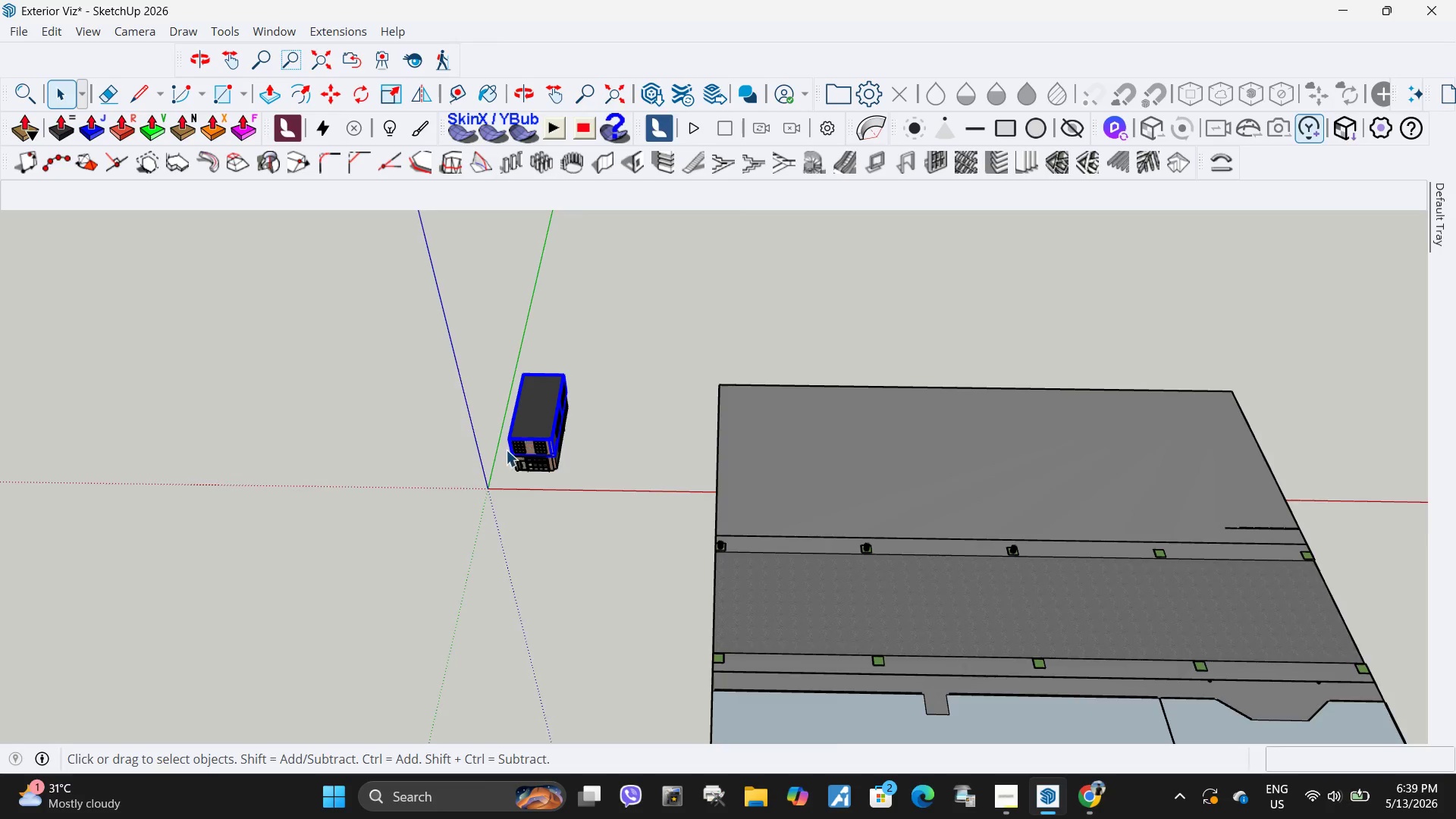 
left_click_drag(start_coordinate=[416, 276], to_coordinate=[724, 566])
 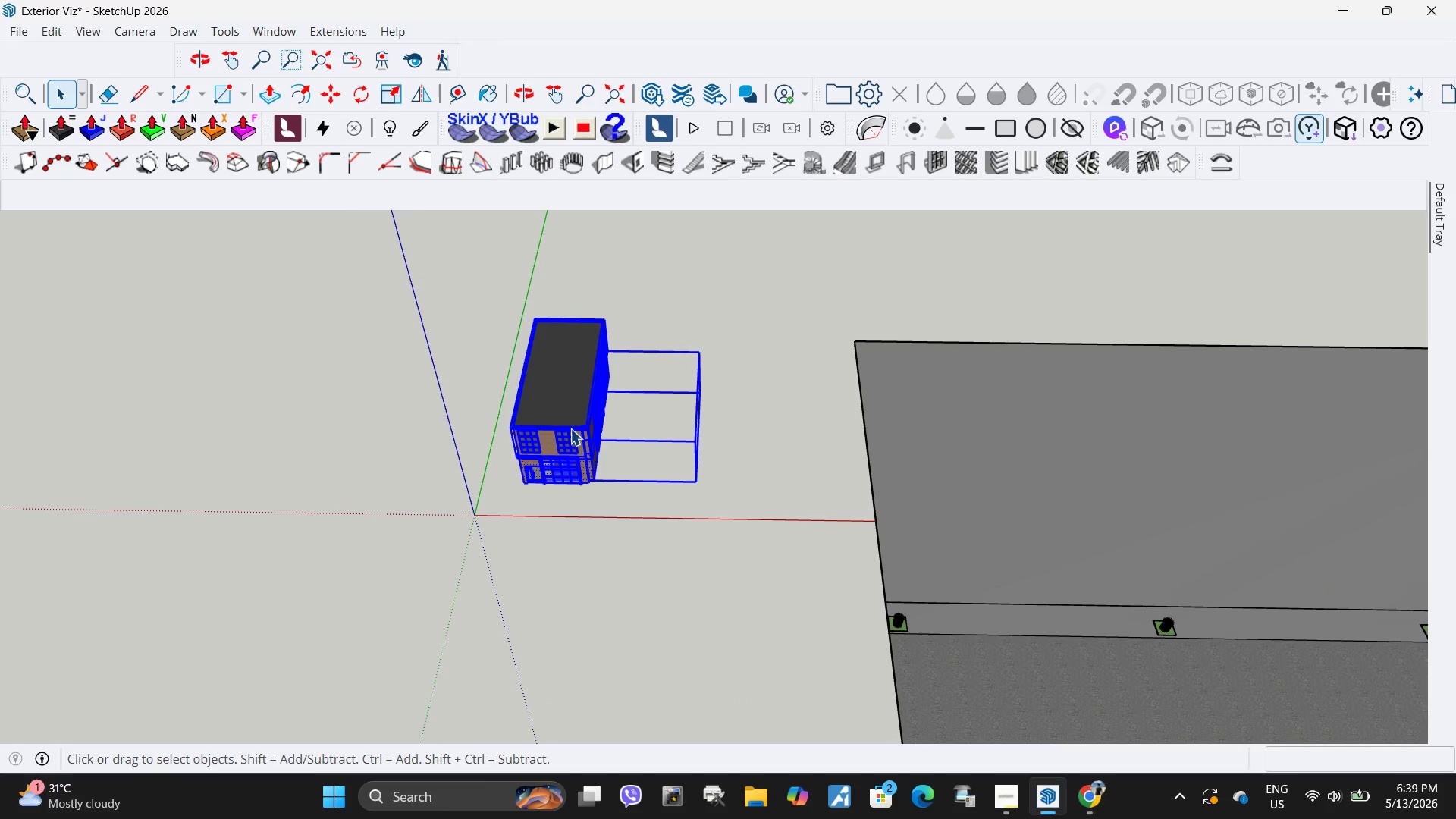 
scroll: coordinate [510, 465], scroll_direction: up, amount: 7.0
 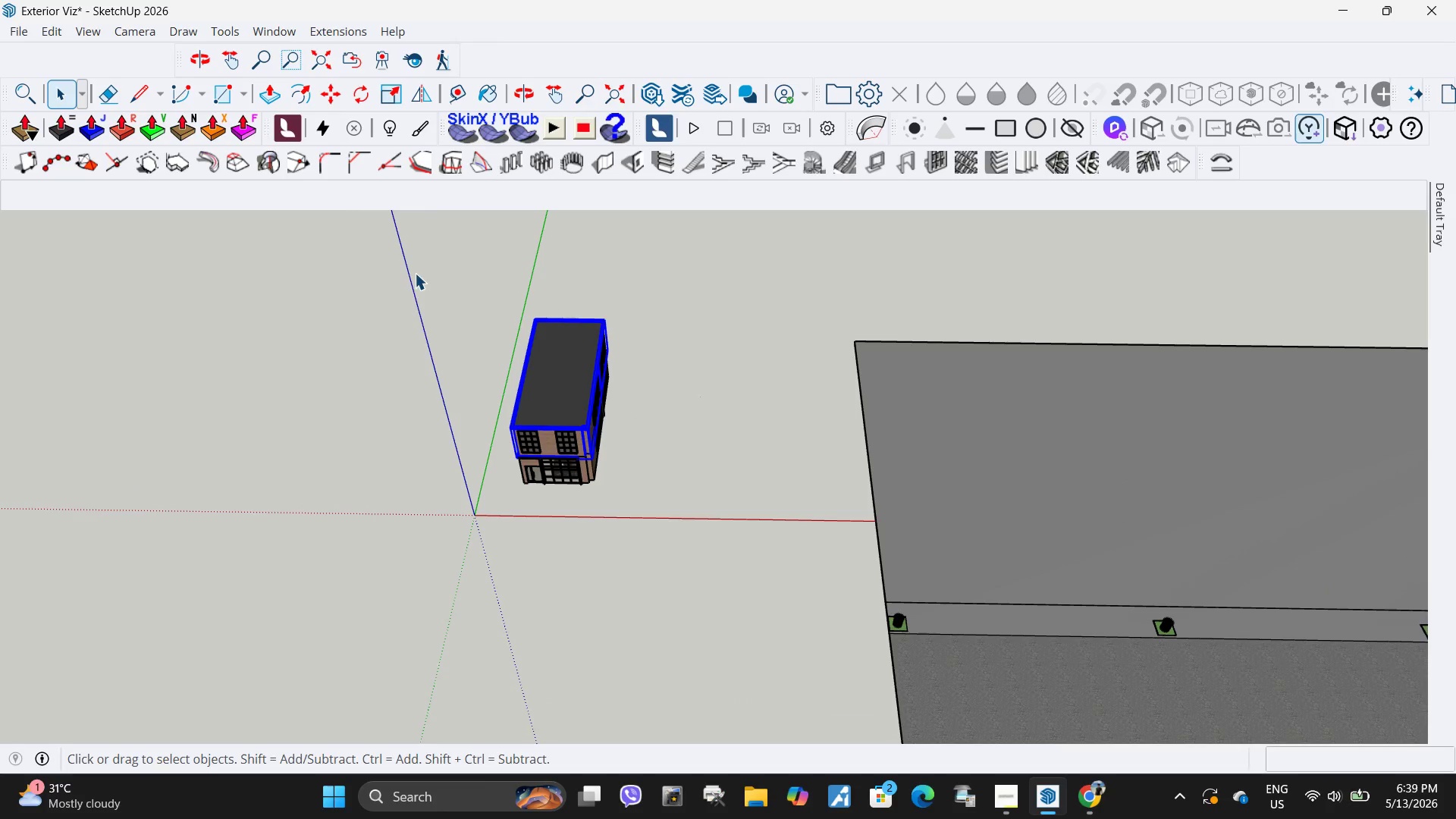 
right_click([570, 428])
 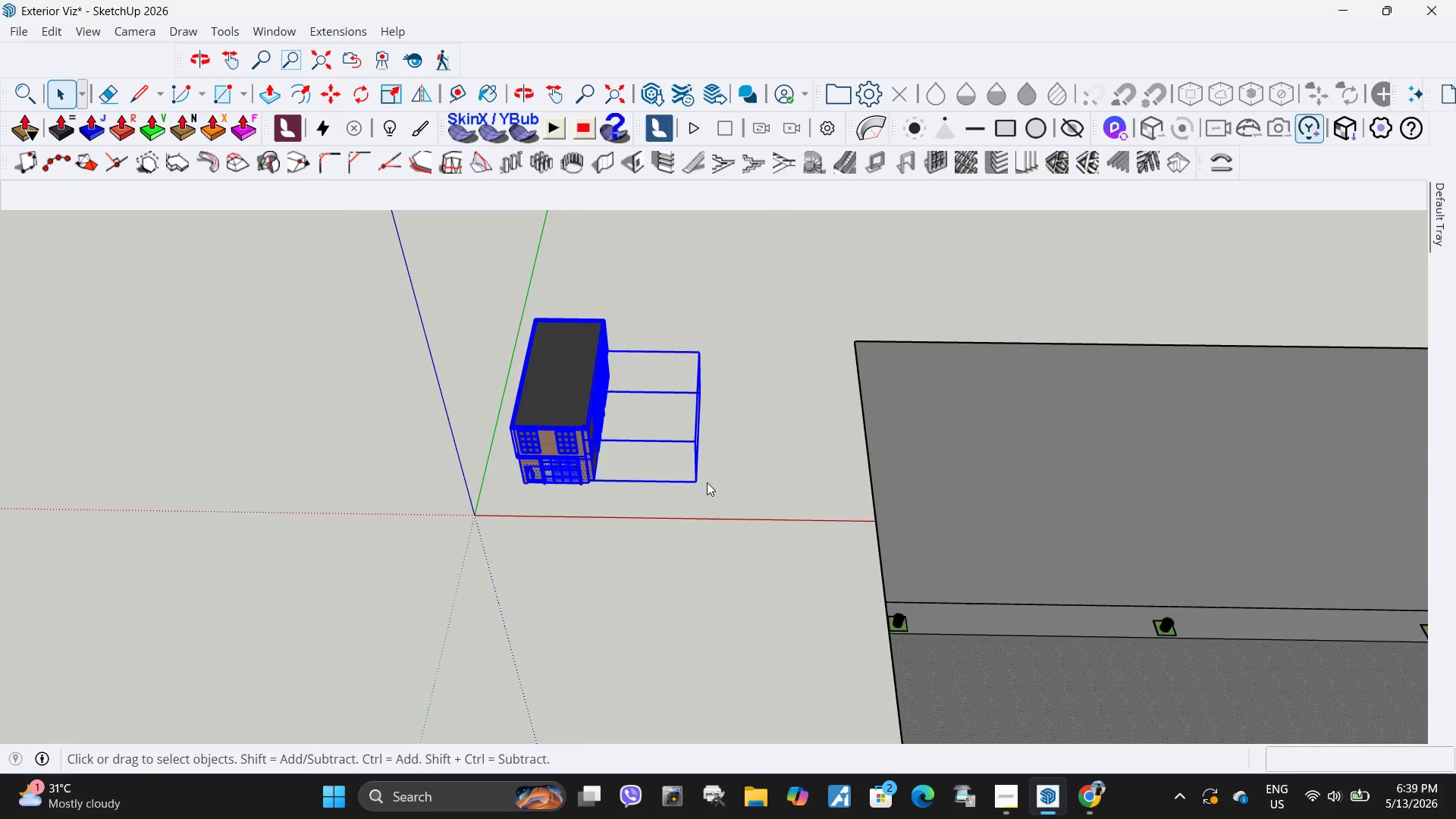 
scroll: coordinate [517, 548], scroll_direction: up, amount: 19.0
 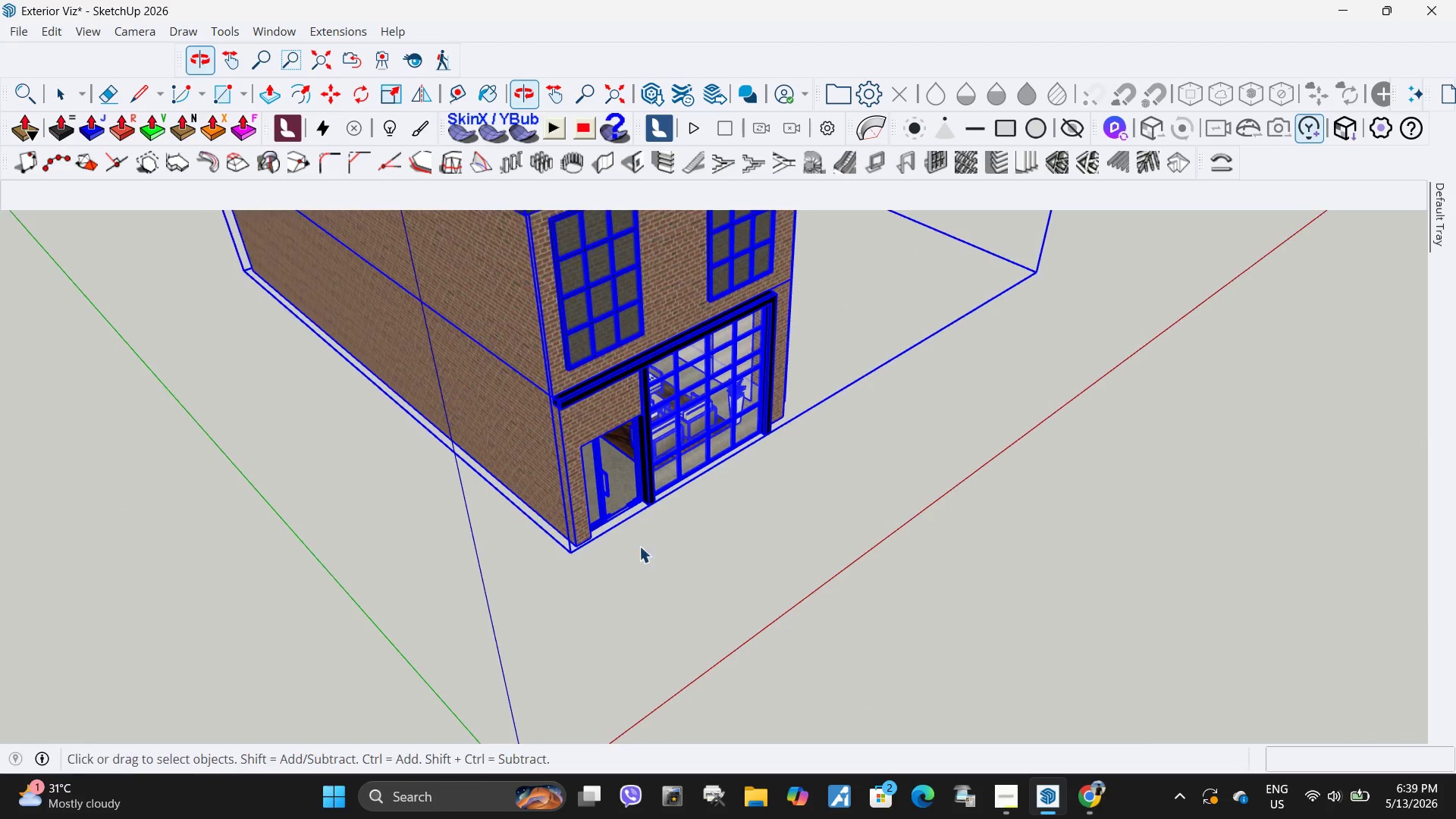 
key(M)
 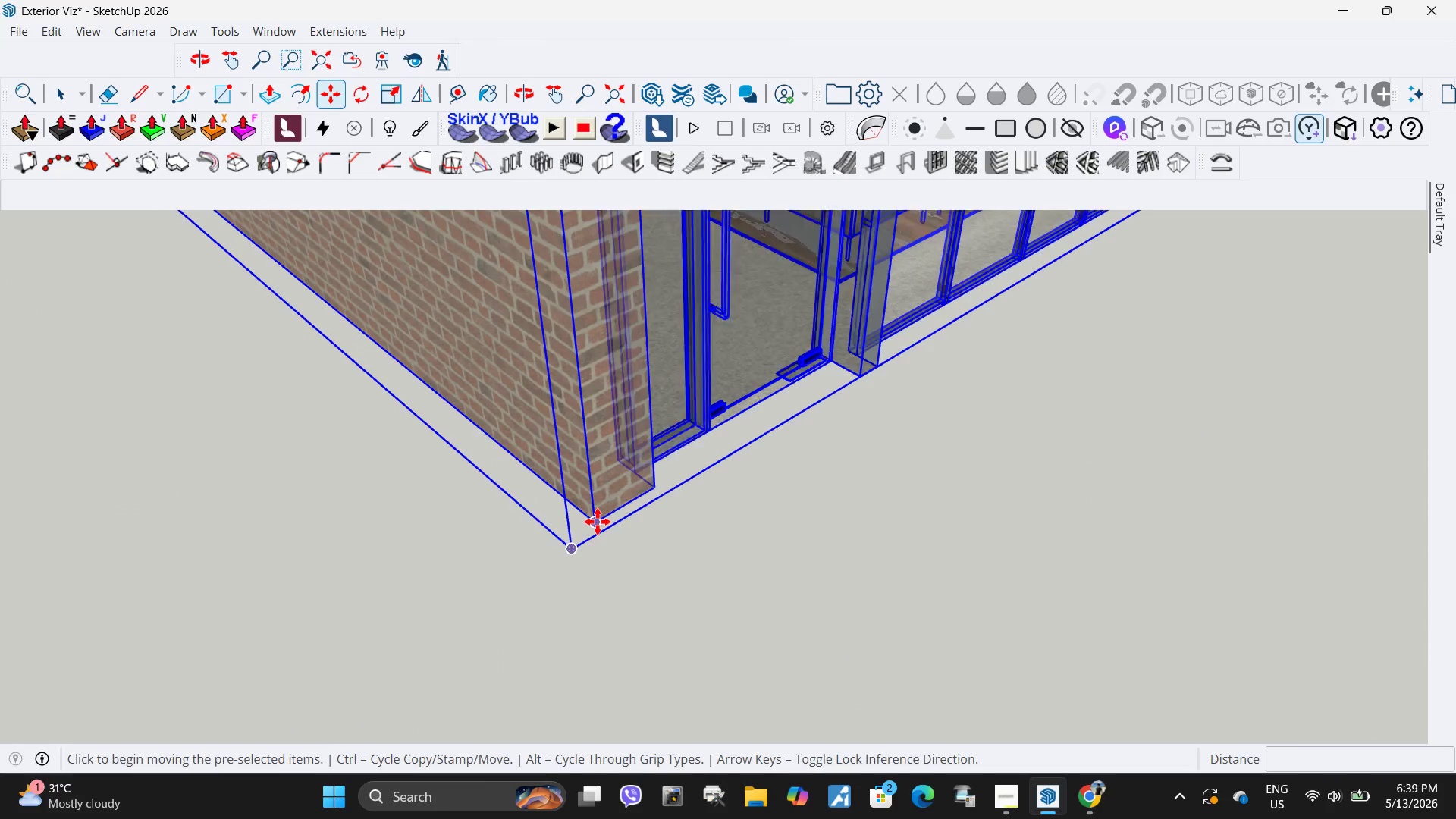 
scroll: coordinate [584, 541], scroll_direction: up, amount: 14.0
 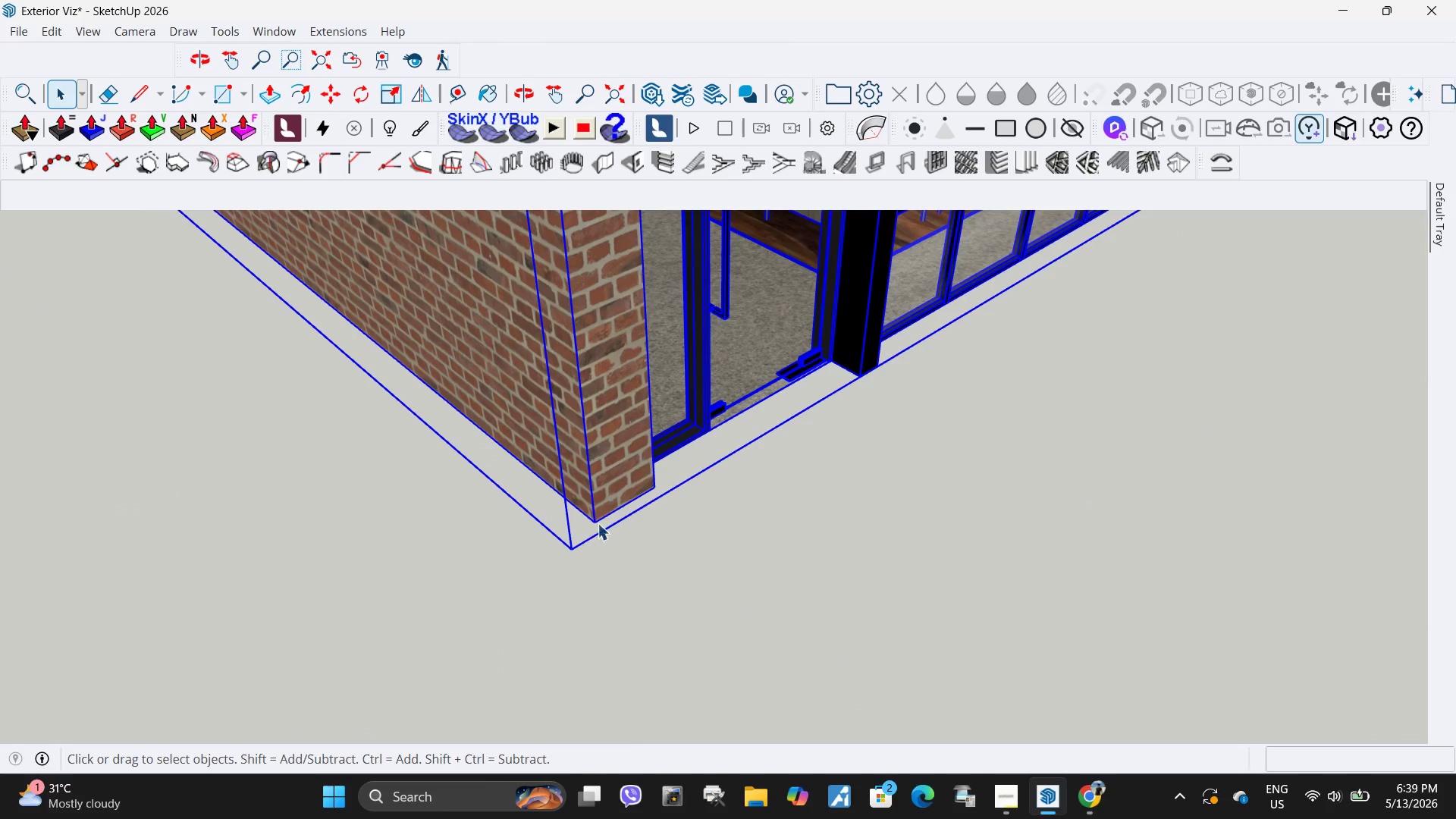 
scroll: coordinate [1034, 460], scroll_direction: down, amount: 38.0
 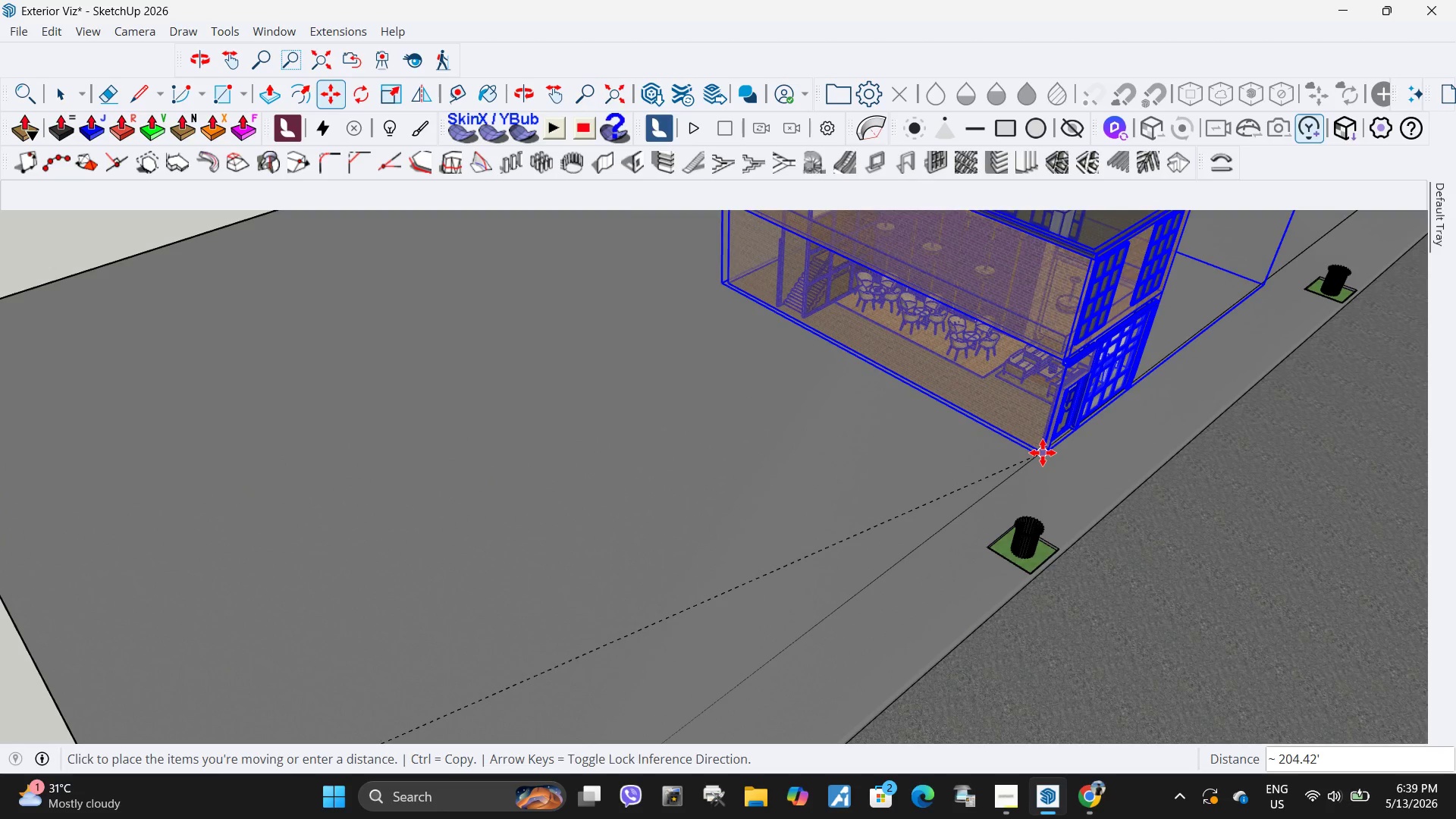 
key(H)
 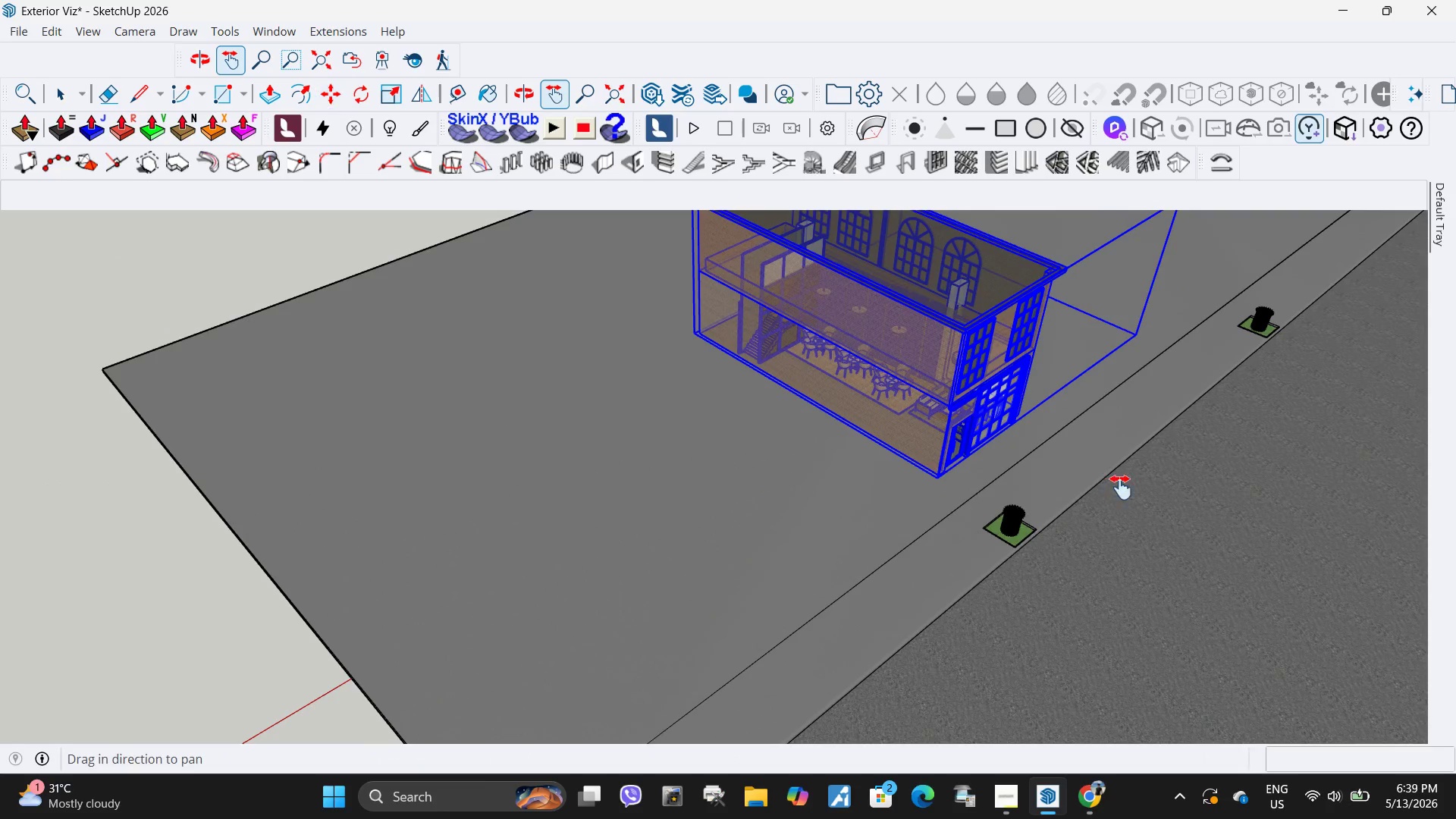 
left_click_drag(start_coordinate=[1121, 488], to_coordinate=[734, 583])
 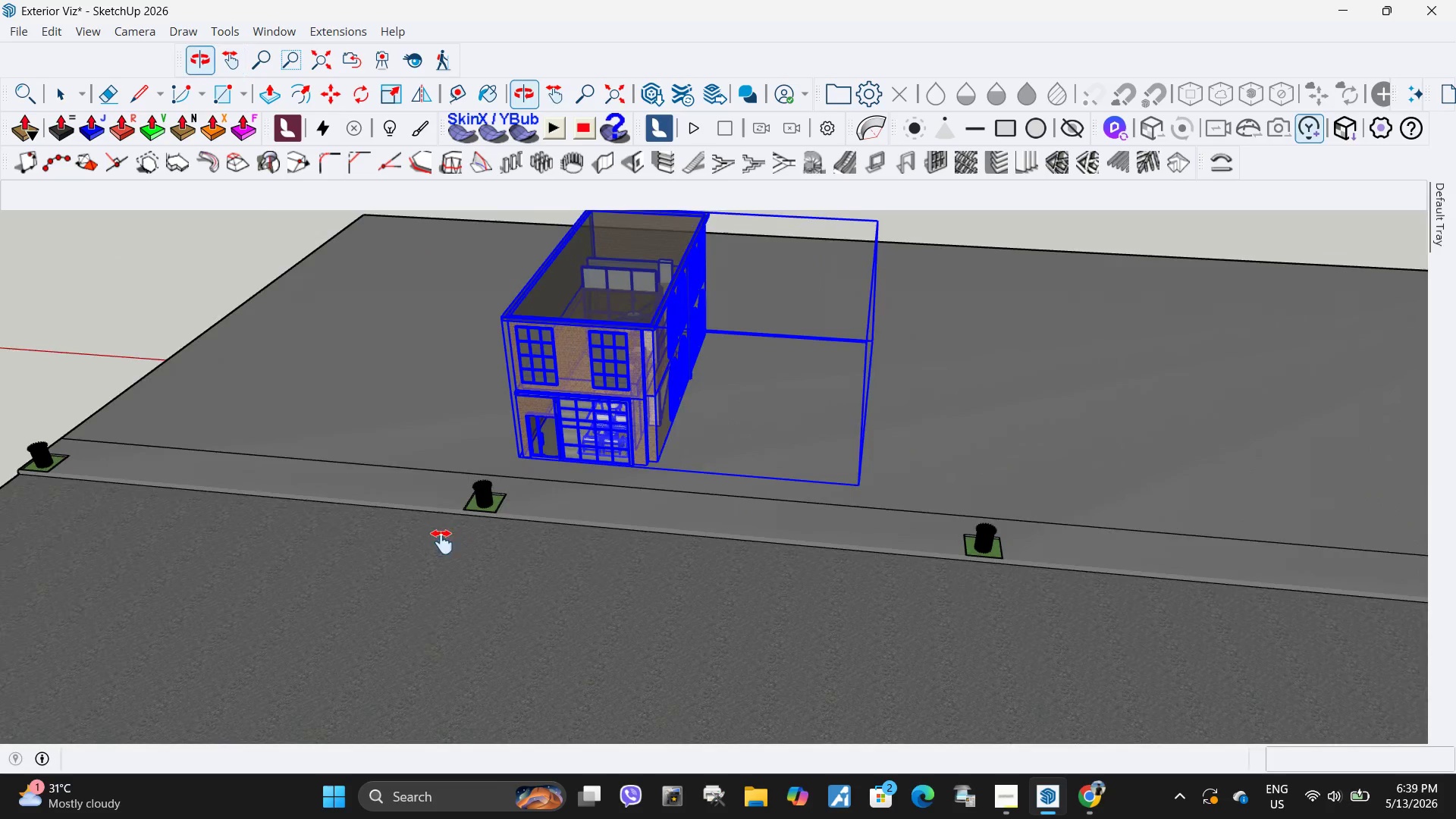 
scroll: coordinate [945, 475], scroll_direction: down, amount: 5.0
 